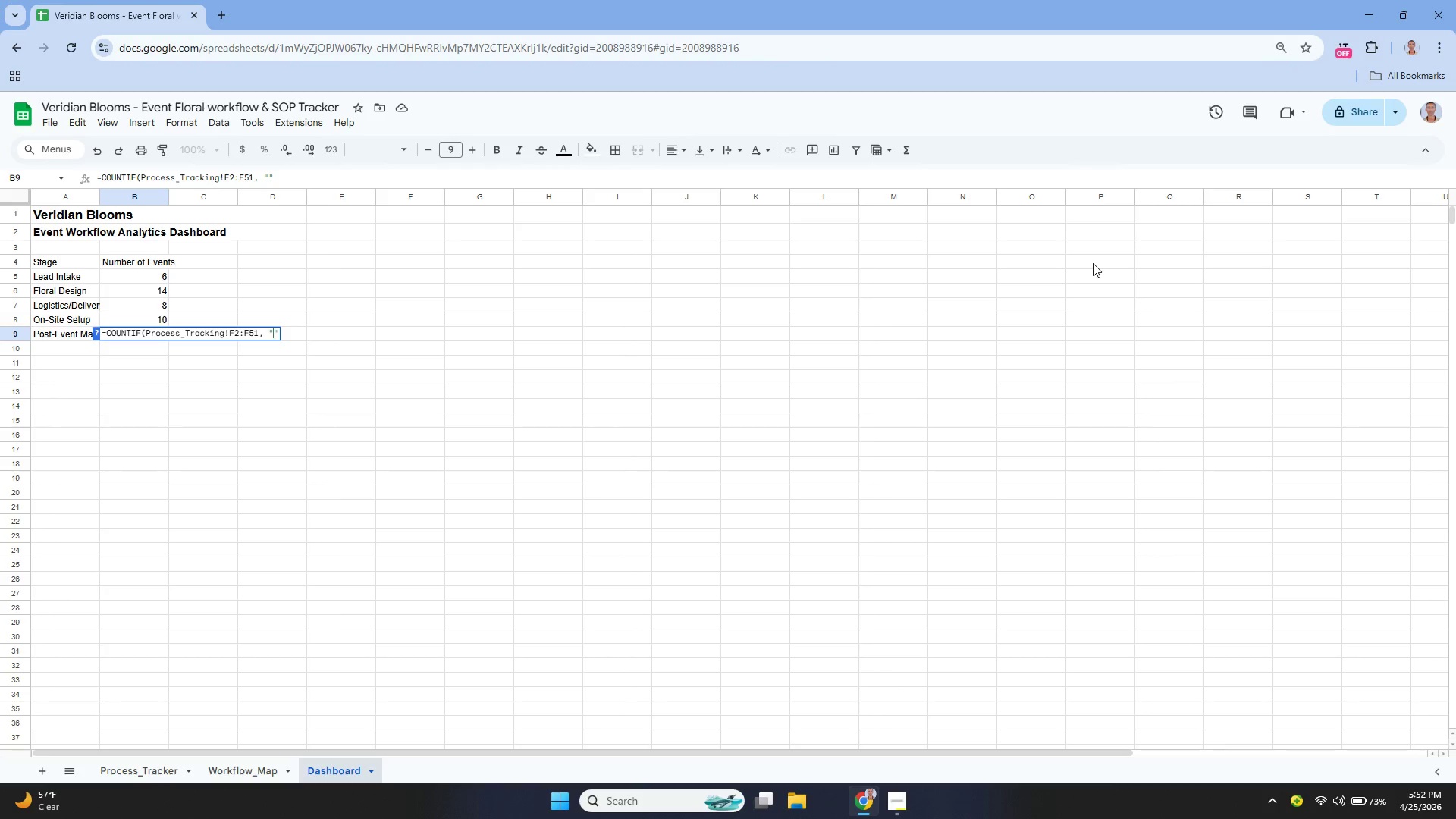 
key(ArrowLeft)
 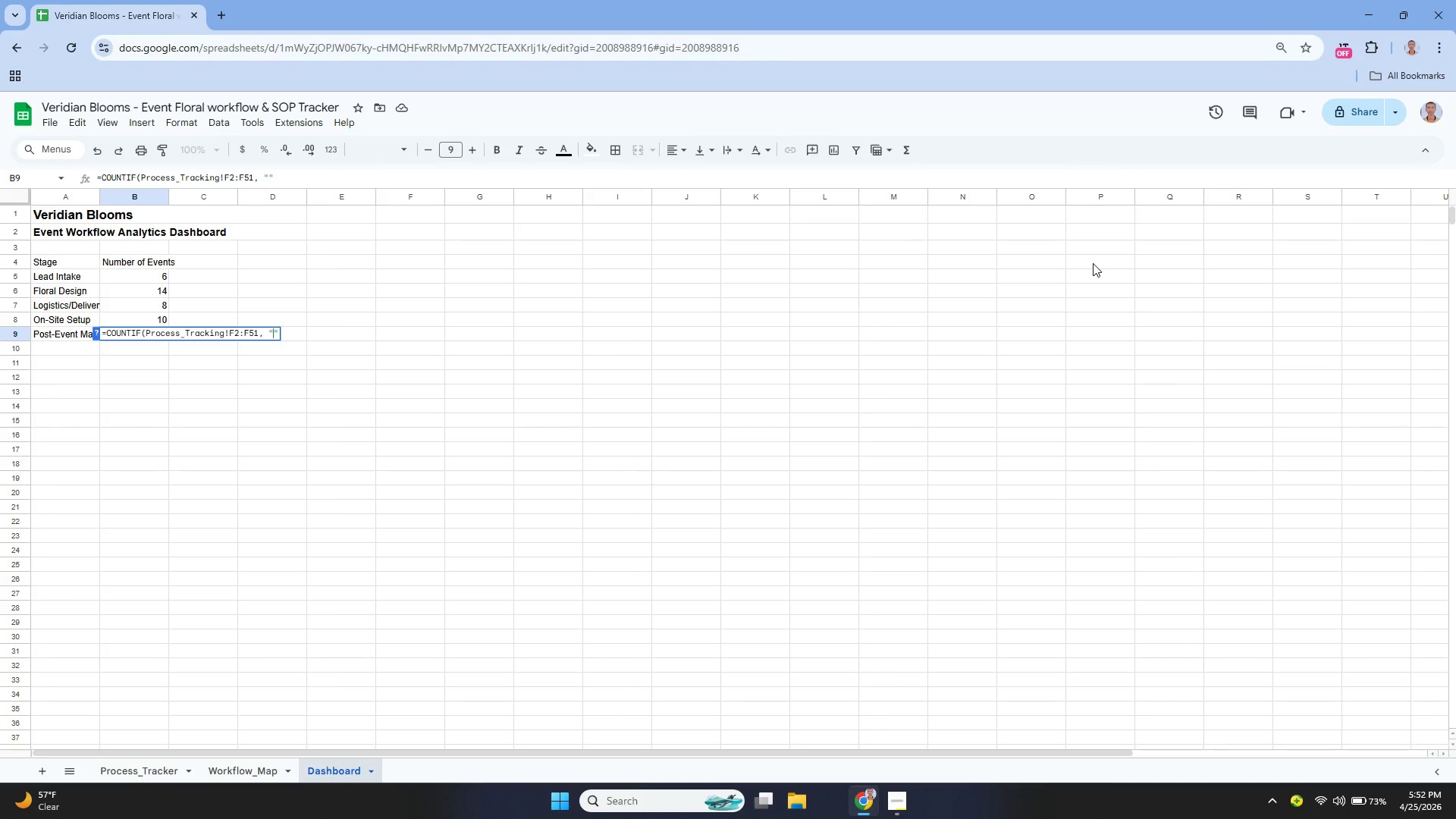 
type(Post_Event MArketing)
 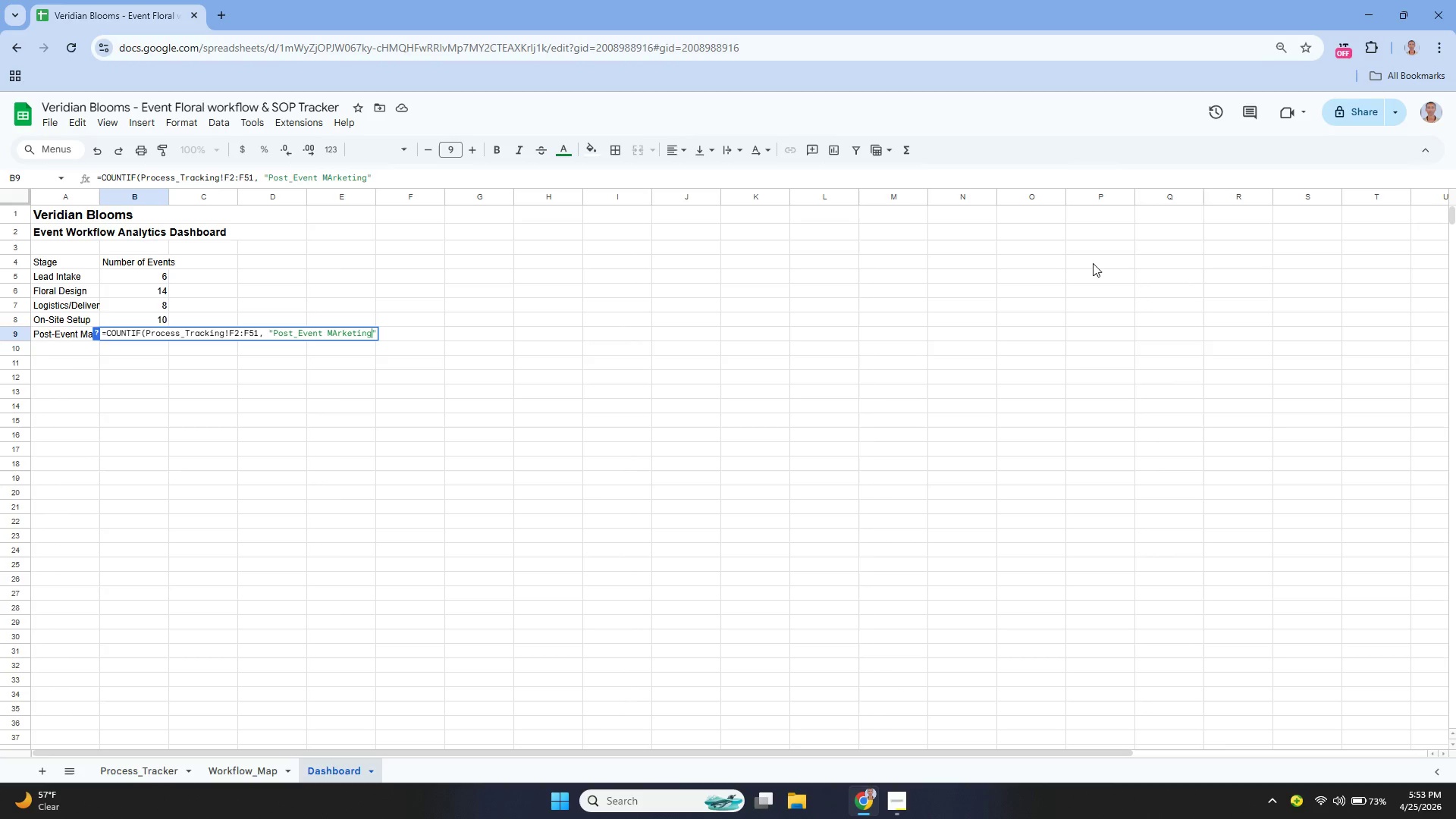 
key(ArrowLeft)
 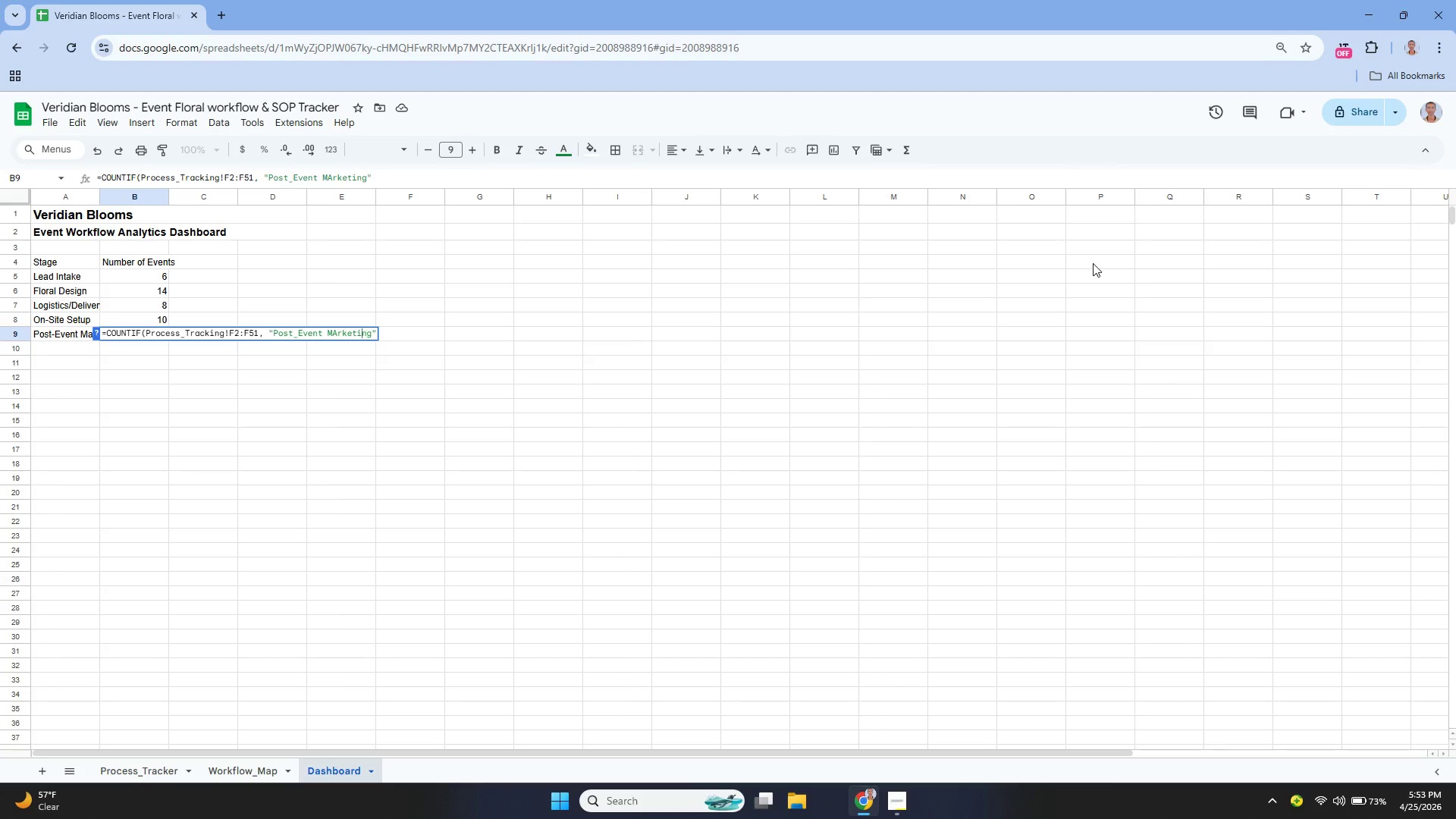 
key(ArrowLeft)
 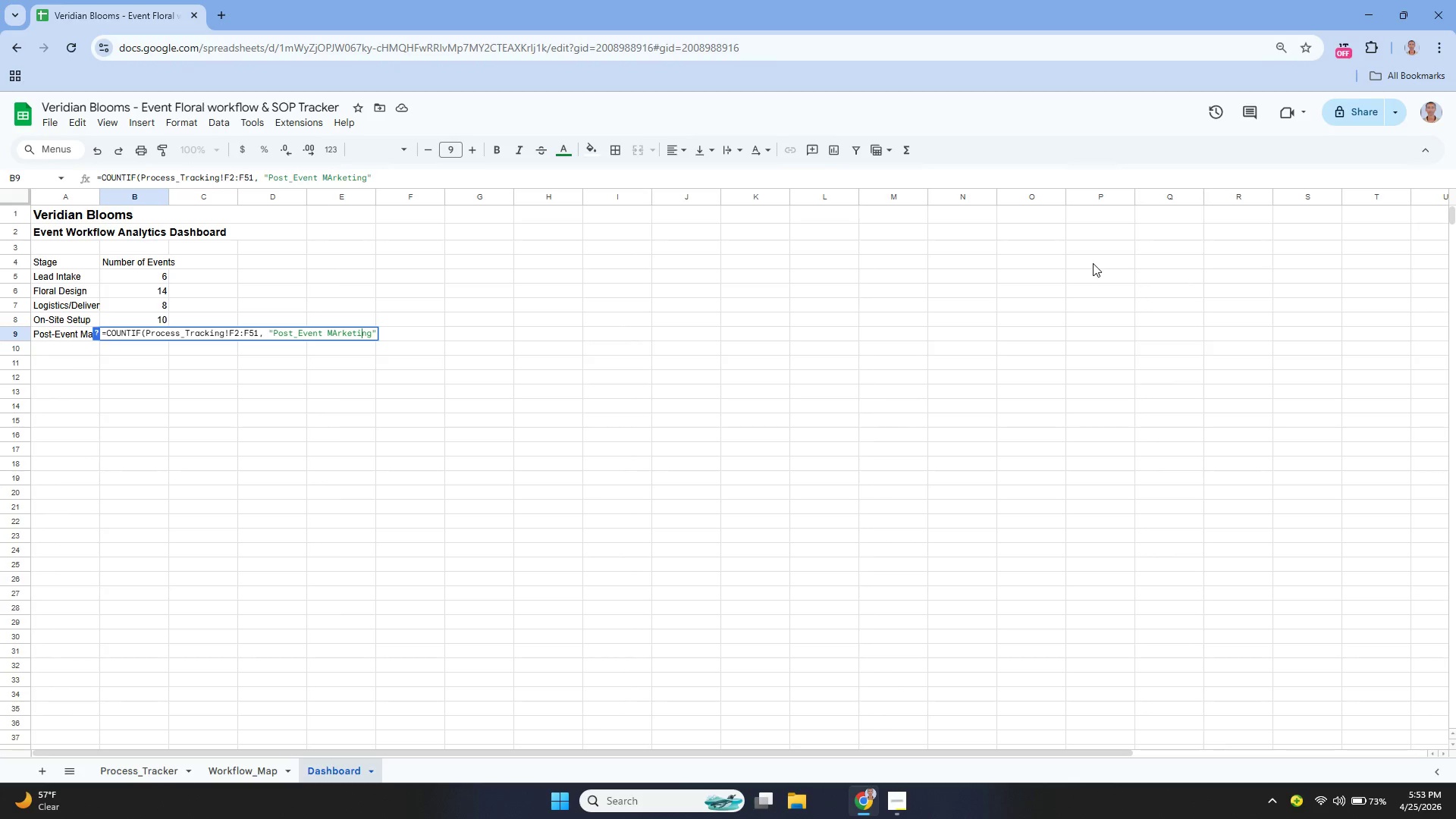 
key(ArrowLeft)
 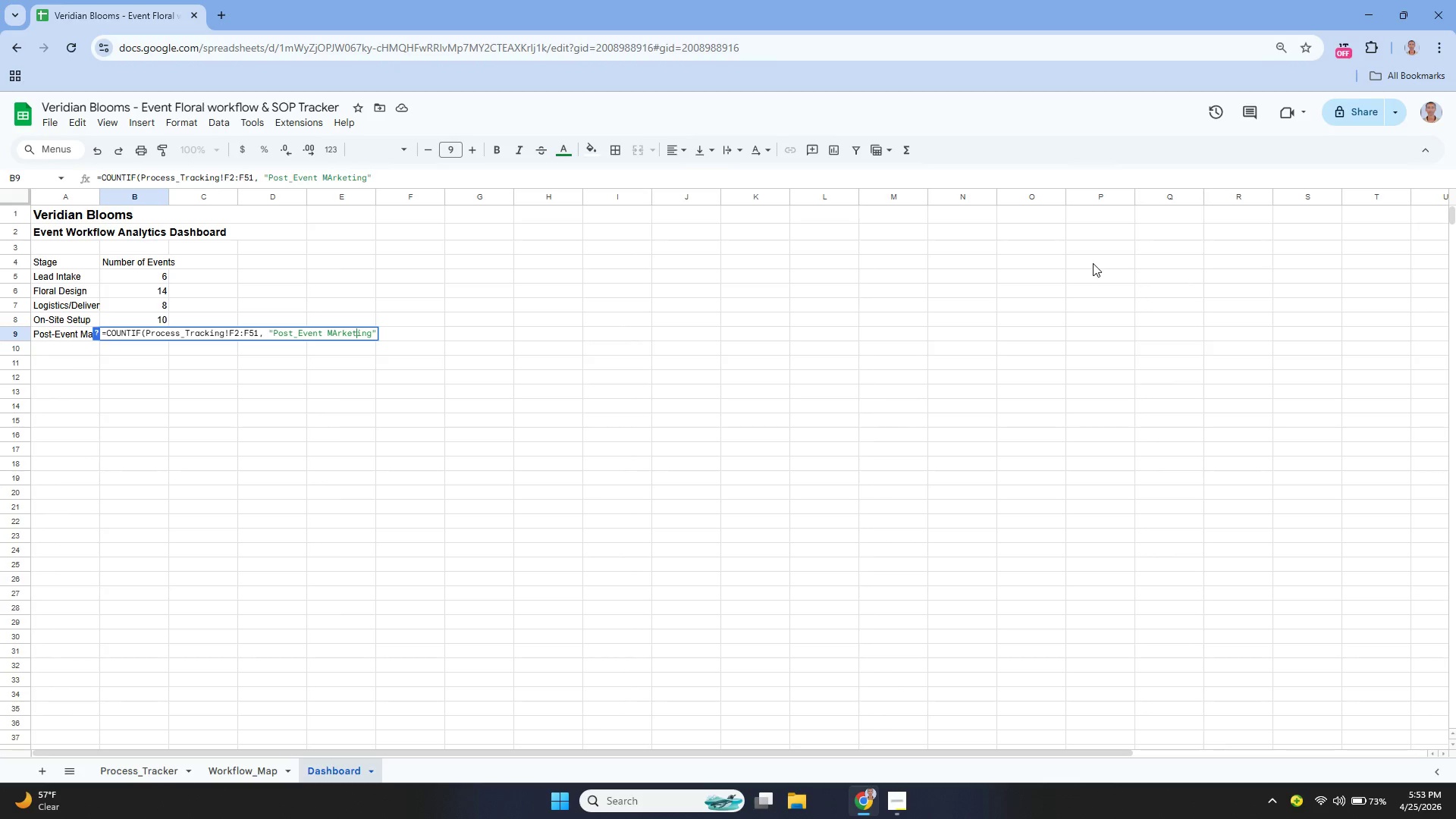 
key(ArrowLeft)
 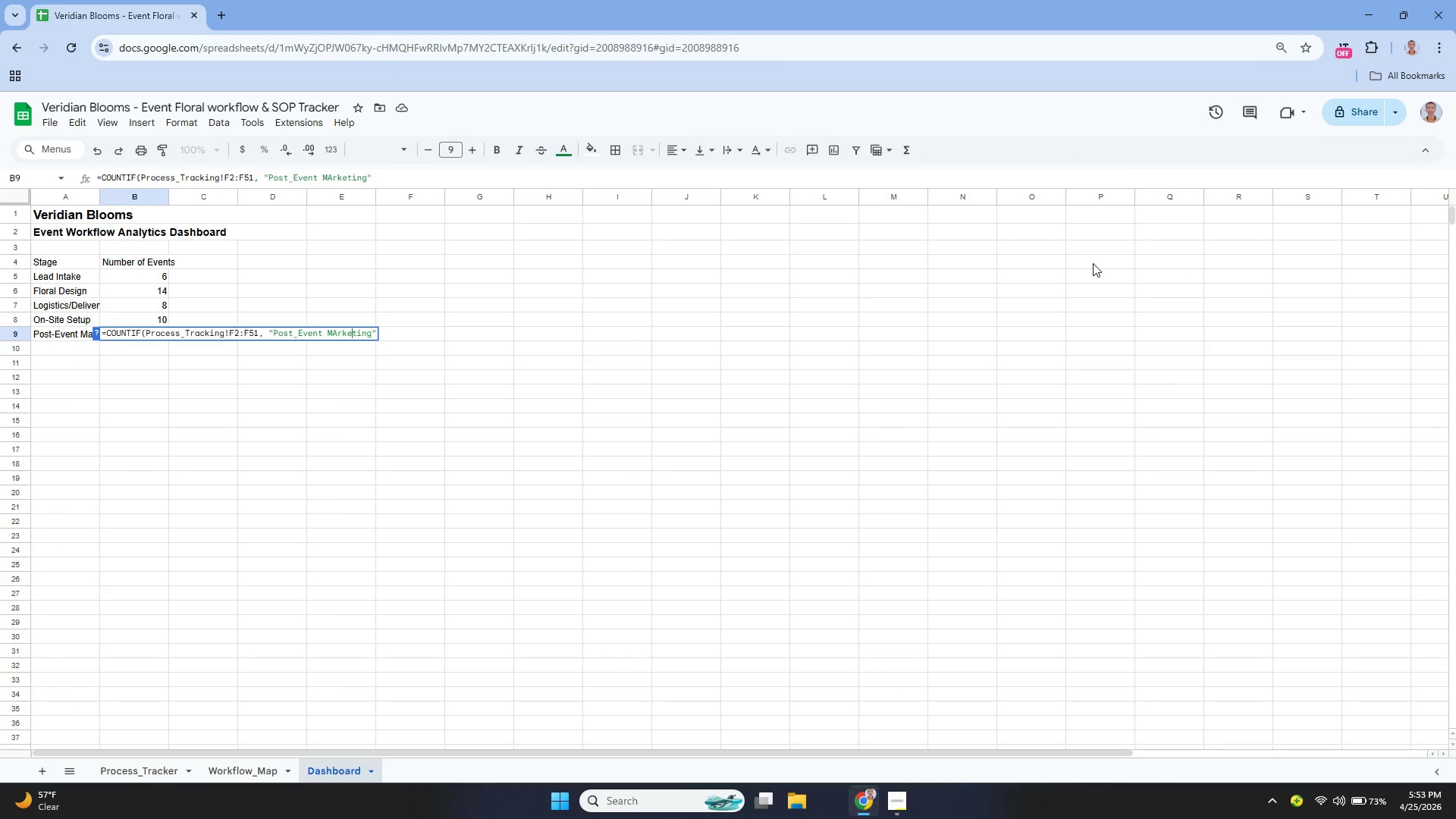 
key(ArrowLeft)
 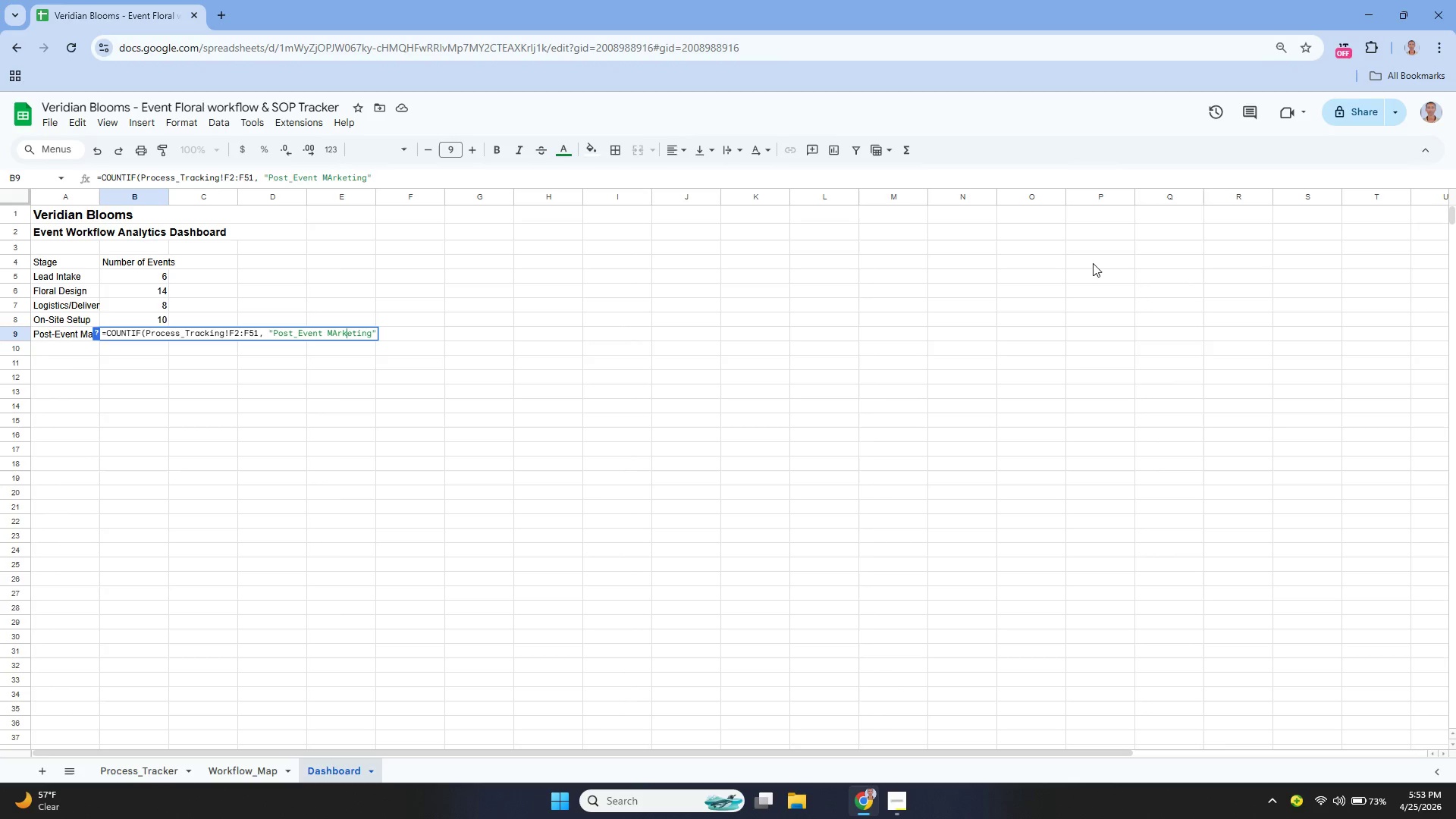 
key(ArrowLeft)
 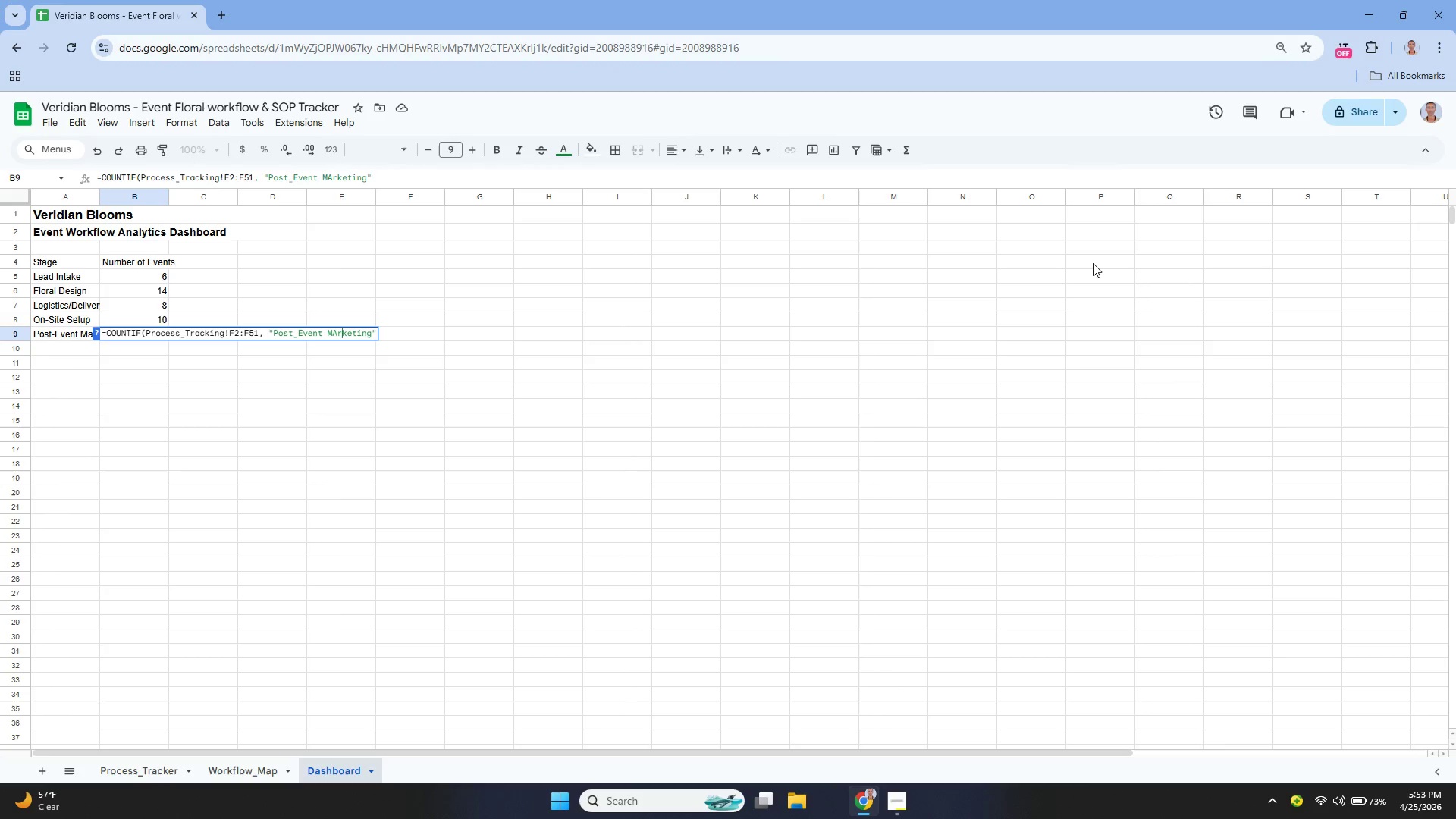 
key(ArrowLeft)
 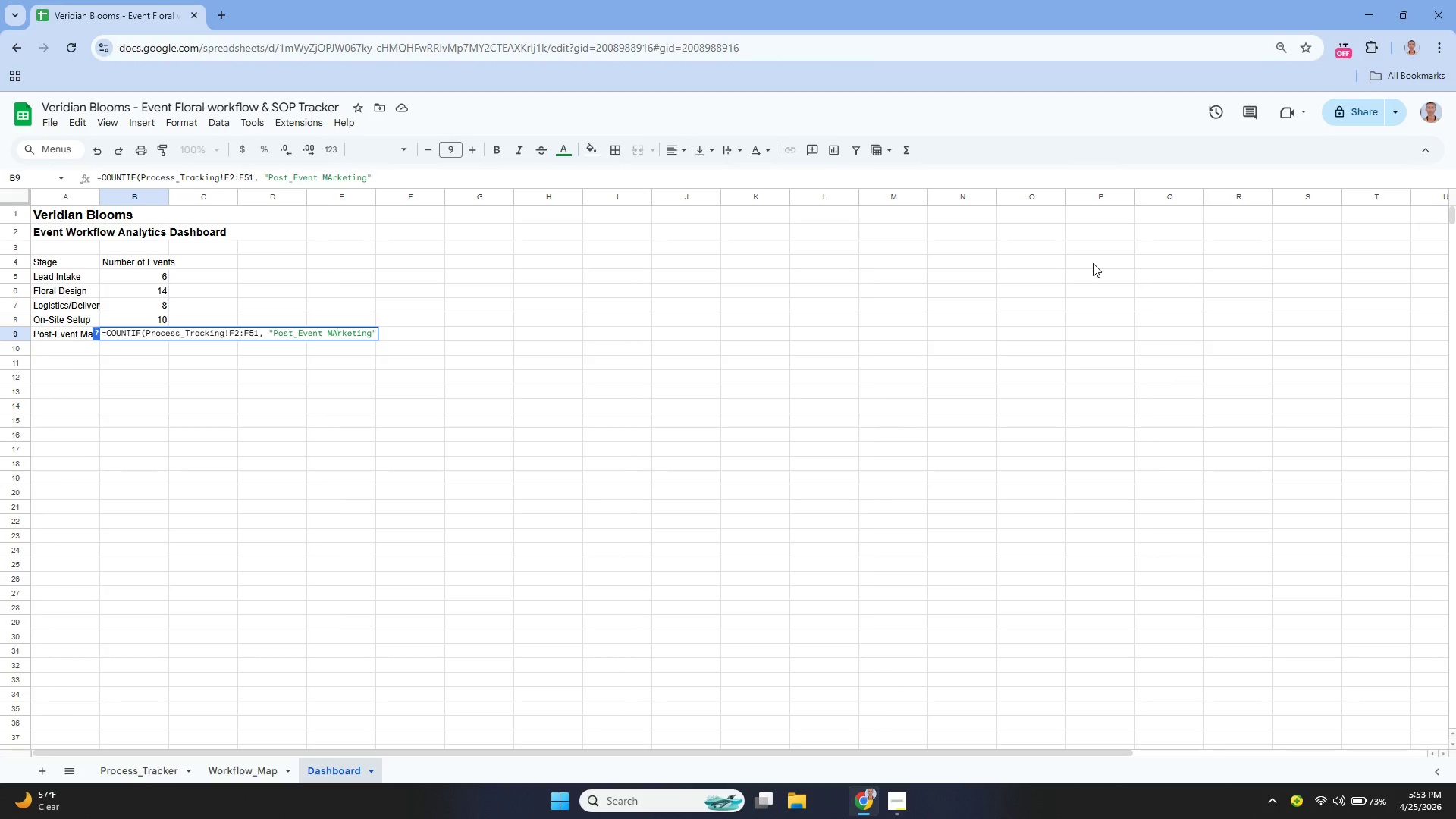 
key(Backspace)
 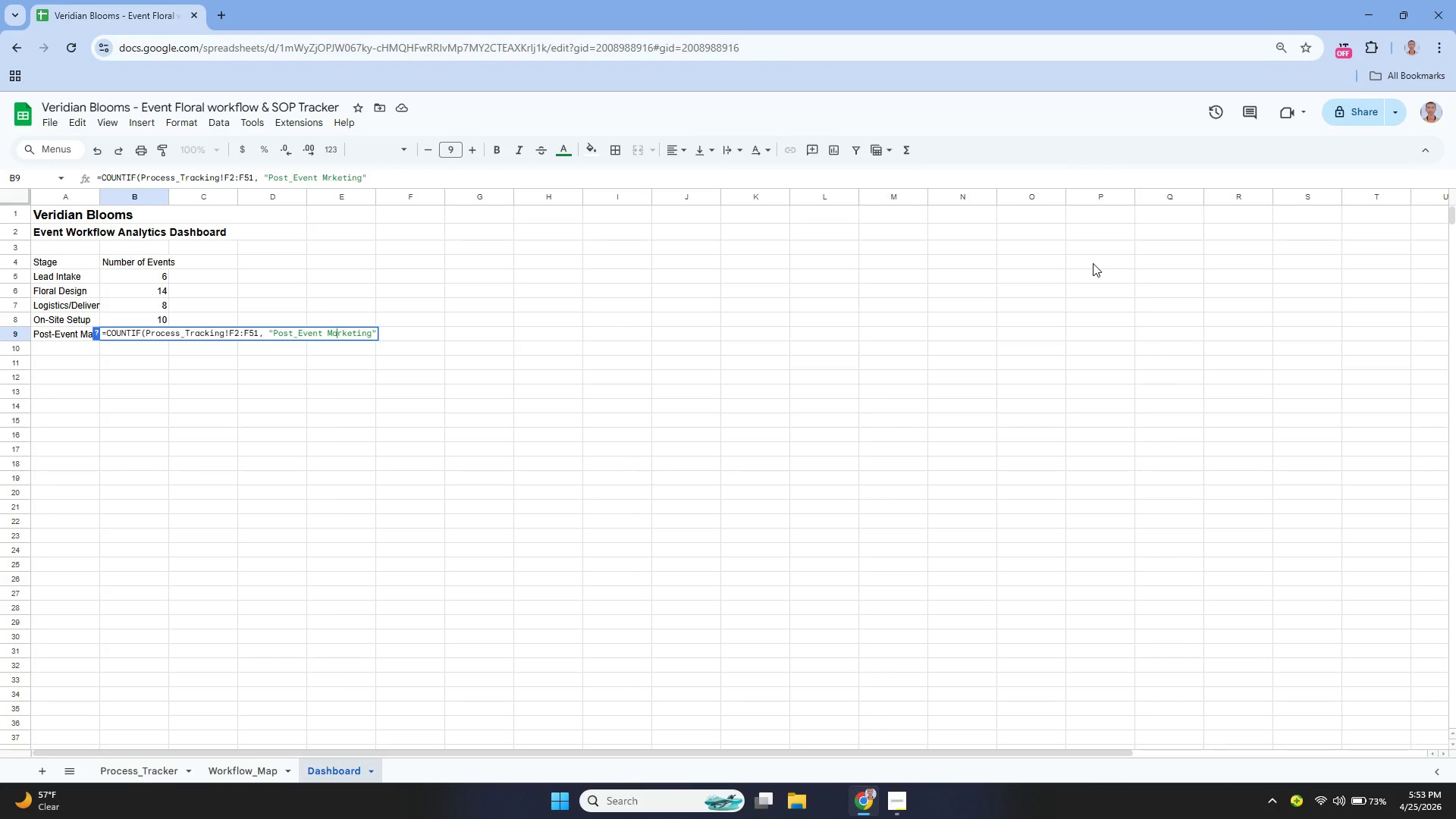 
key(A)
 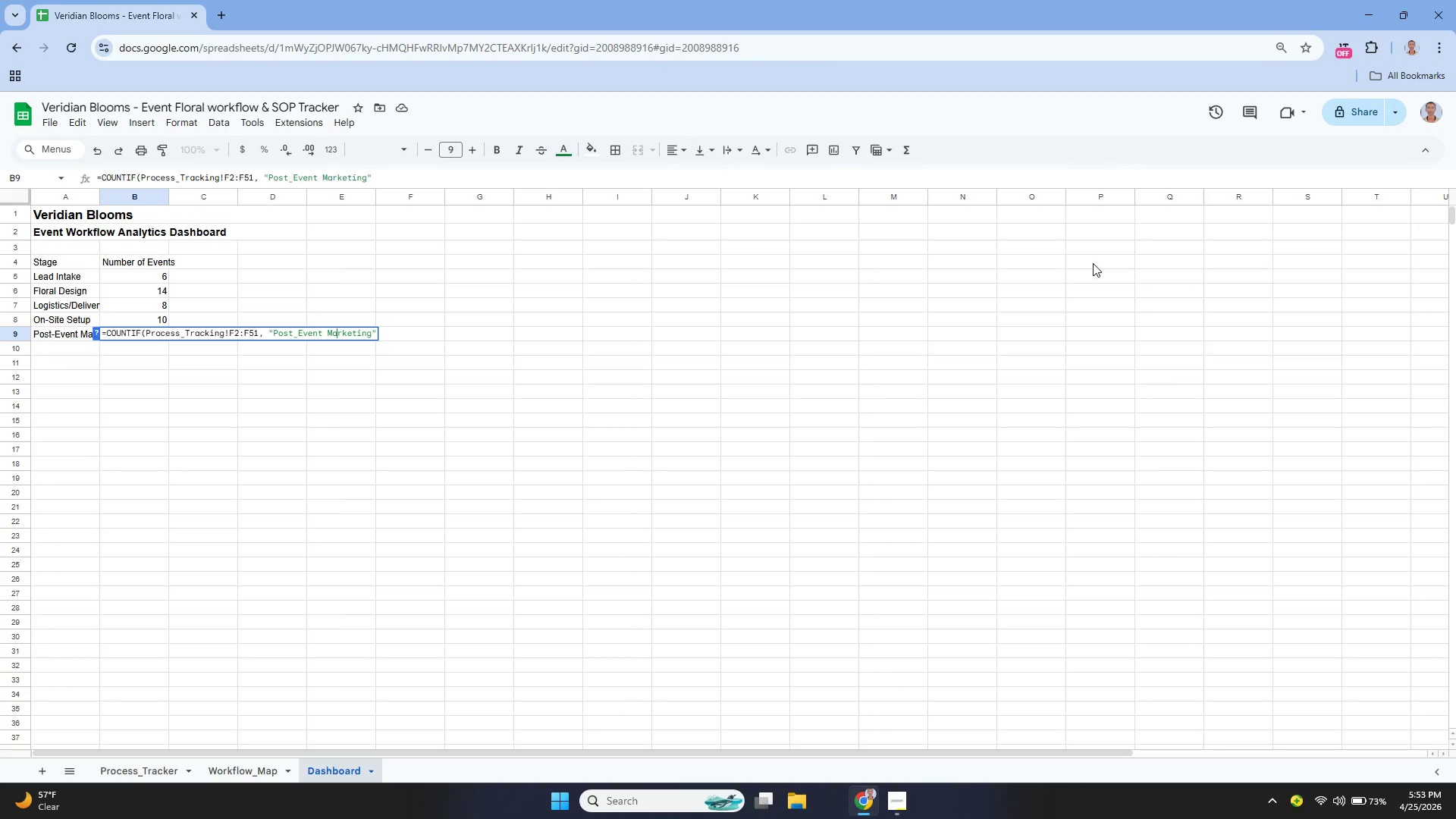 
key(ArrowDown)
 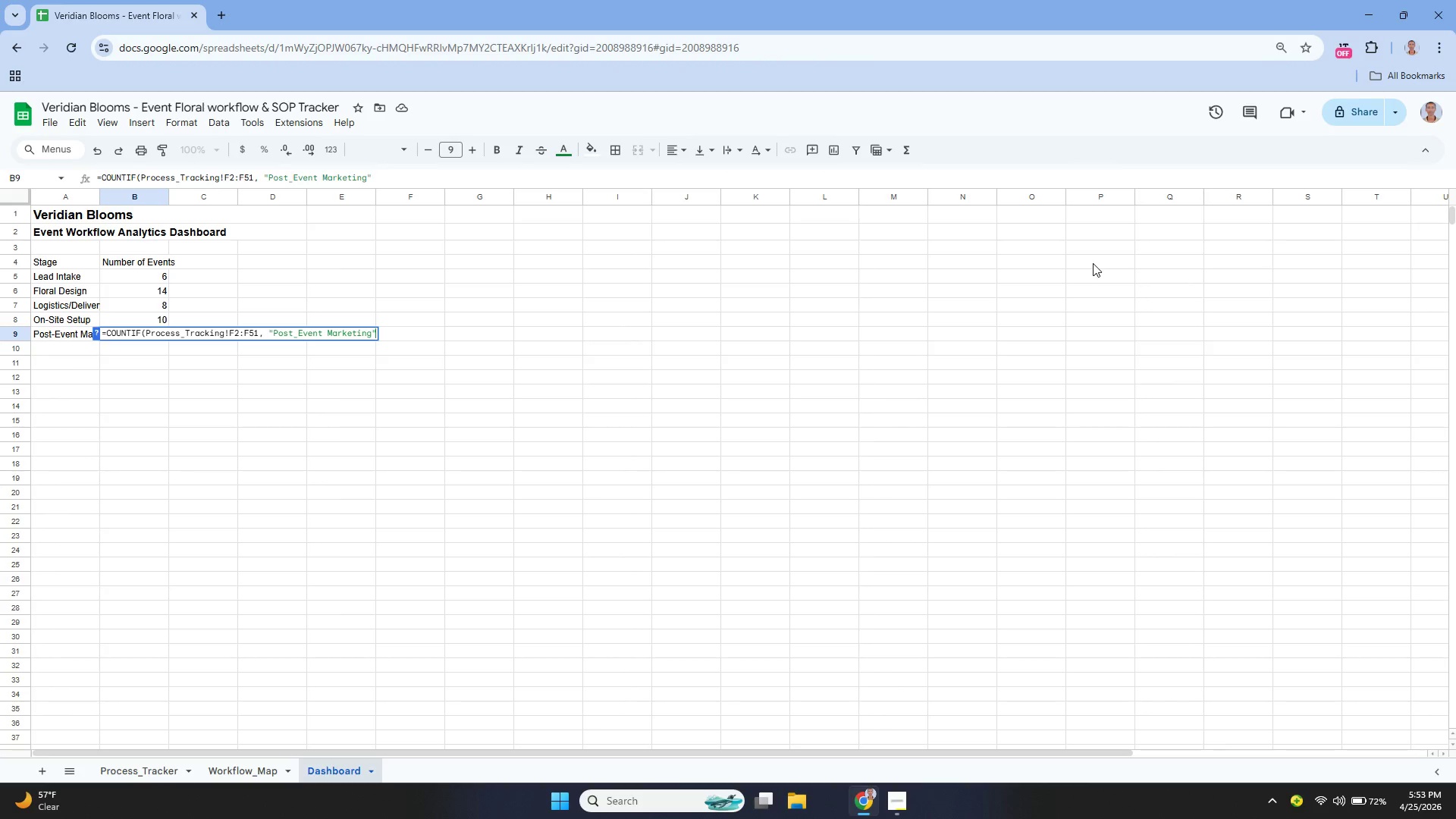 
key(Shift+Minus)
 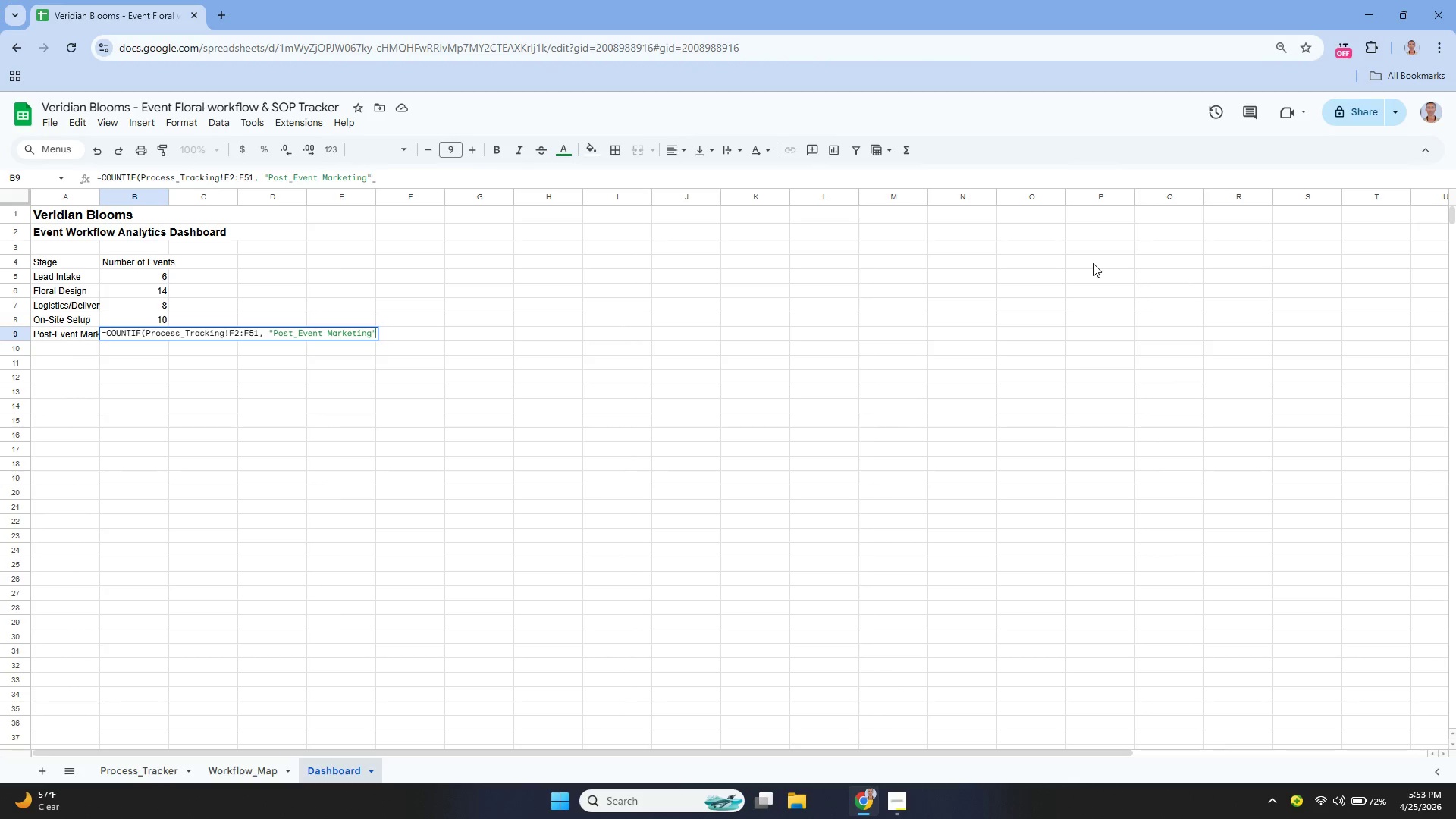 
key(Backspace)
 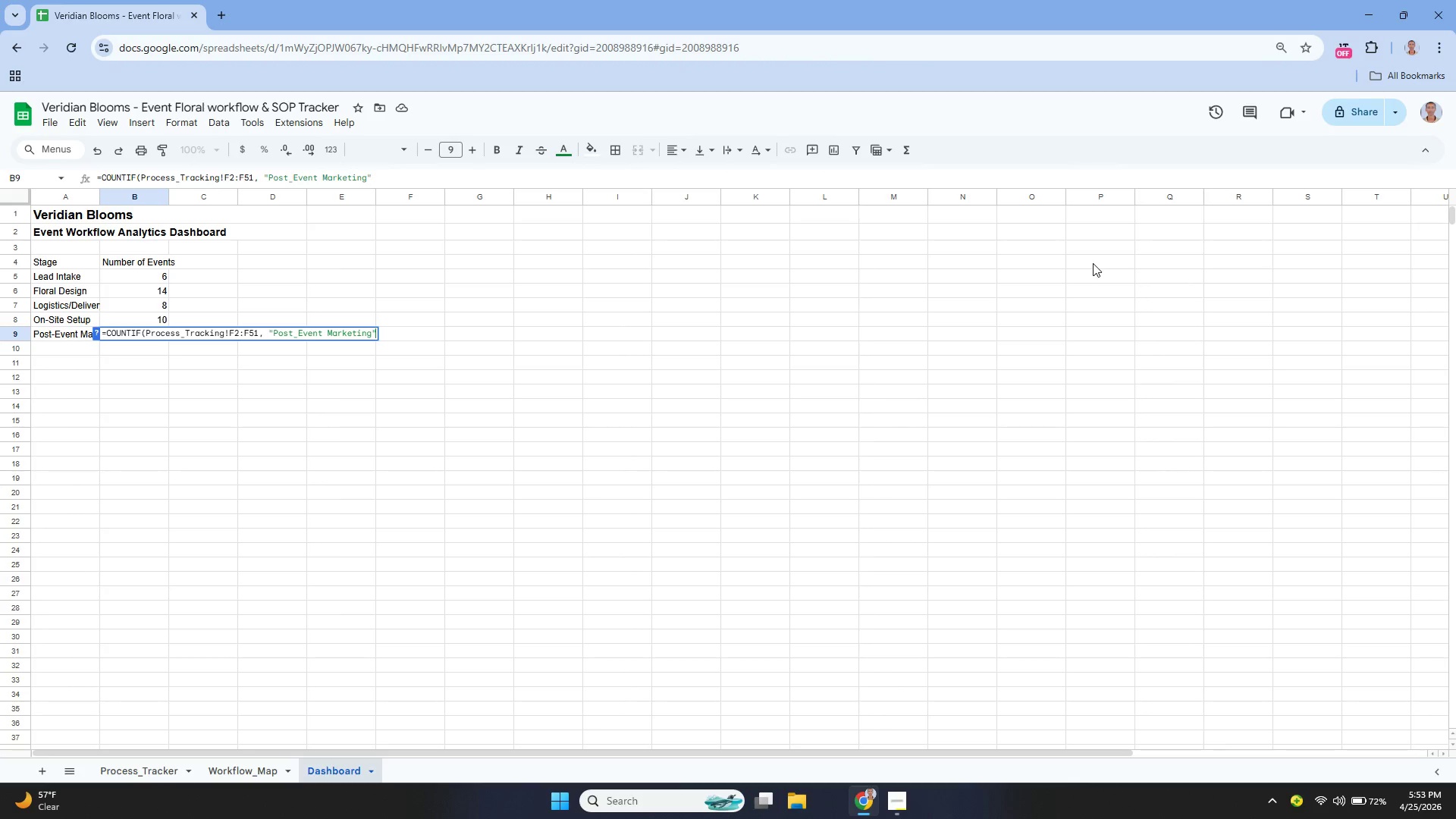 
key(Shift+0)
 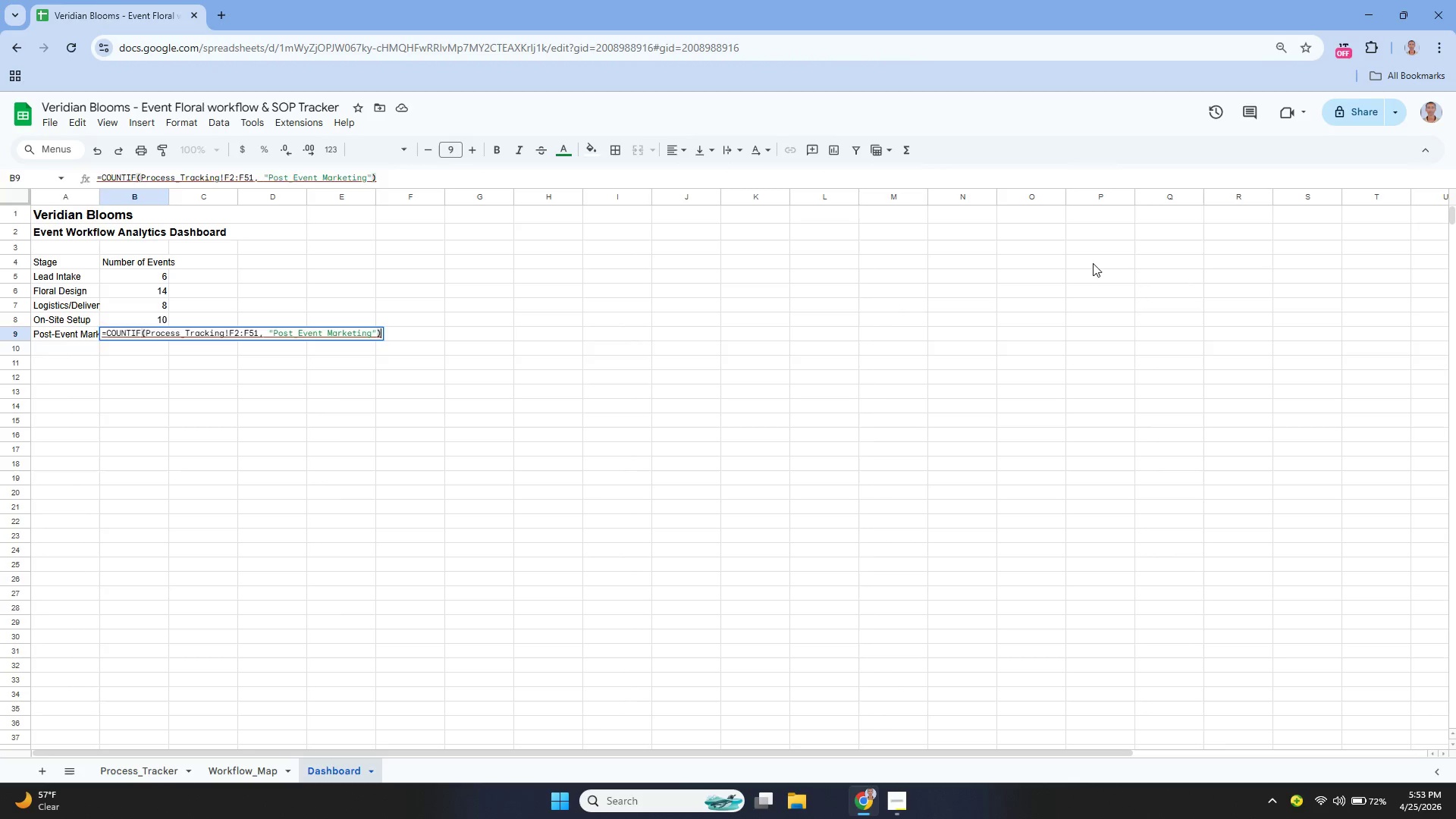 
key(Enter)
 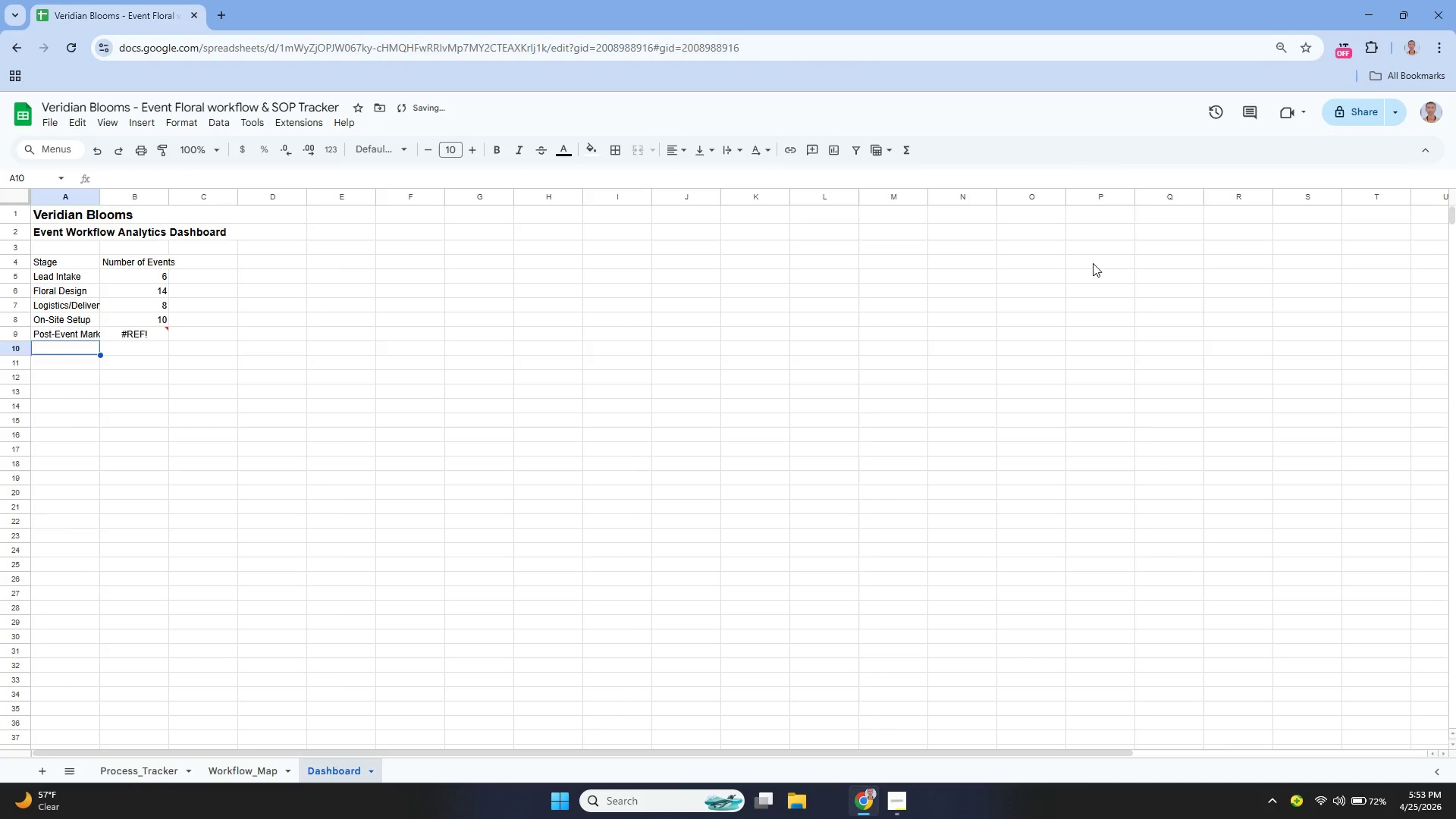 
key(ArrowUp)
 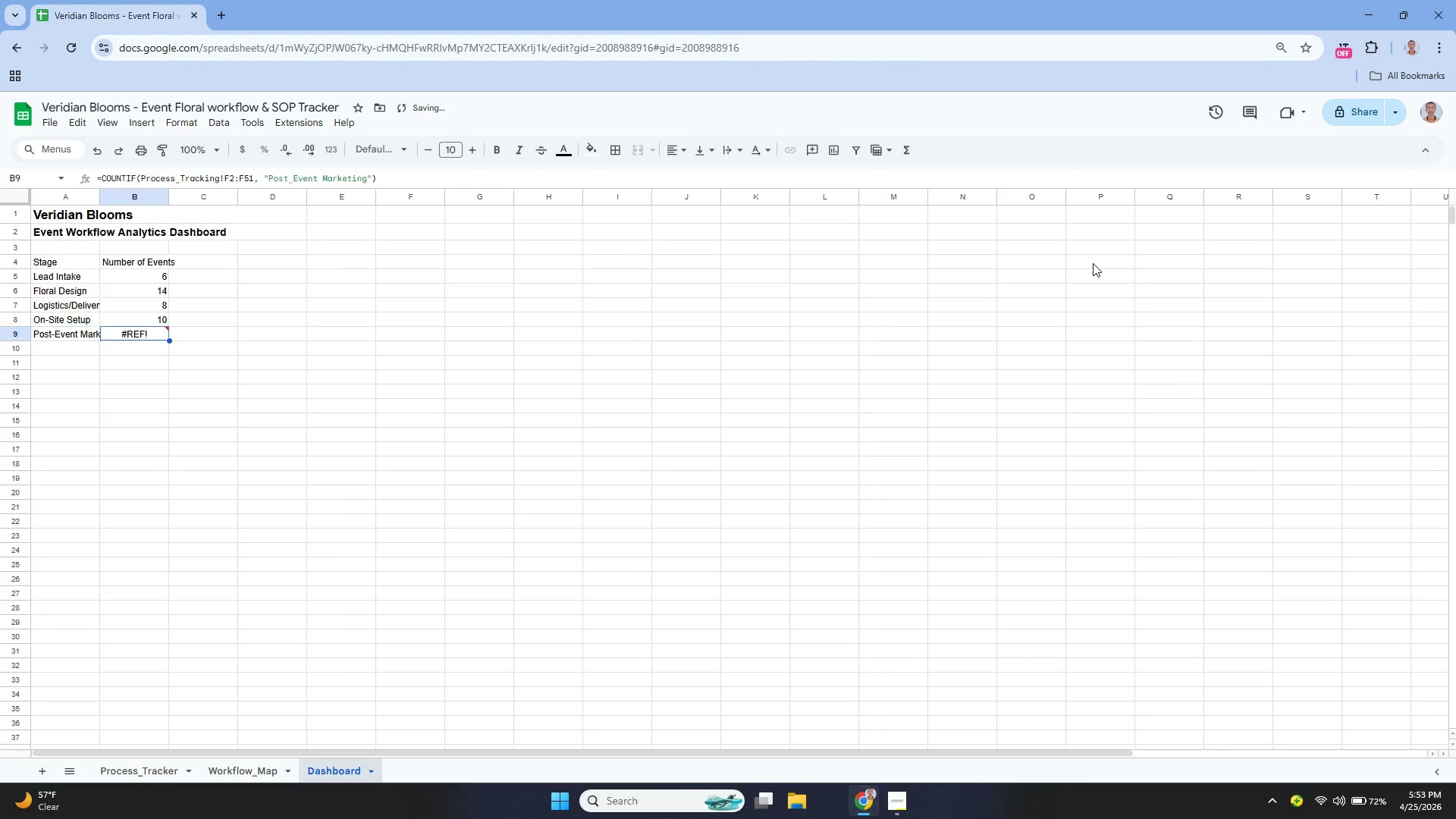 
key(ArrowRight)
 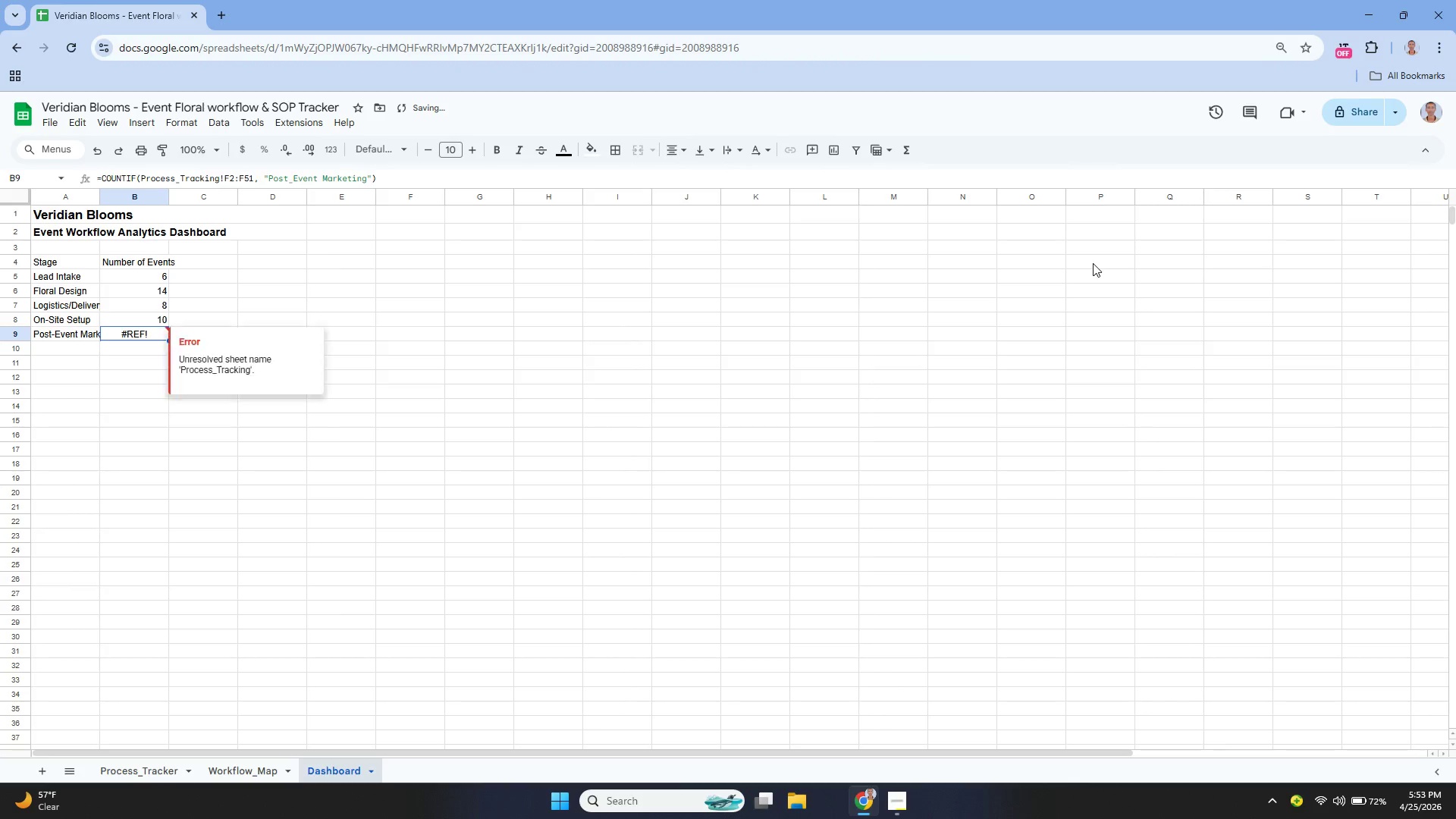 
key(Enter)
 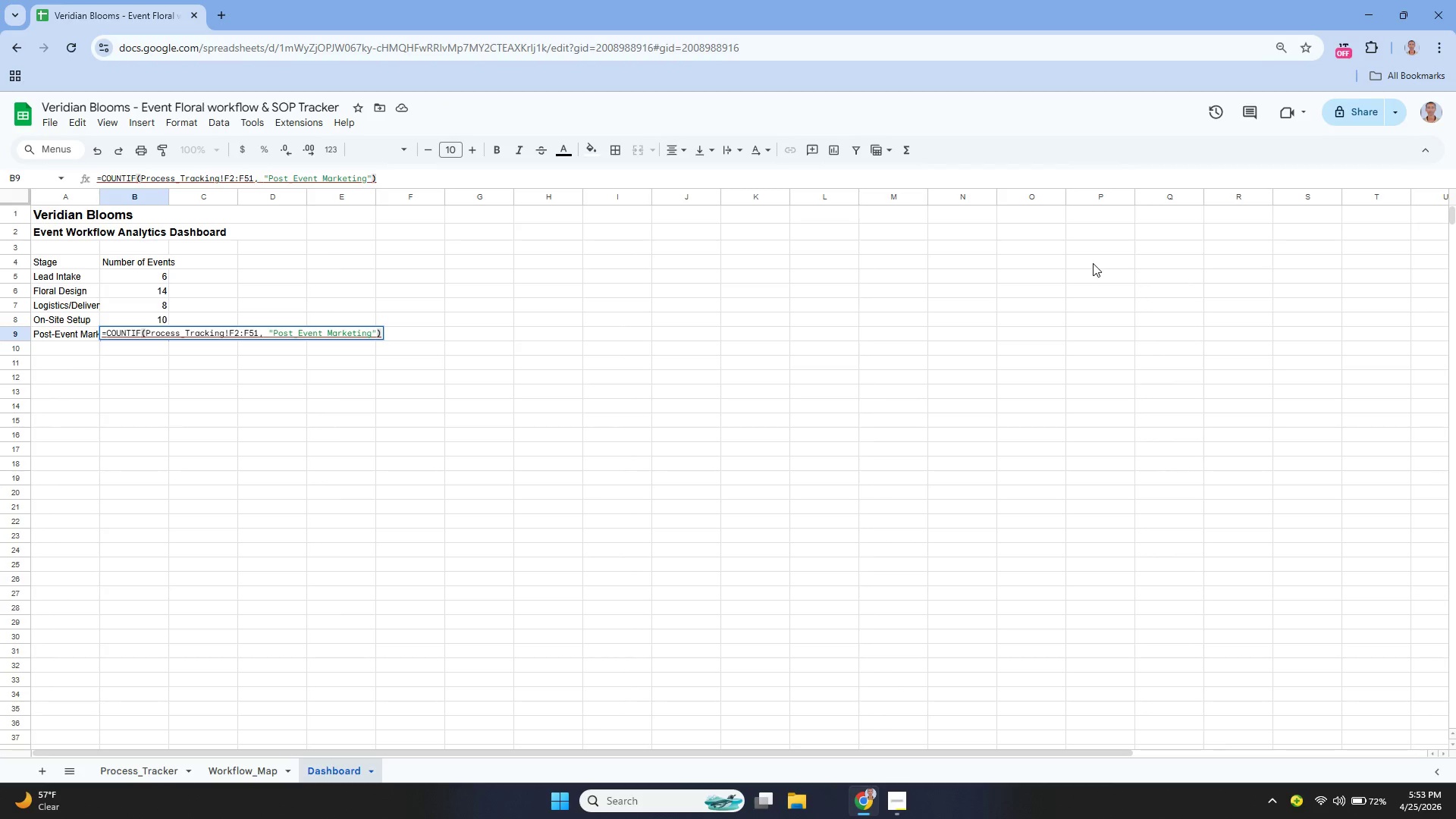 
wait(10.95)
 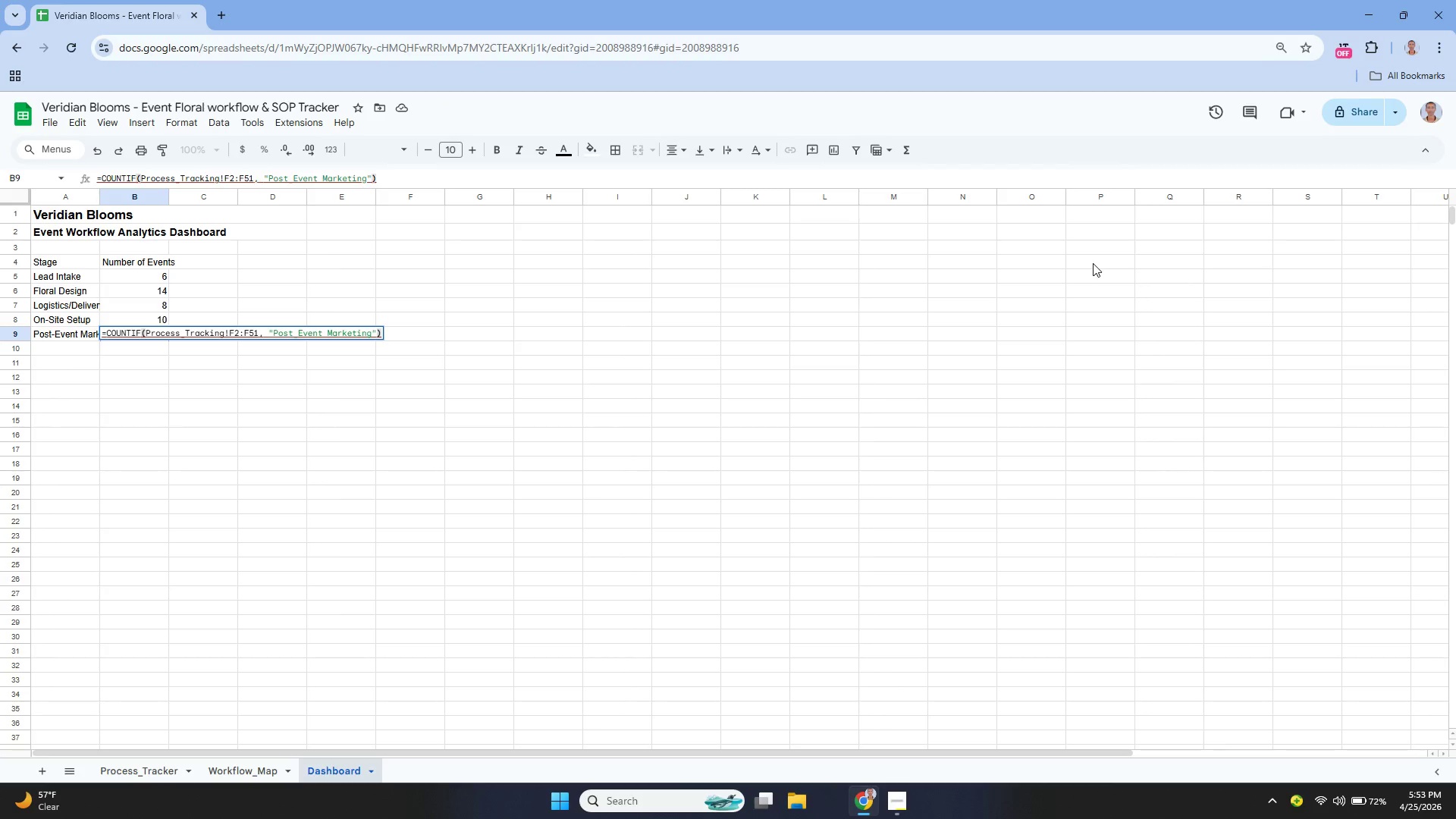 
hold_key(key=ArrowLeft, duration=0.92)
 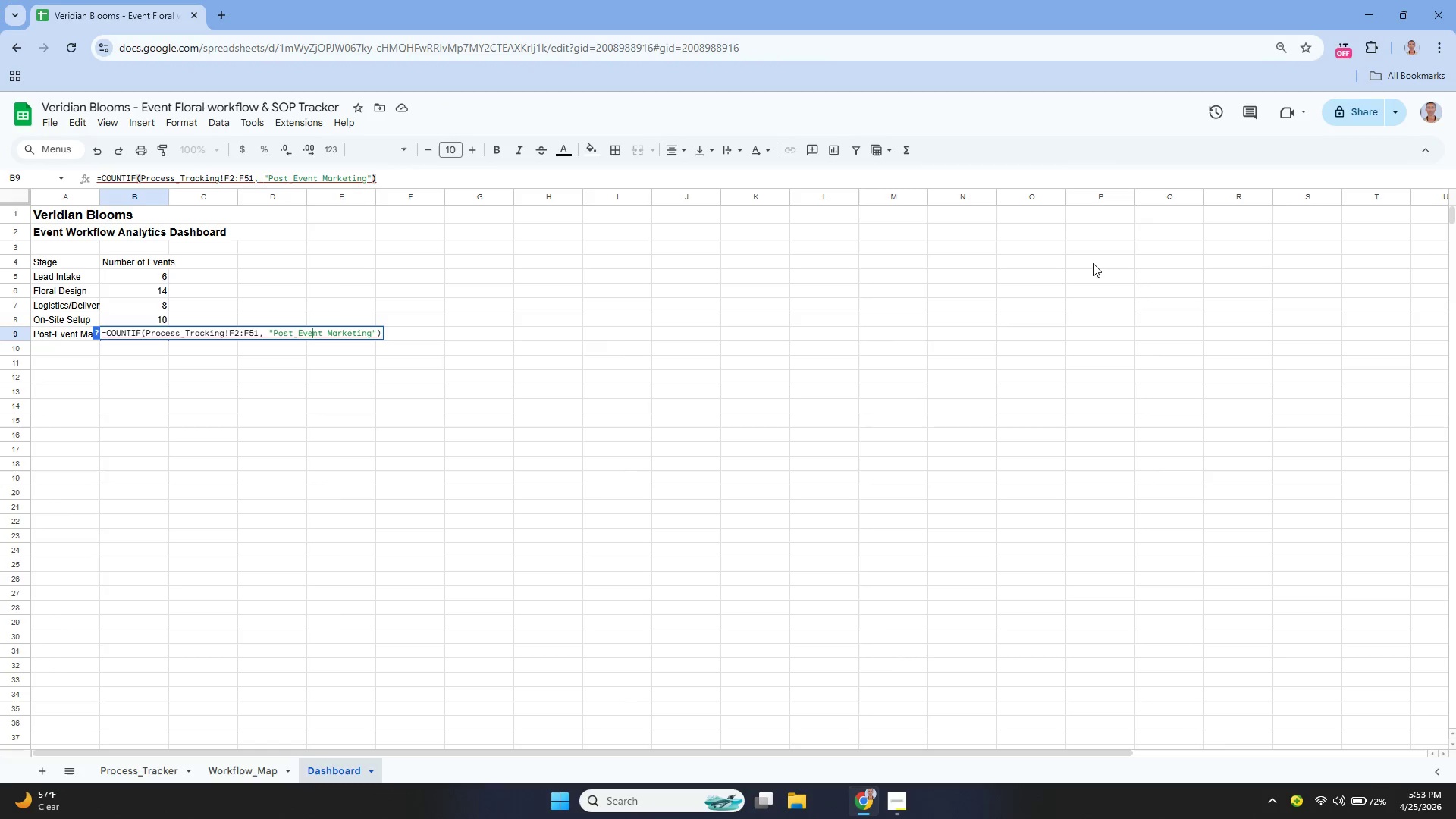 
key(ArrowLeft)
 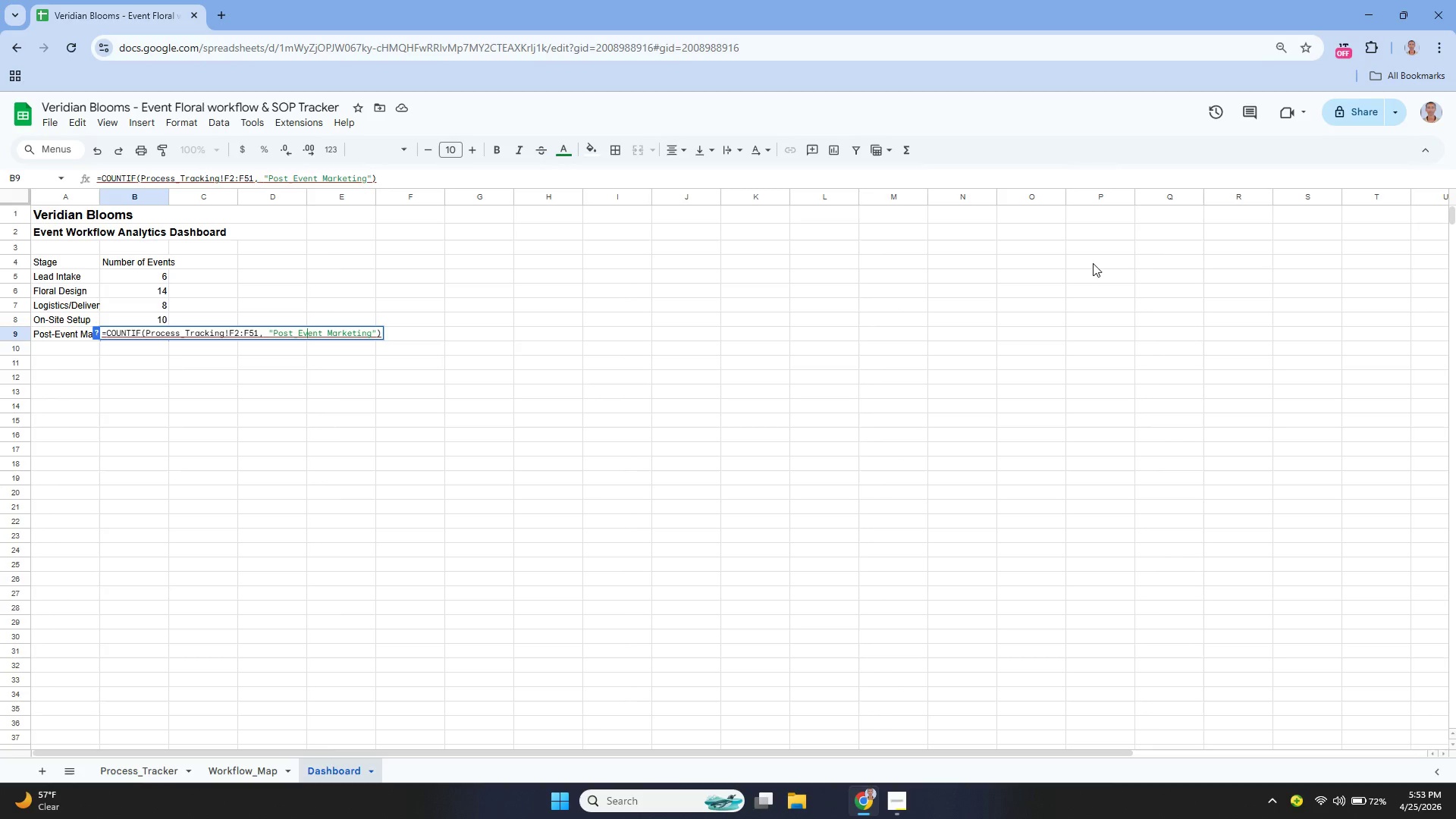 
key(ArrowLeft)
 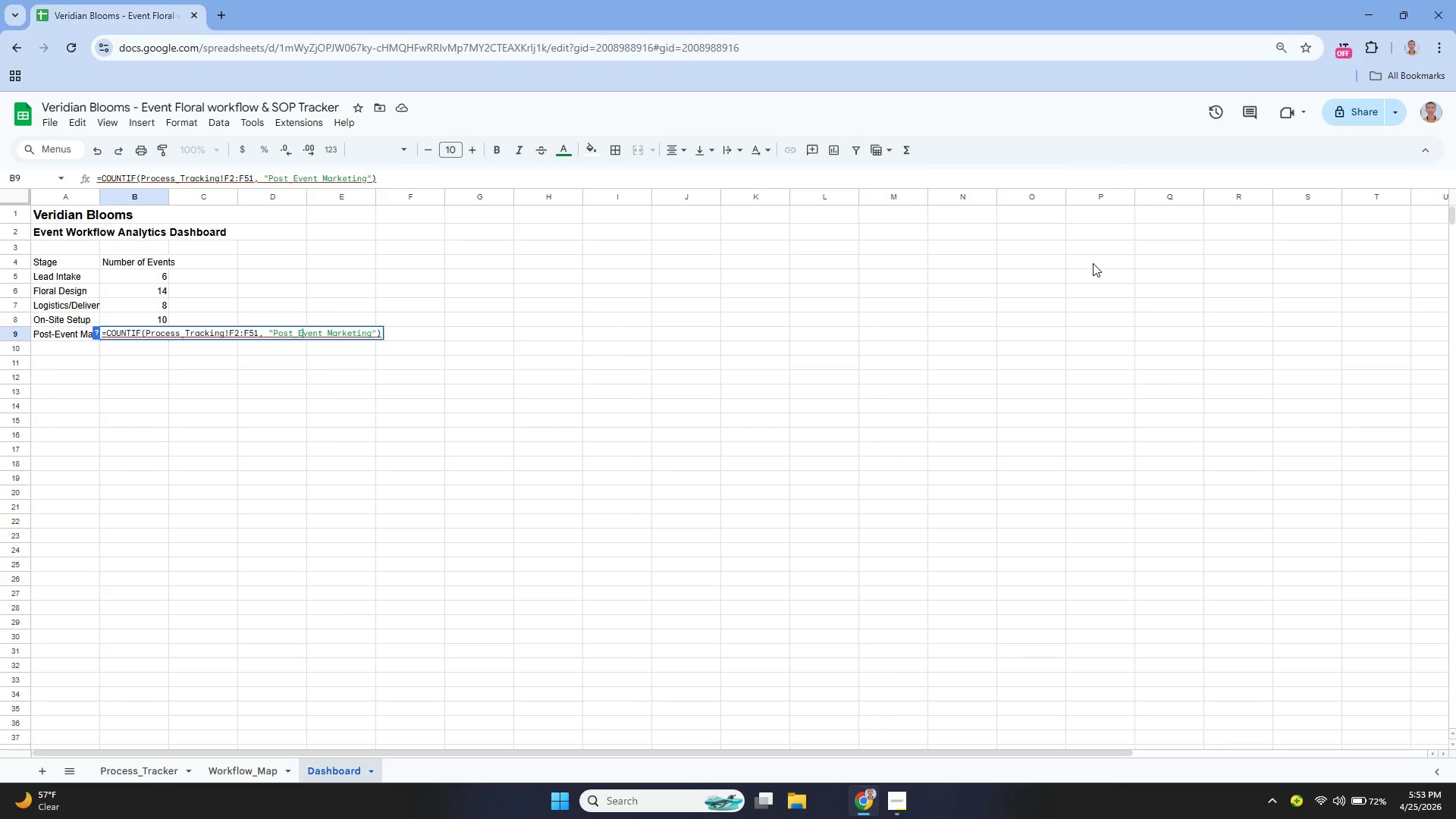 
key(ArrowLeft)
 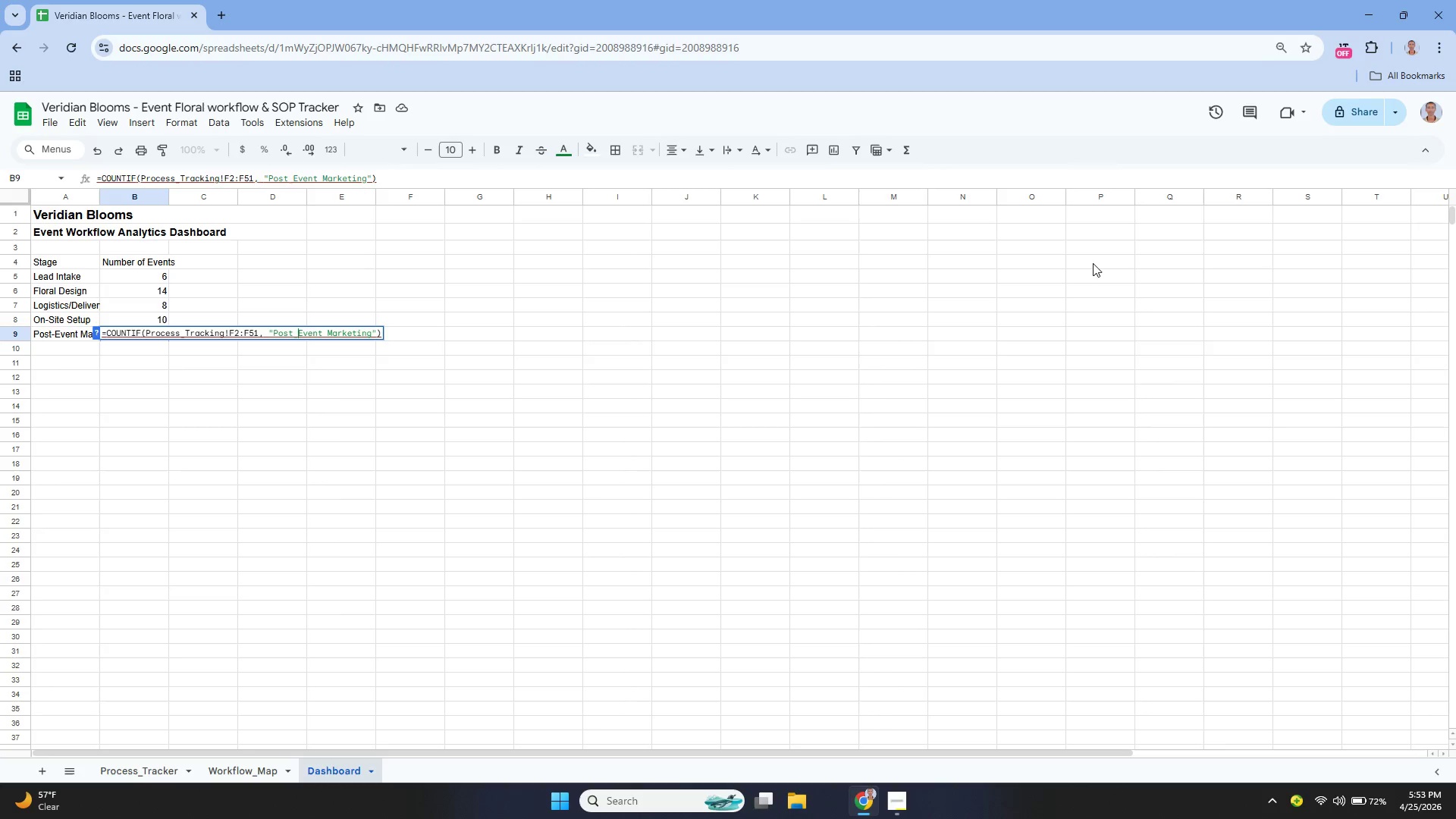 
key(Backspace)
 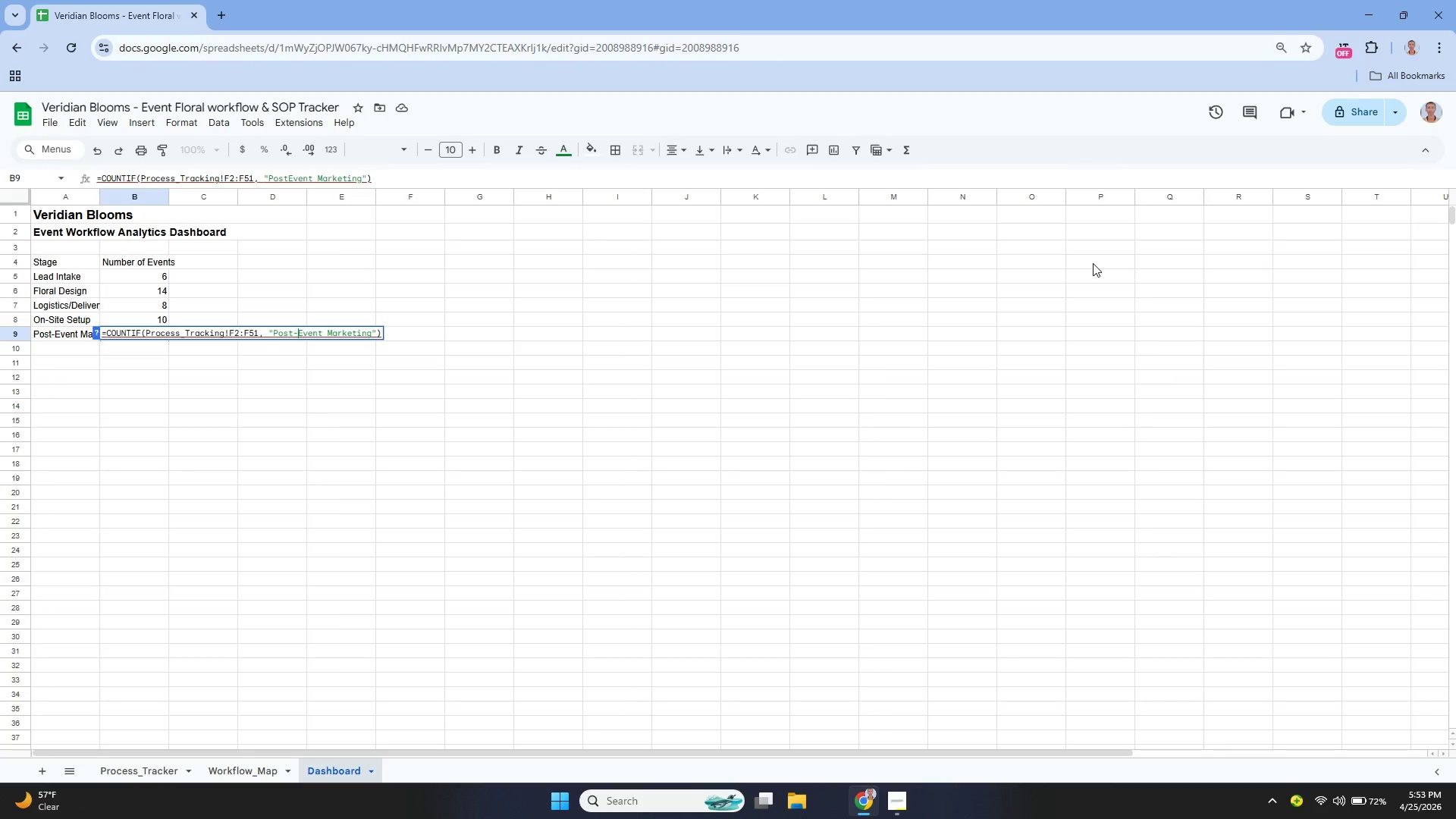 
key(Minus)
 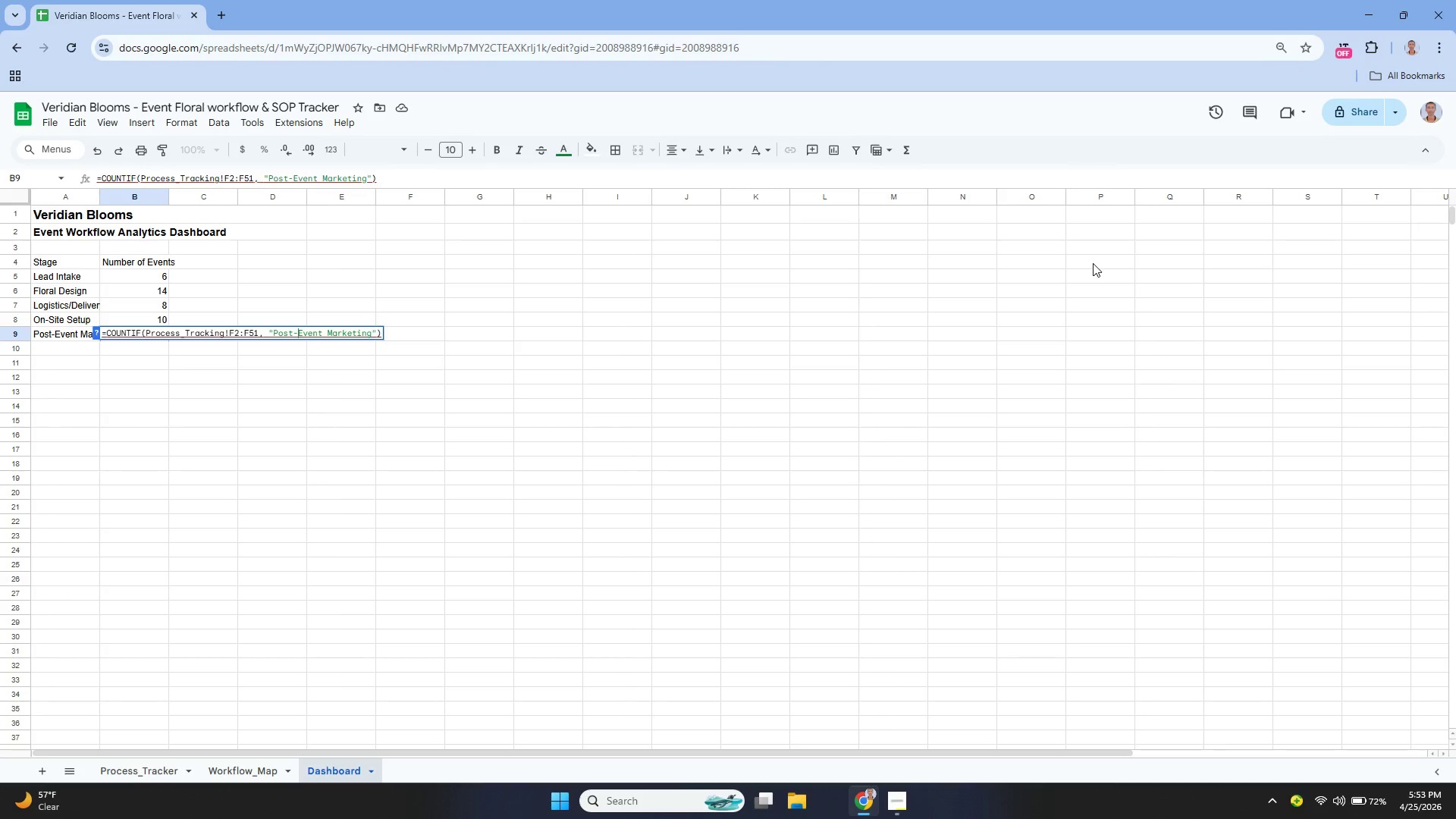 
key(ArrowRight)
 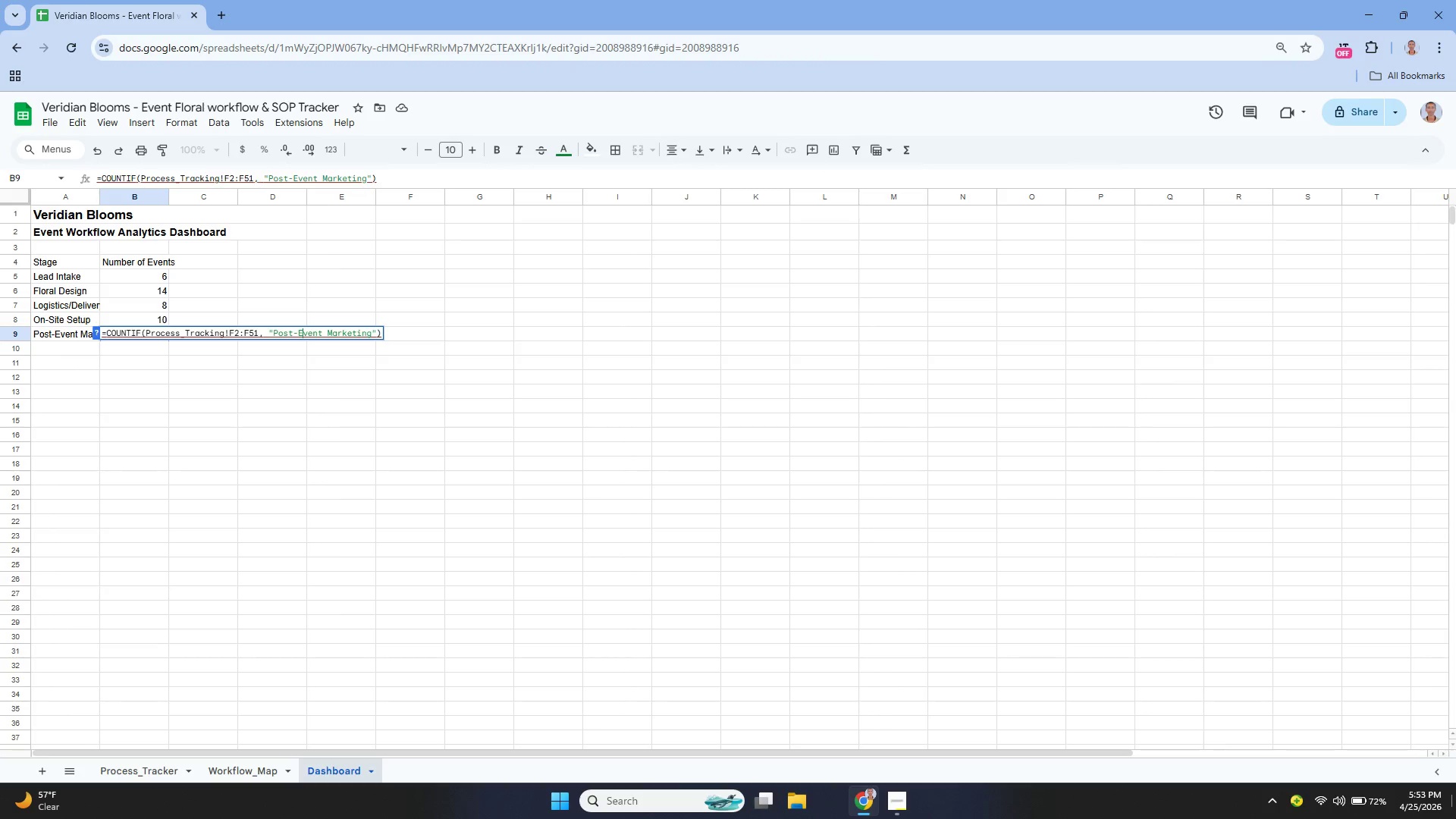 
wait(9.38)
 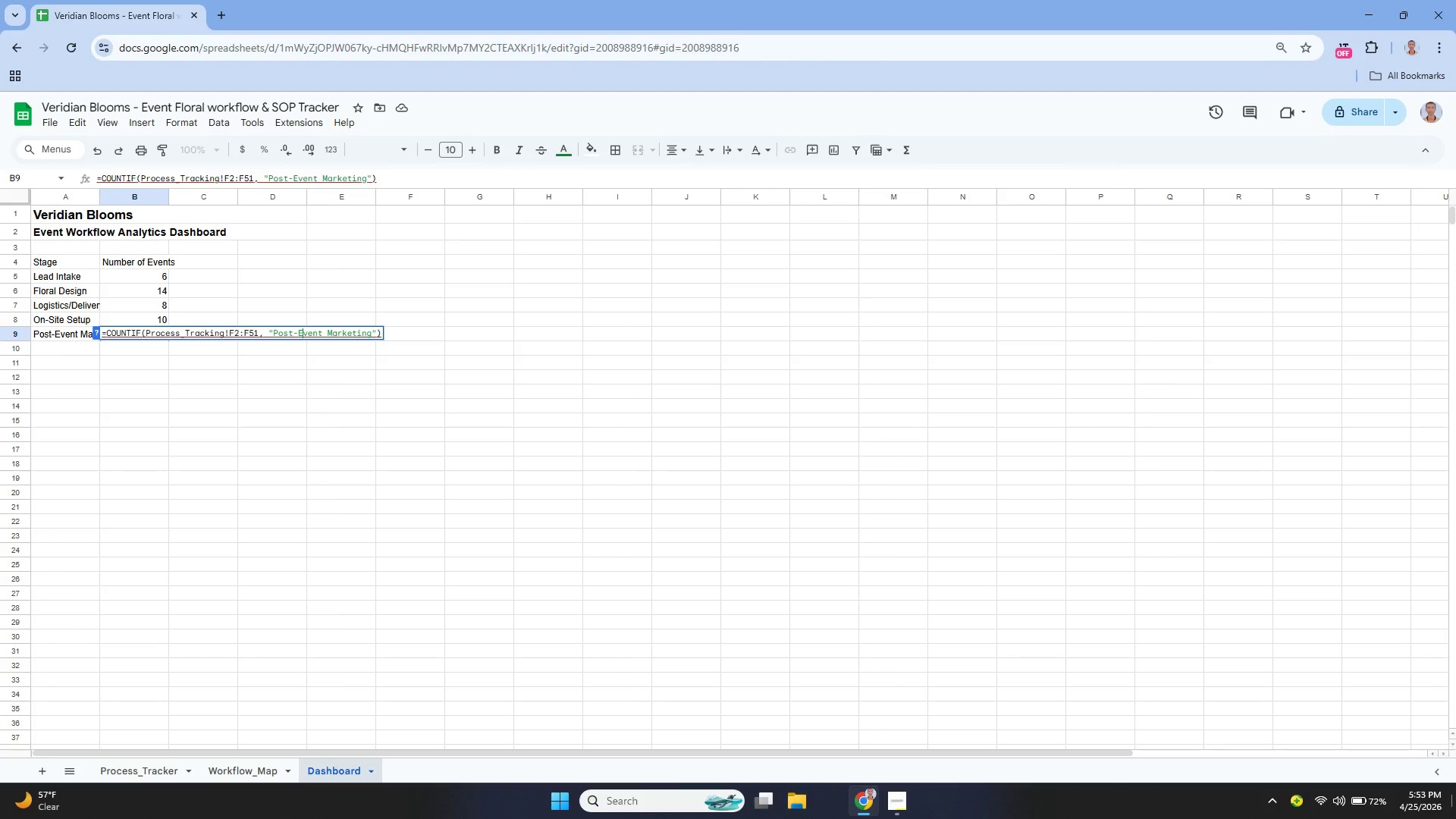 
hold_key(key=ArrowLeft, duration=1.05)
 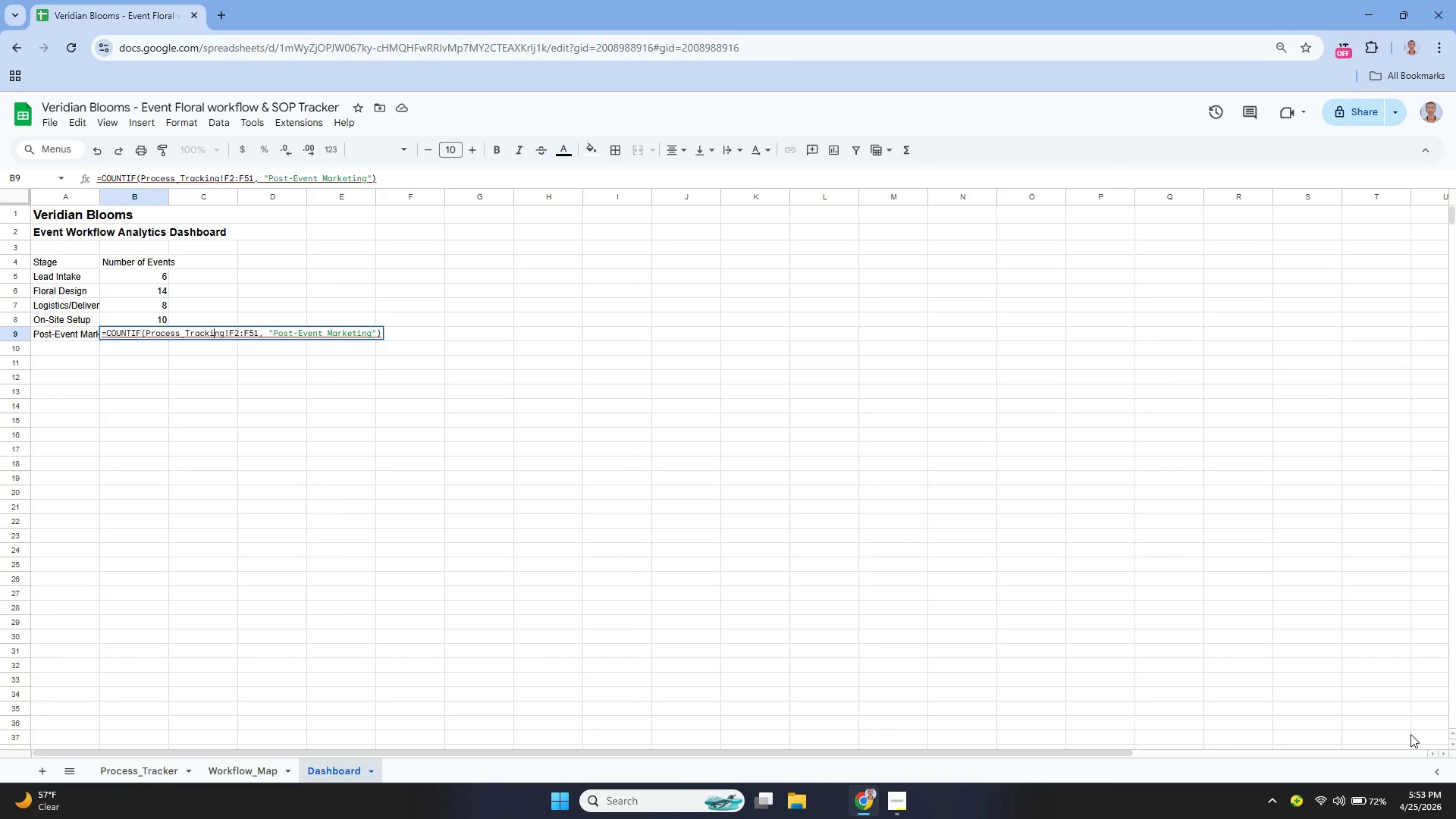 
key(ArrowRight)
 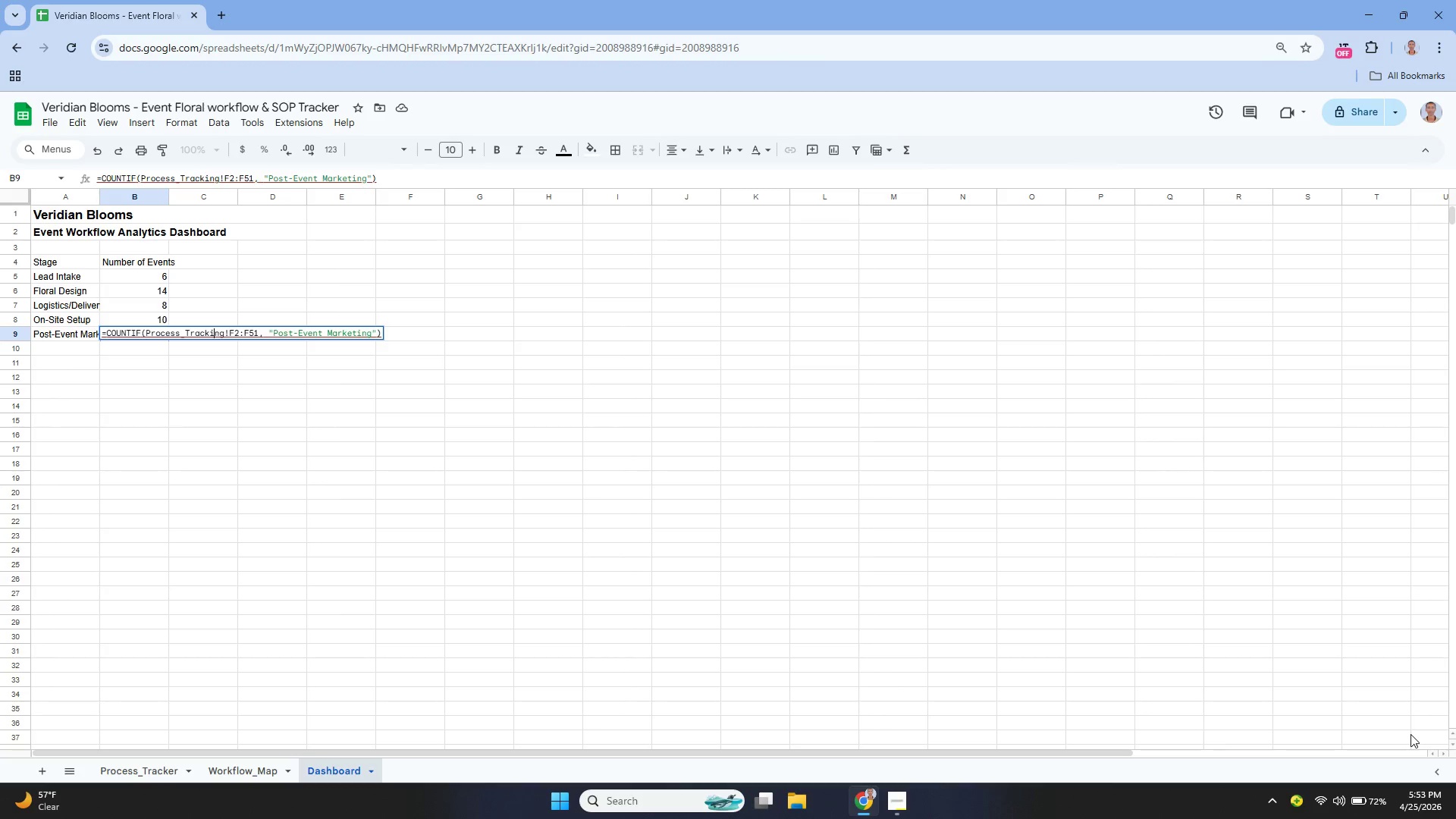 
key(ArrowRight)
 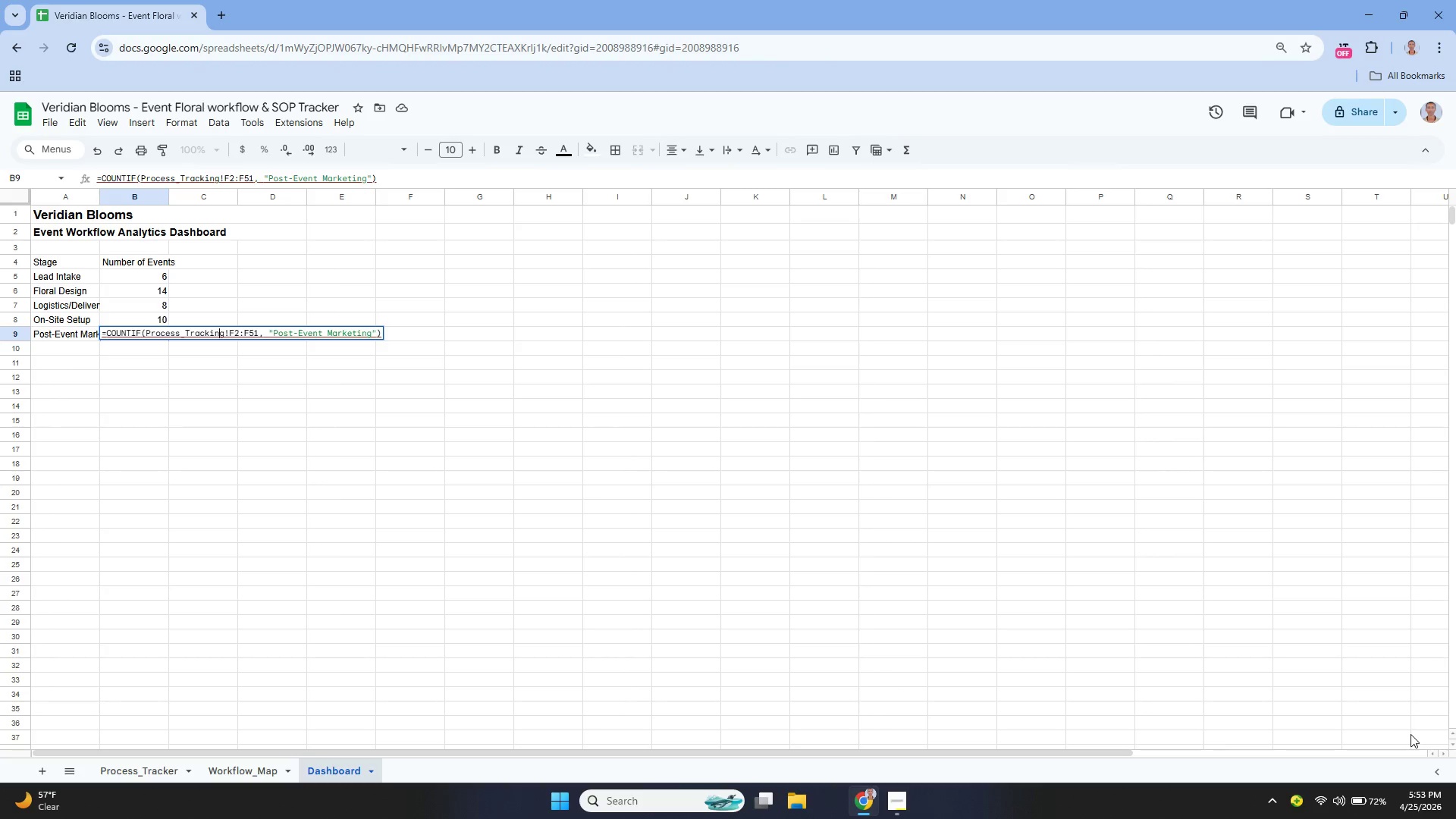 
key(ArrowRight)
 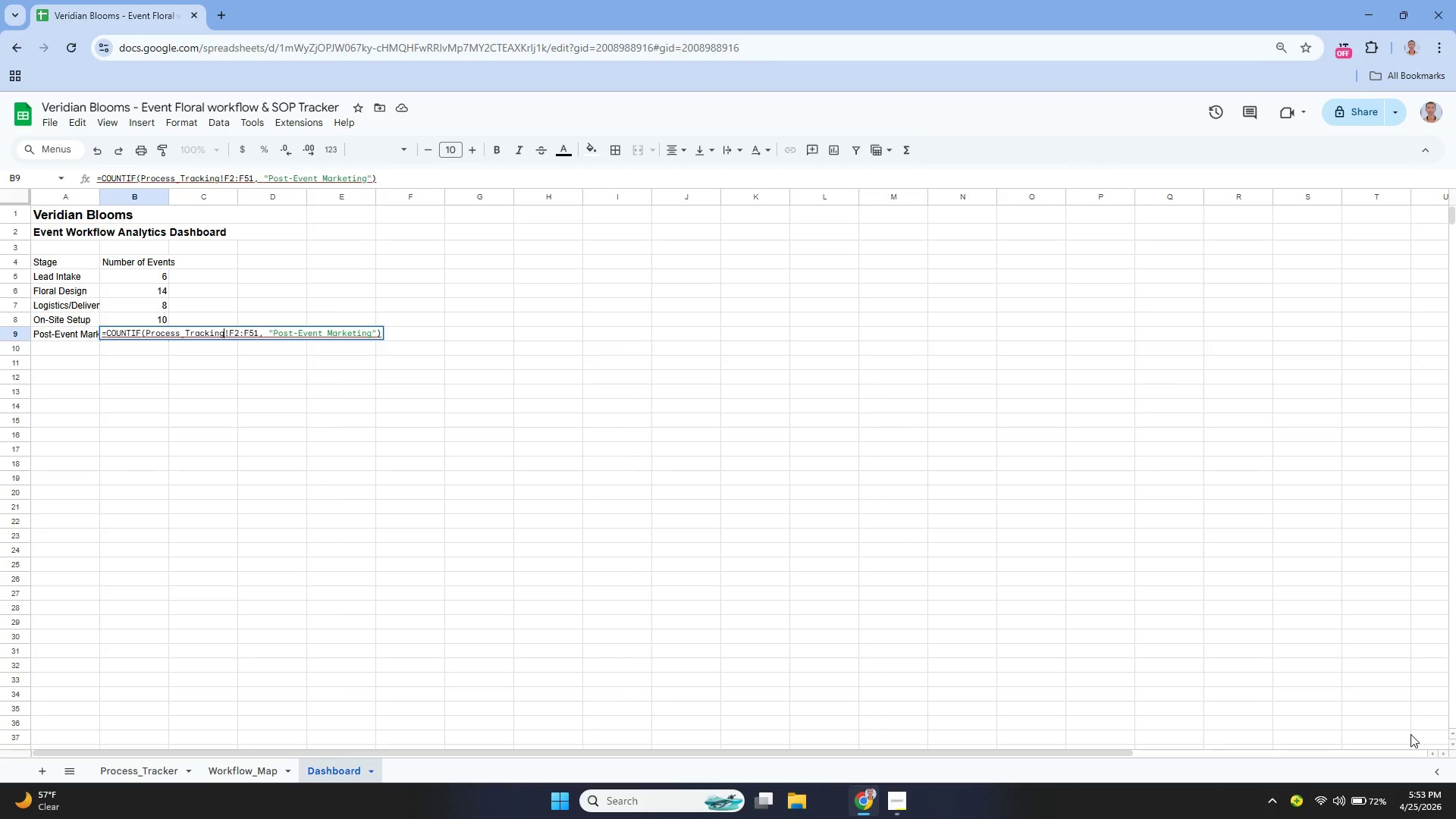 
key(Backspace)
key(Backspace)
key(Backspace)
type(er)
 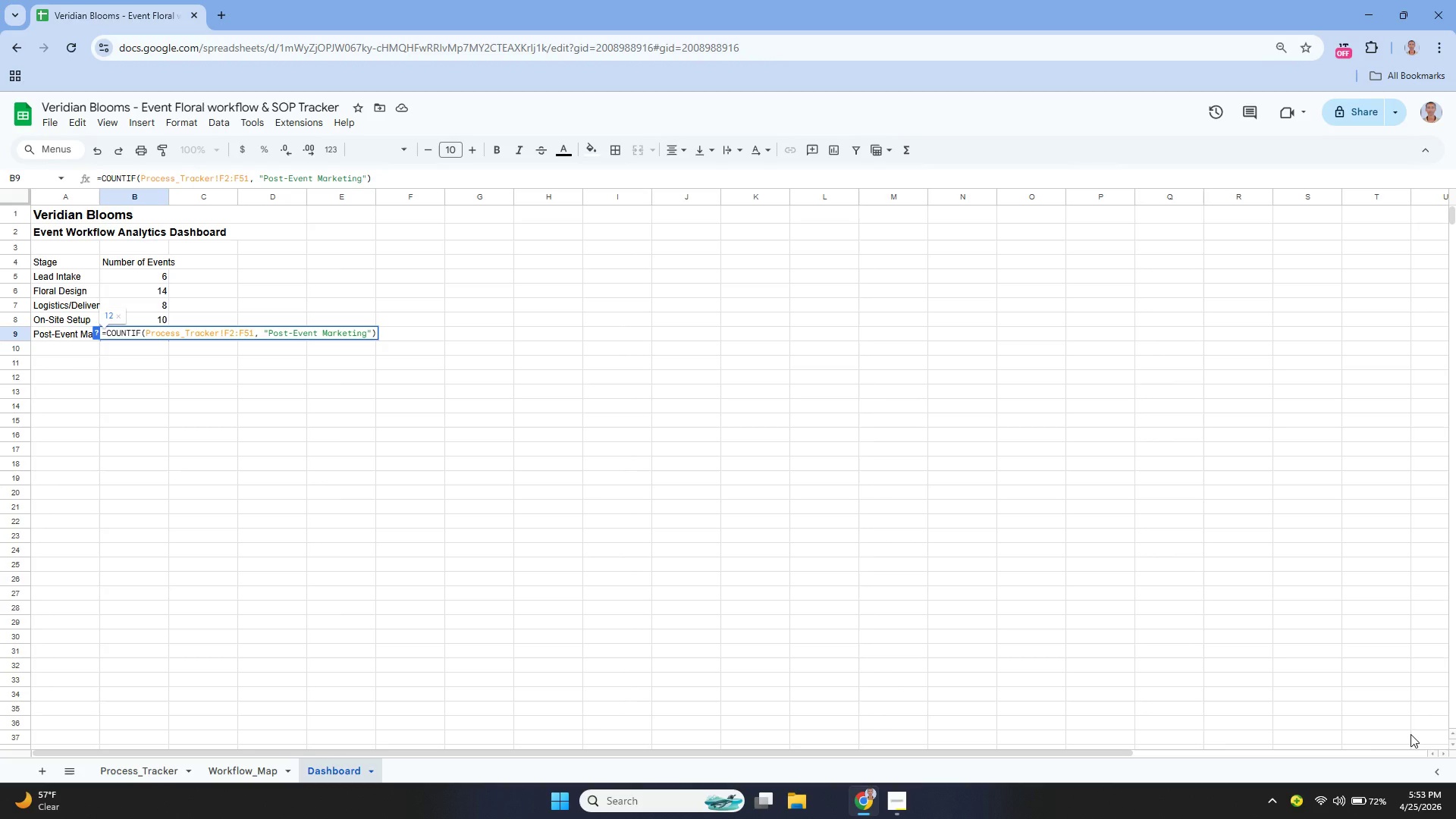 
key(Enter)
 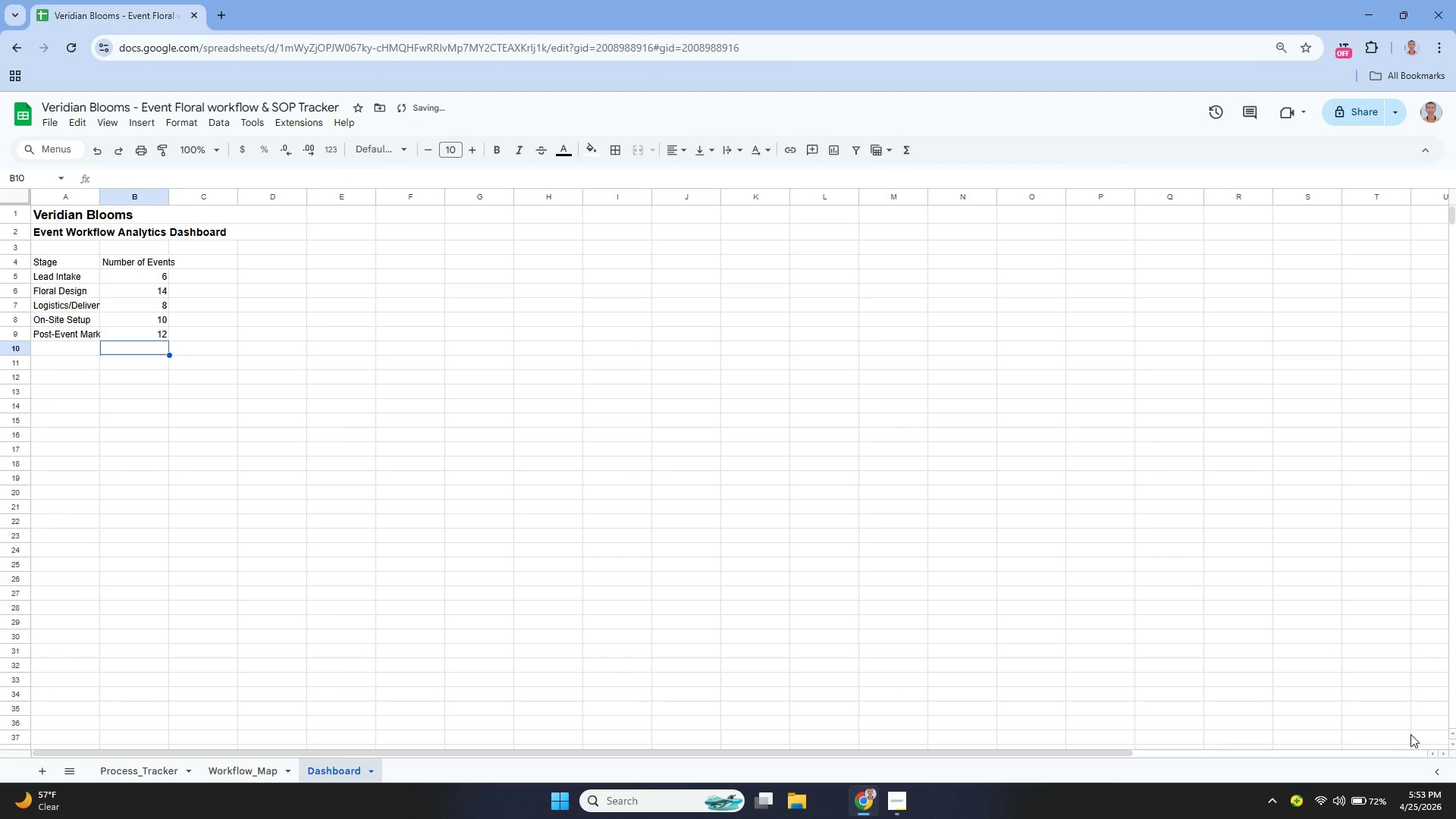 
mouse_move([1412, 743])
 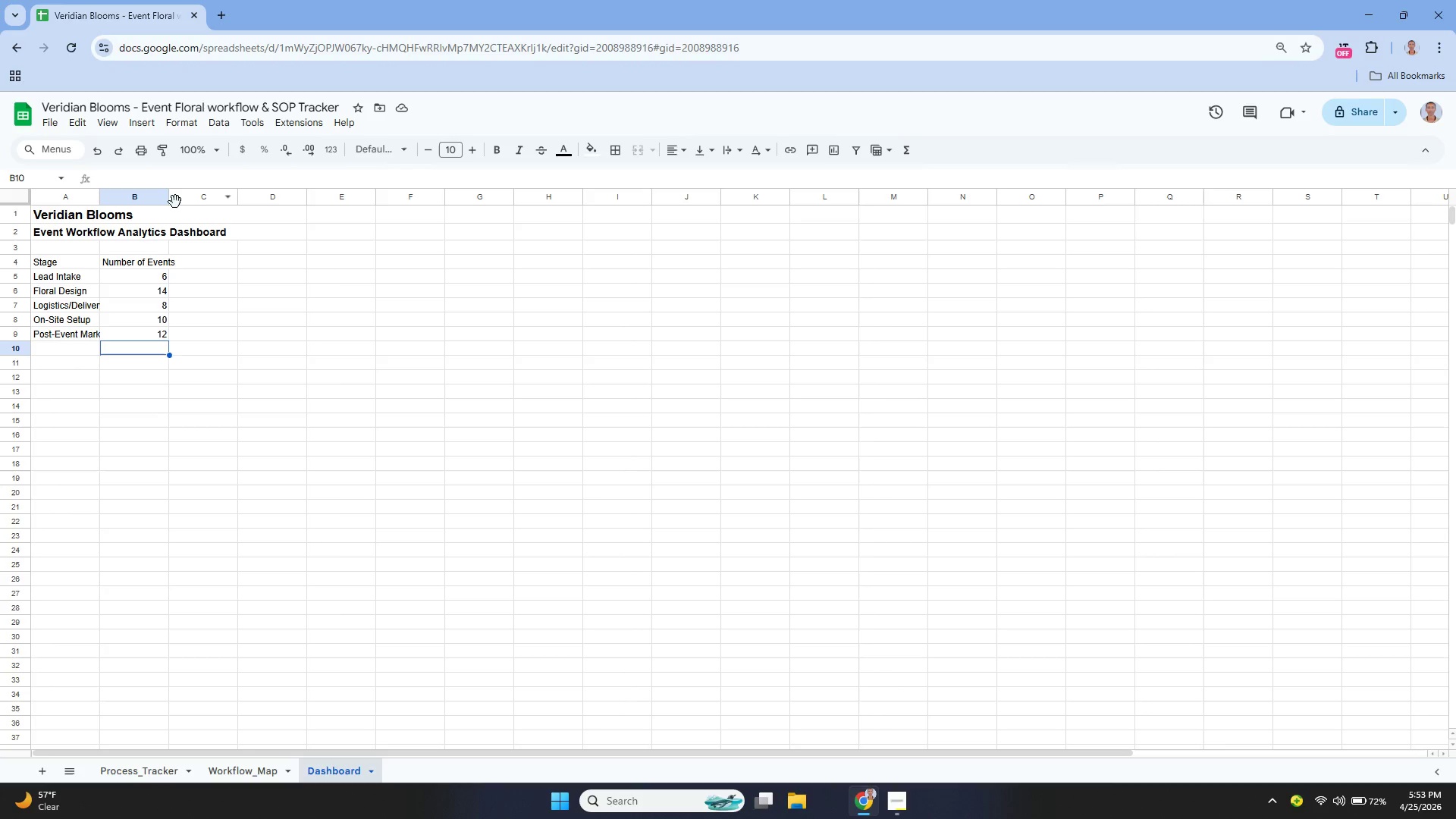 
left_click_drag(start_coordinate=[171, 192], to_coordinate=[189, 207])
 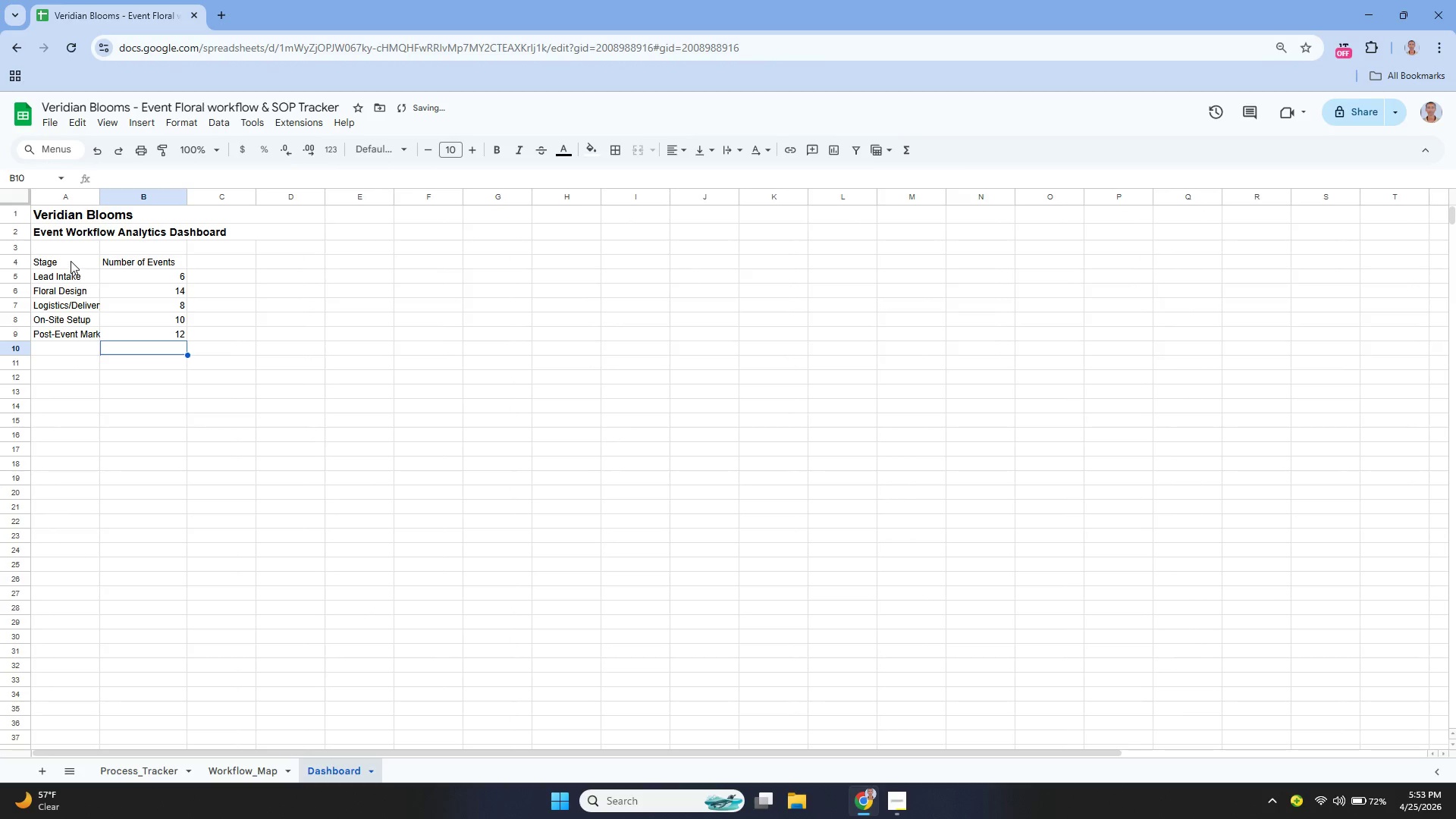 
left_click([69, 259])
 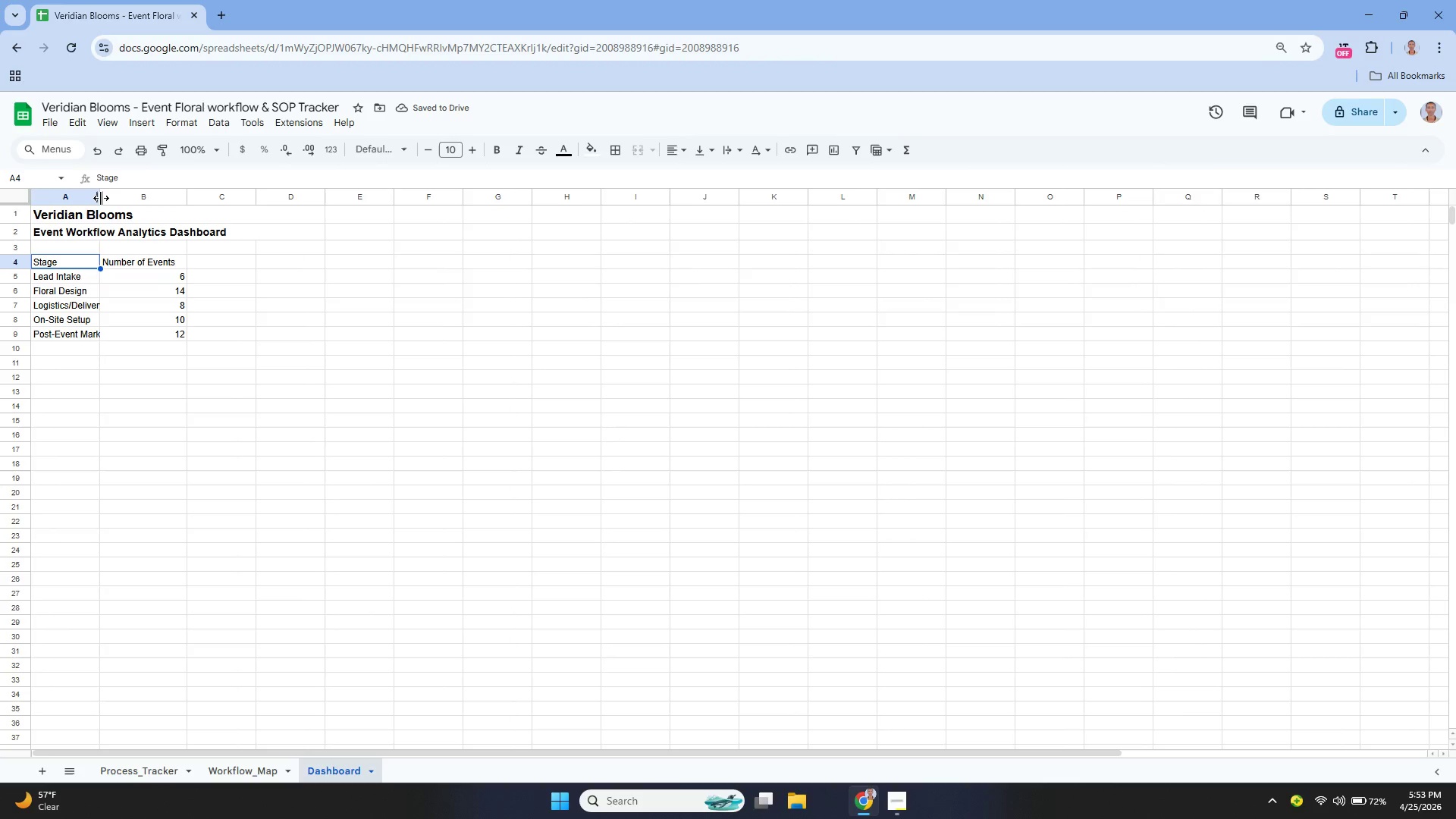 
left_click_drag(start_coordinate=[104, 198], to_coordinate=[114, 202])
 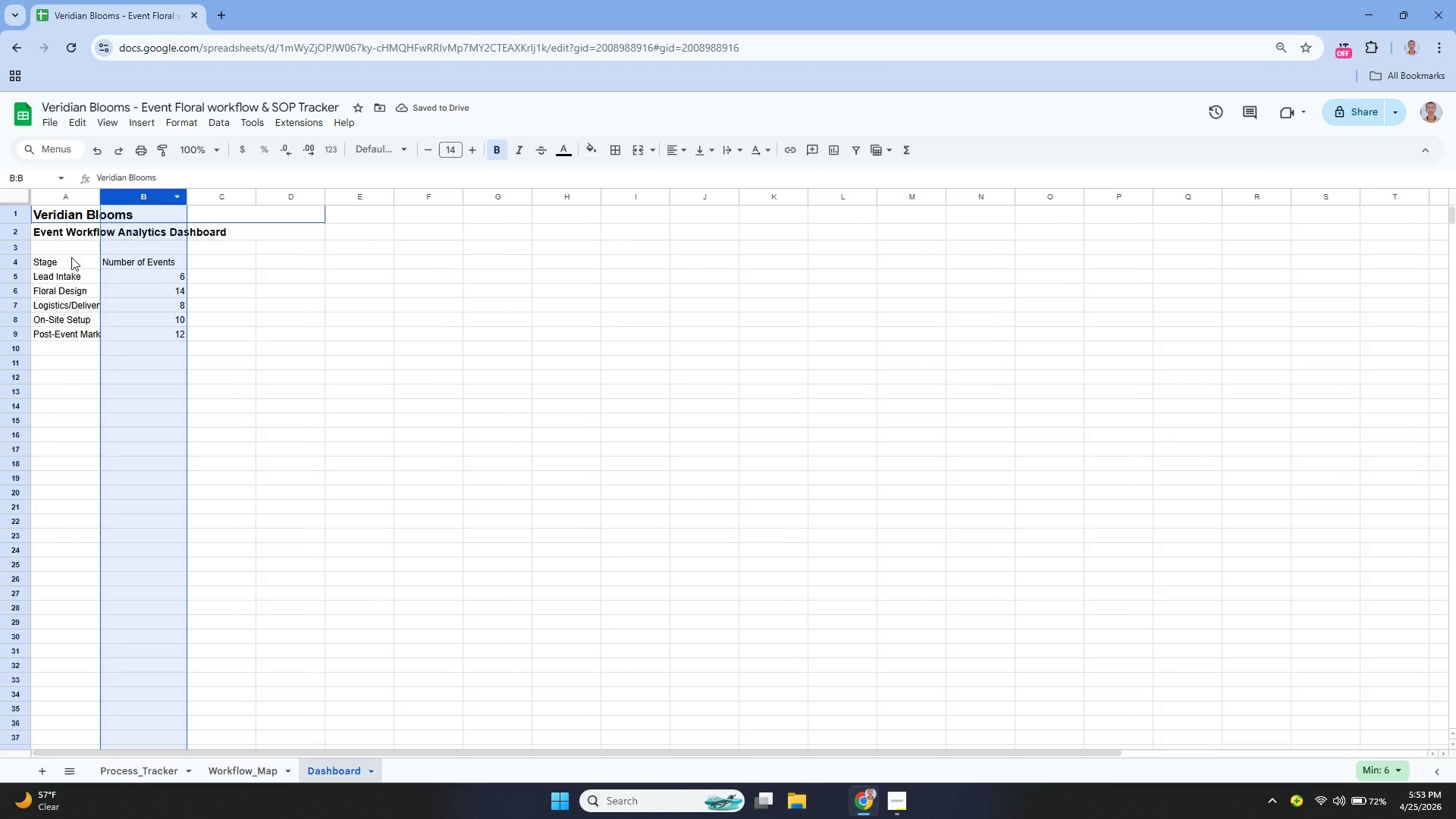 
left_click([71, 257])
 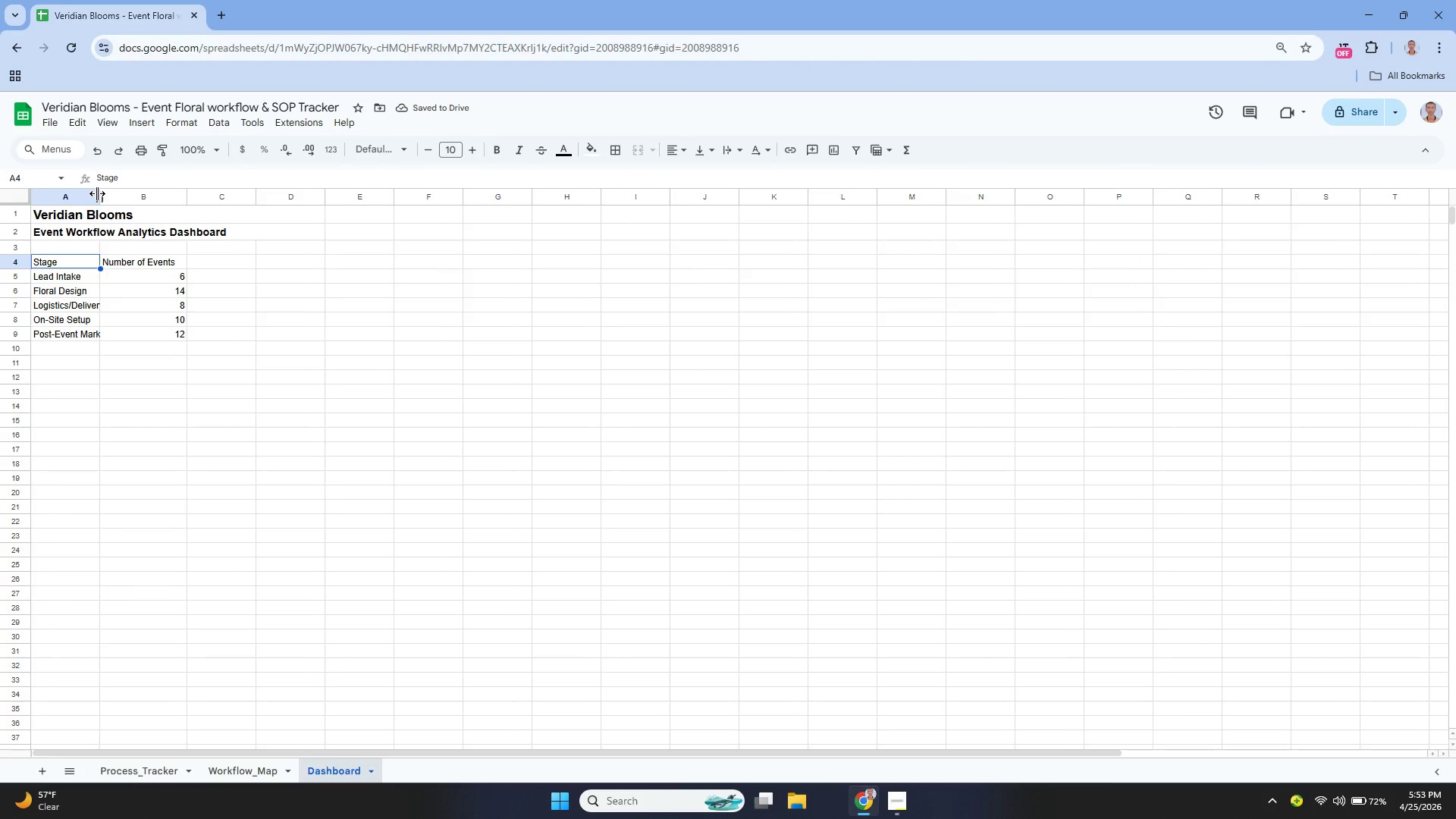 
left_click_drag(start_coordinate=[99, 193], to_coordinate=[111, 196])
 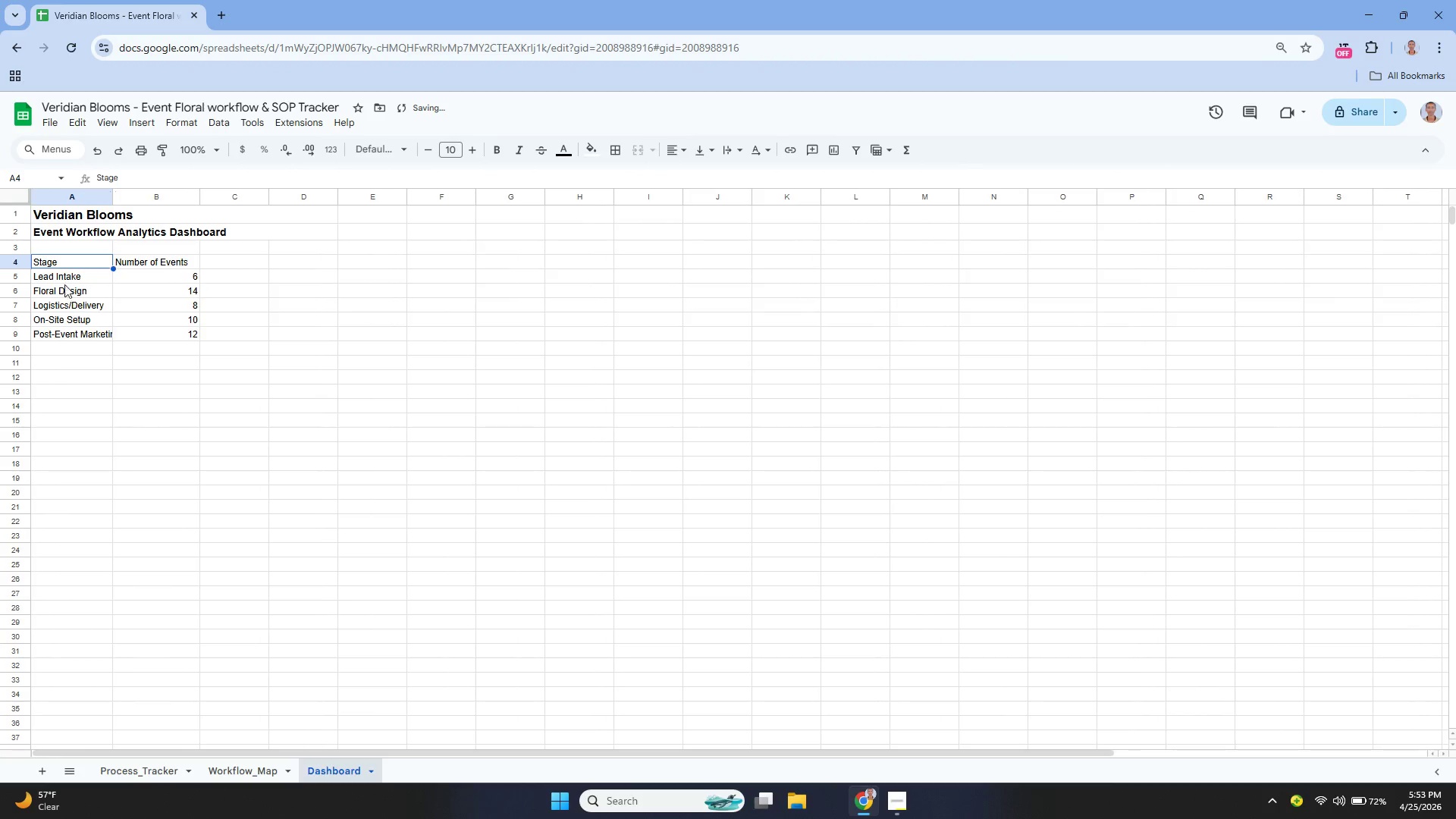 
left_click([61, 260])
 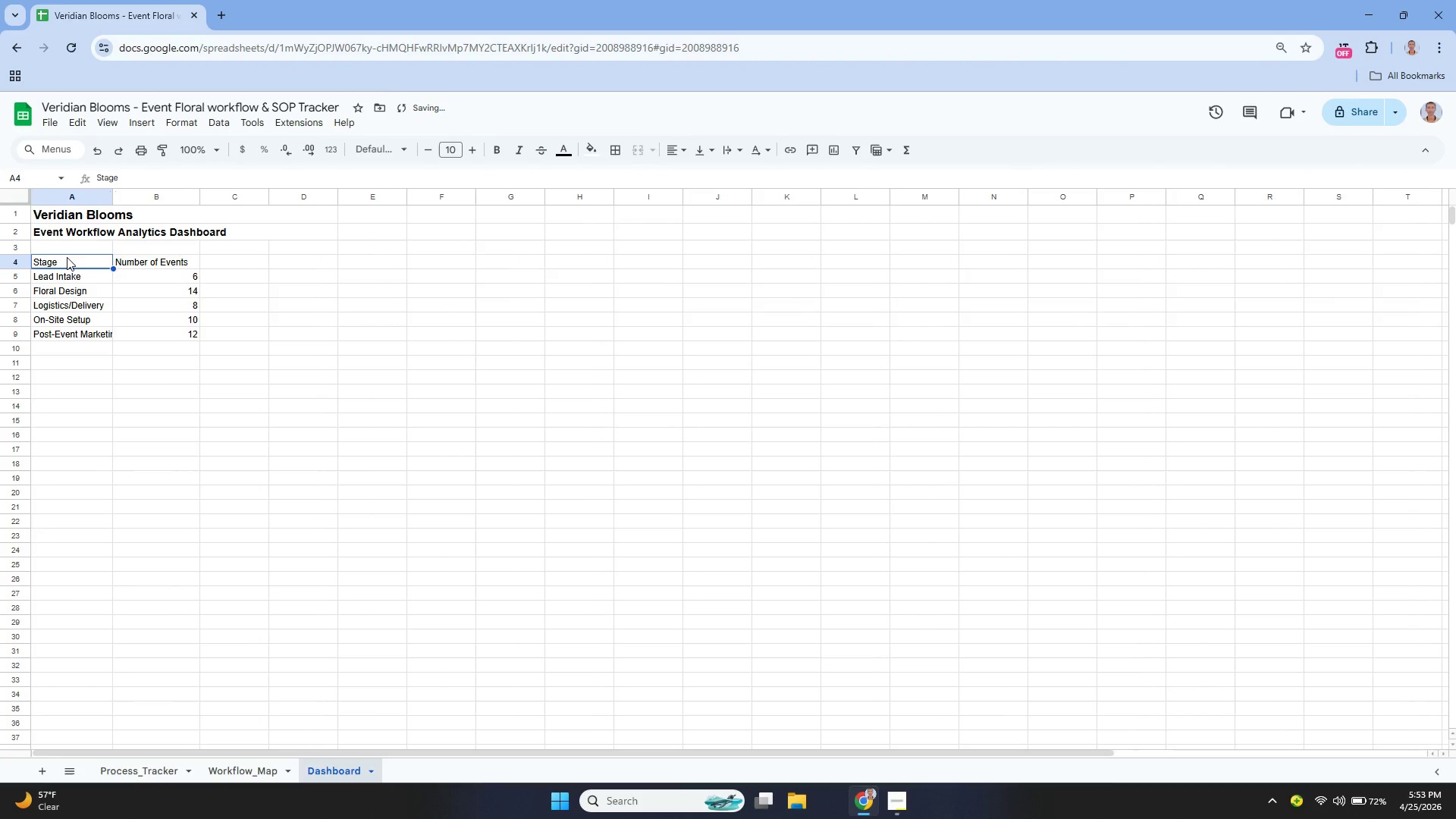 
left_click_drag(start_coordinate=[66, 257], to_coordinate=[177, 333])
 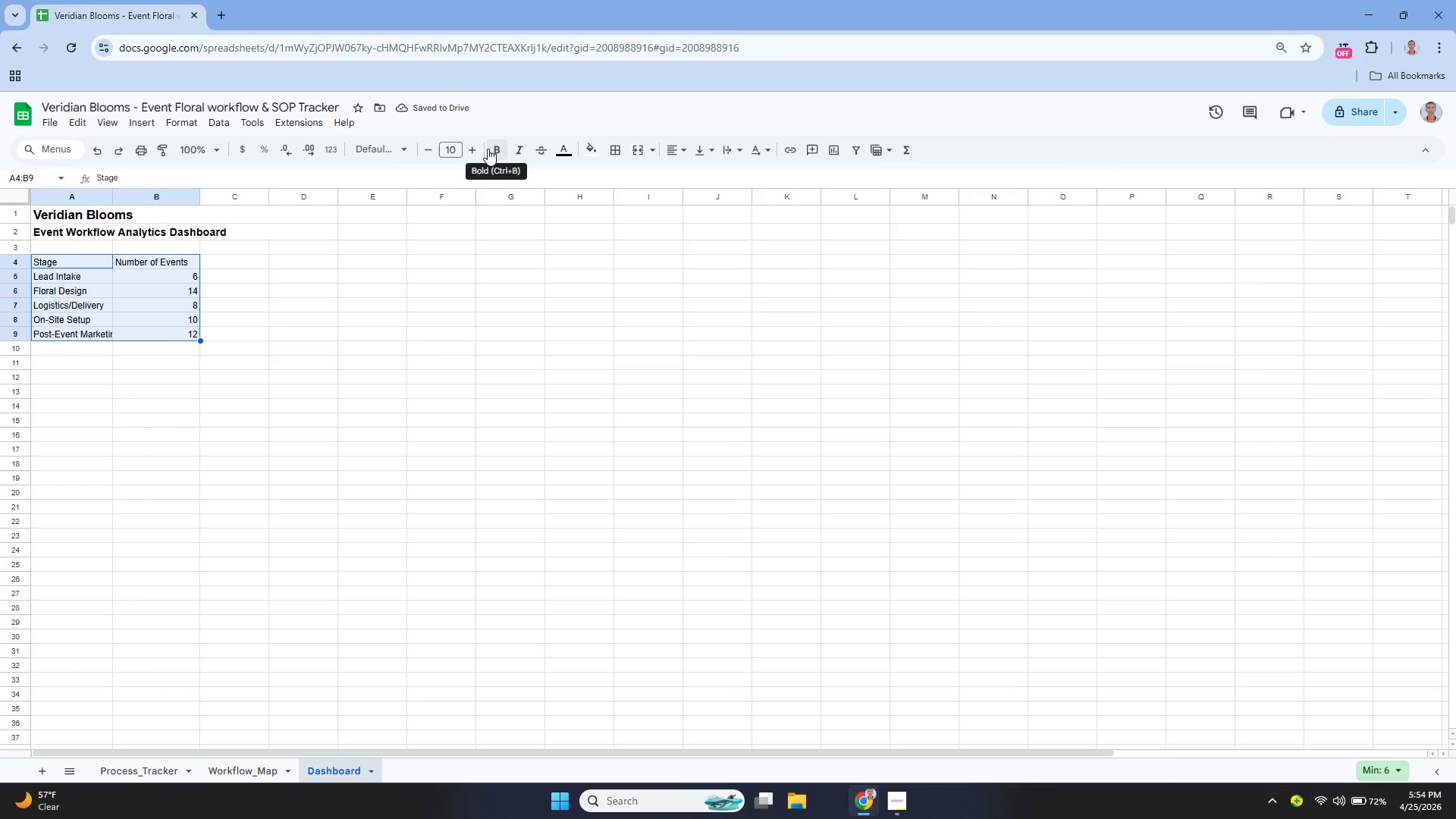 
left_click([488, 149])
 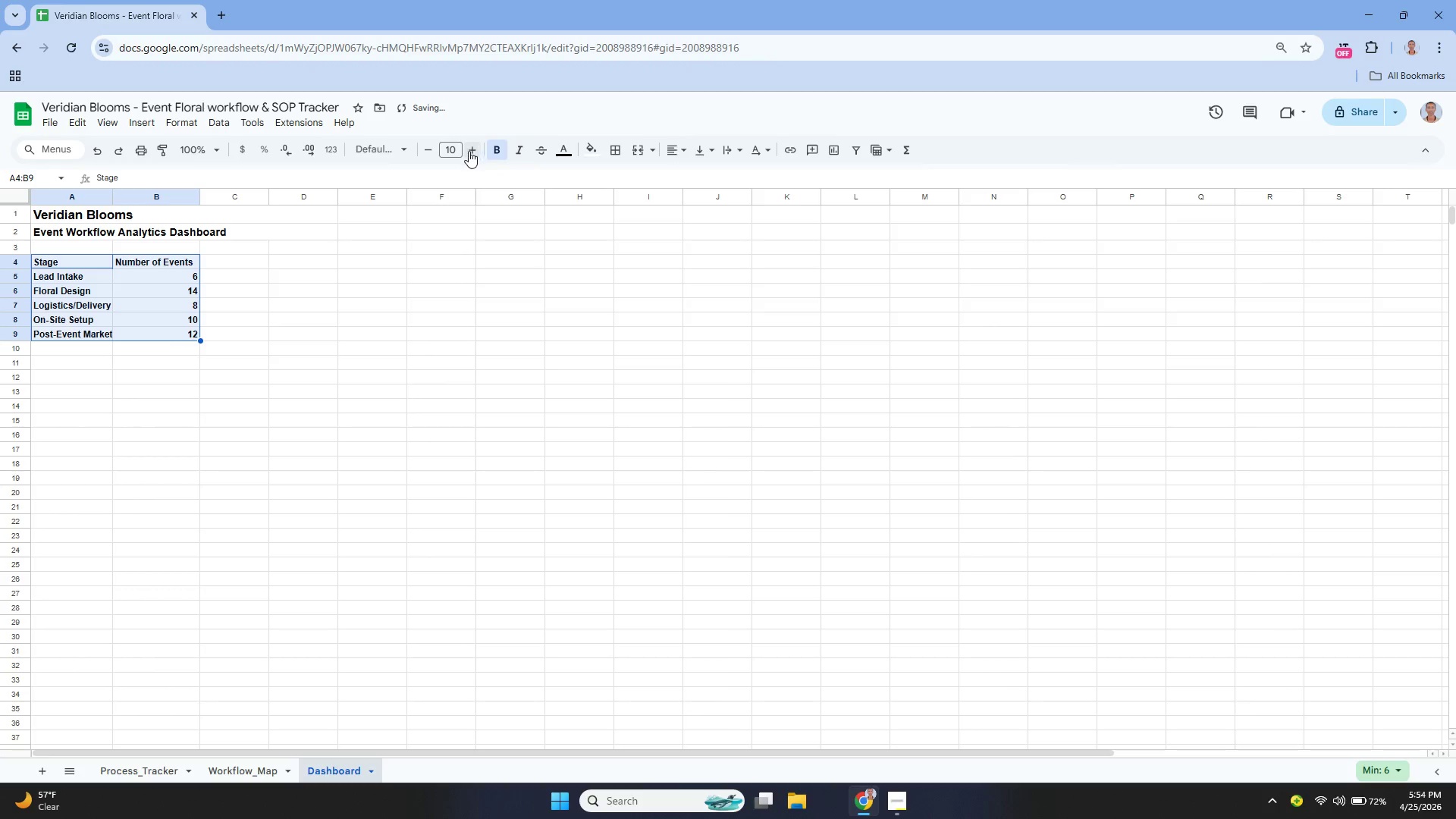 
left_click([469, 151])
 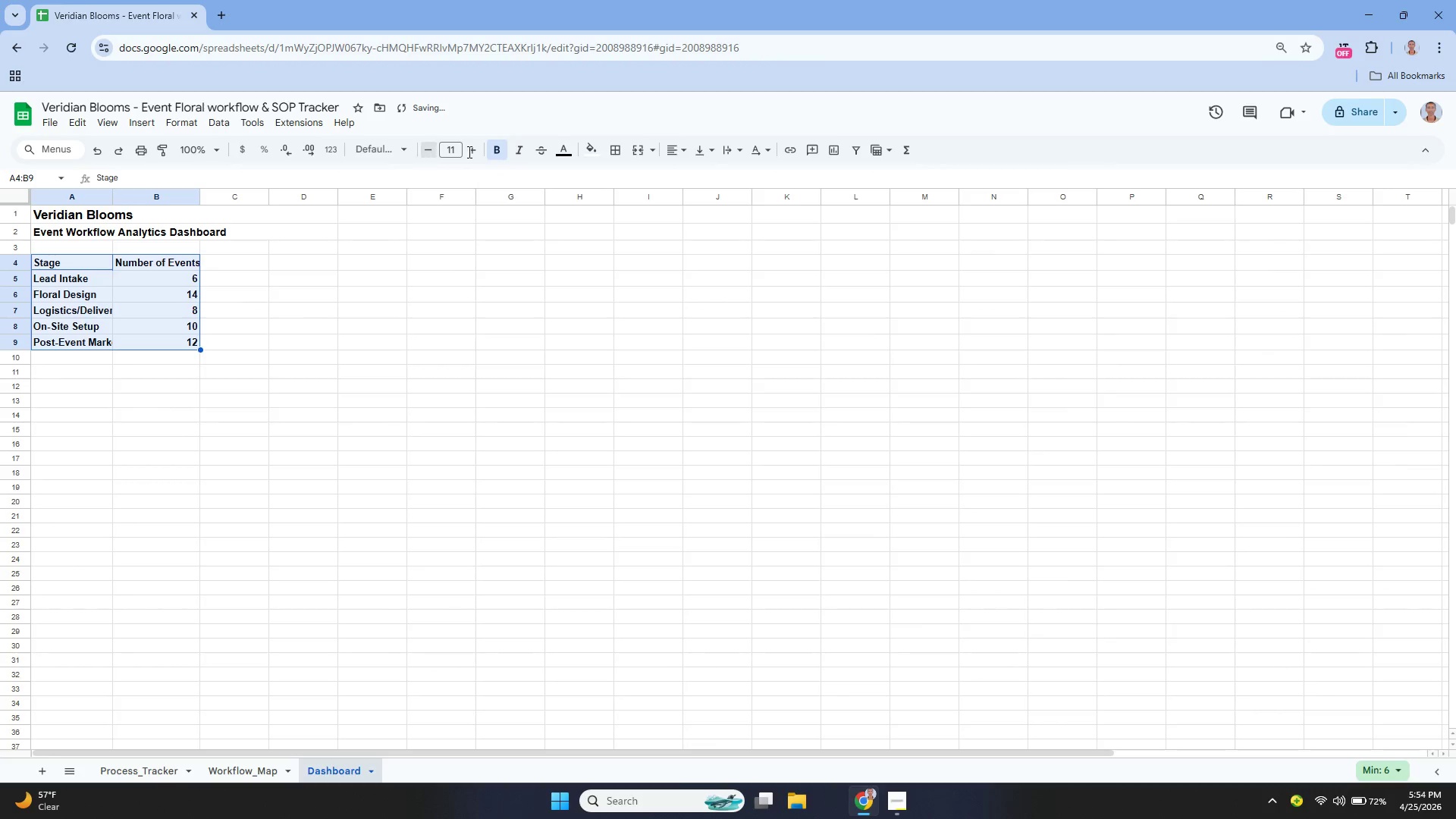 
left_click([492, 150])
 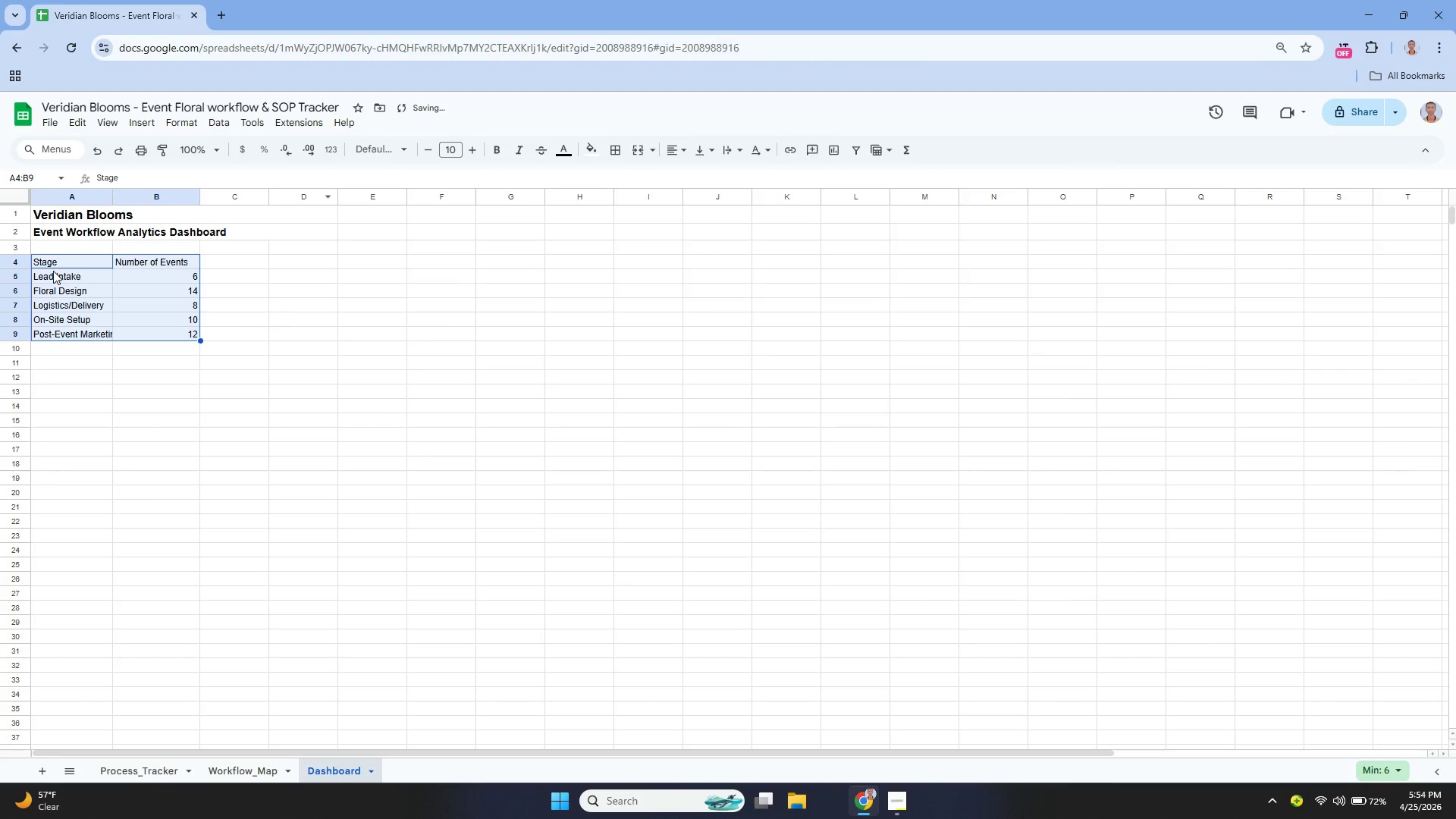 
left_click([52, 261])
 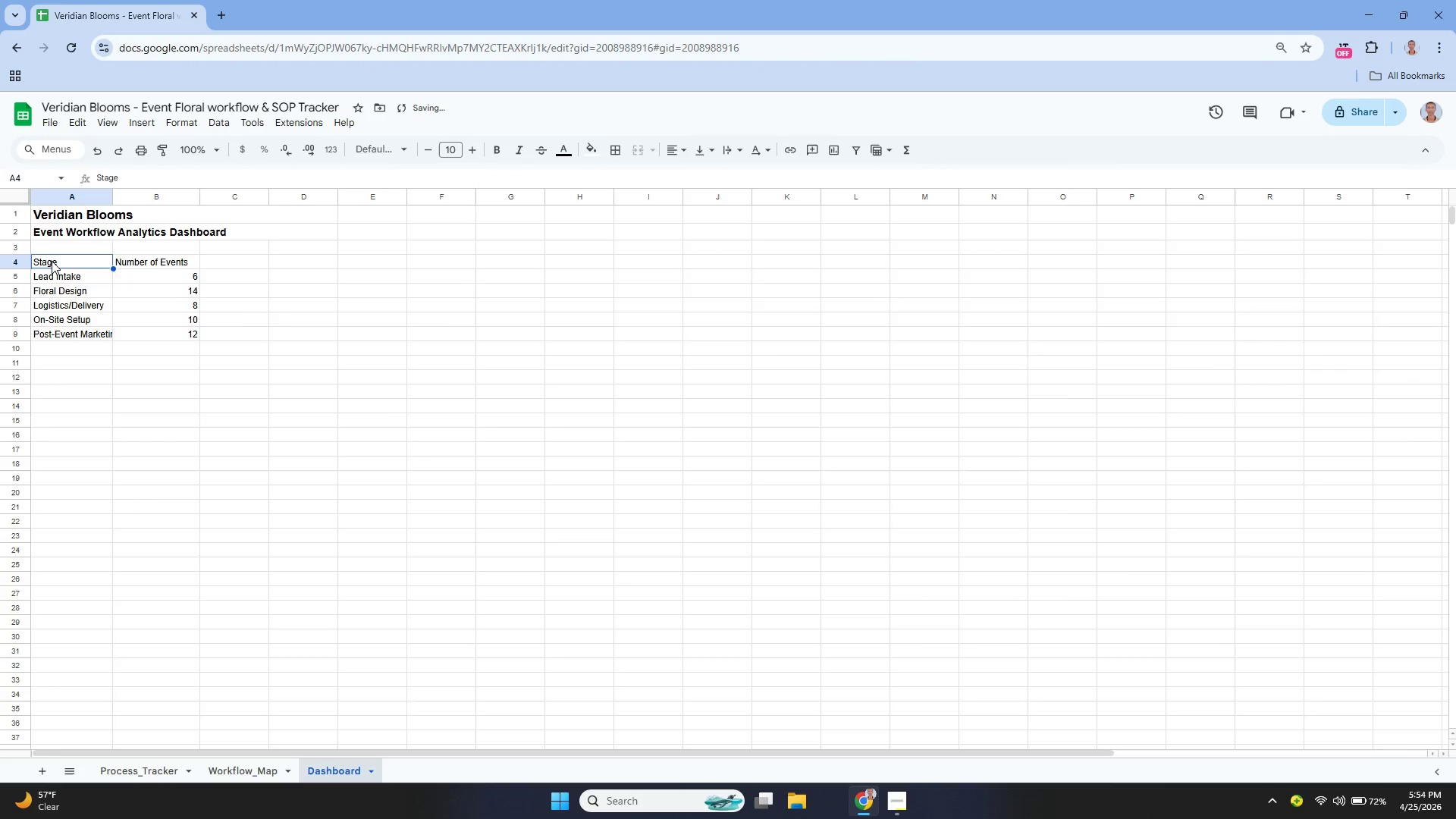 
left_click_drag(start_coordinate=[53, 261], to_coordinate=[160, 256])
 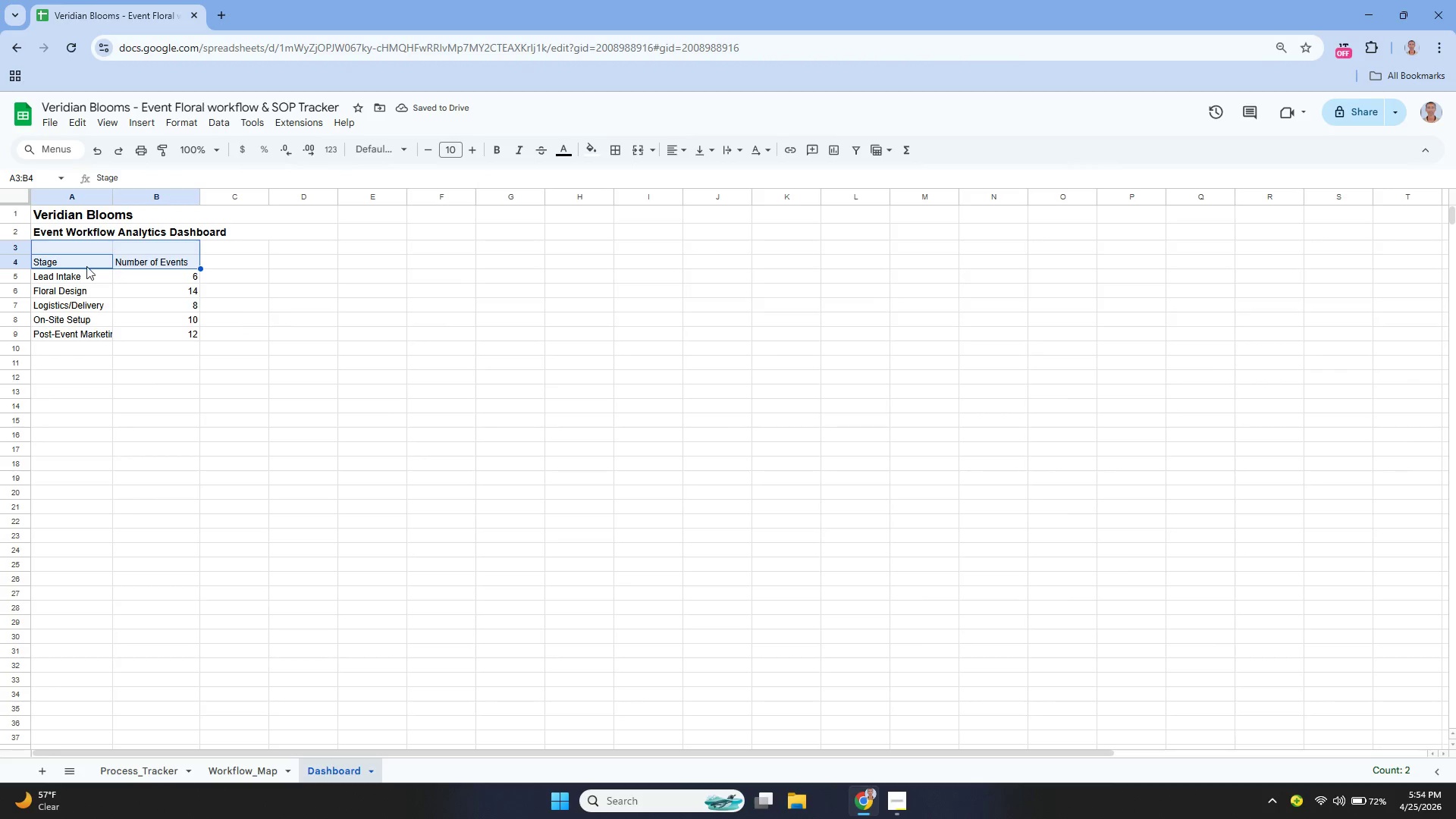 
left_click([82, 261])
 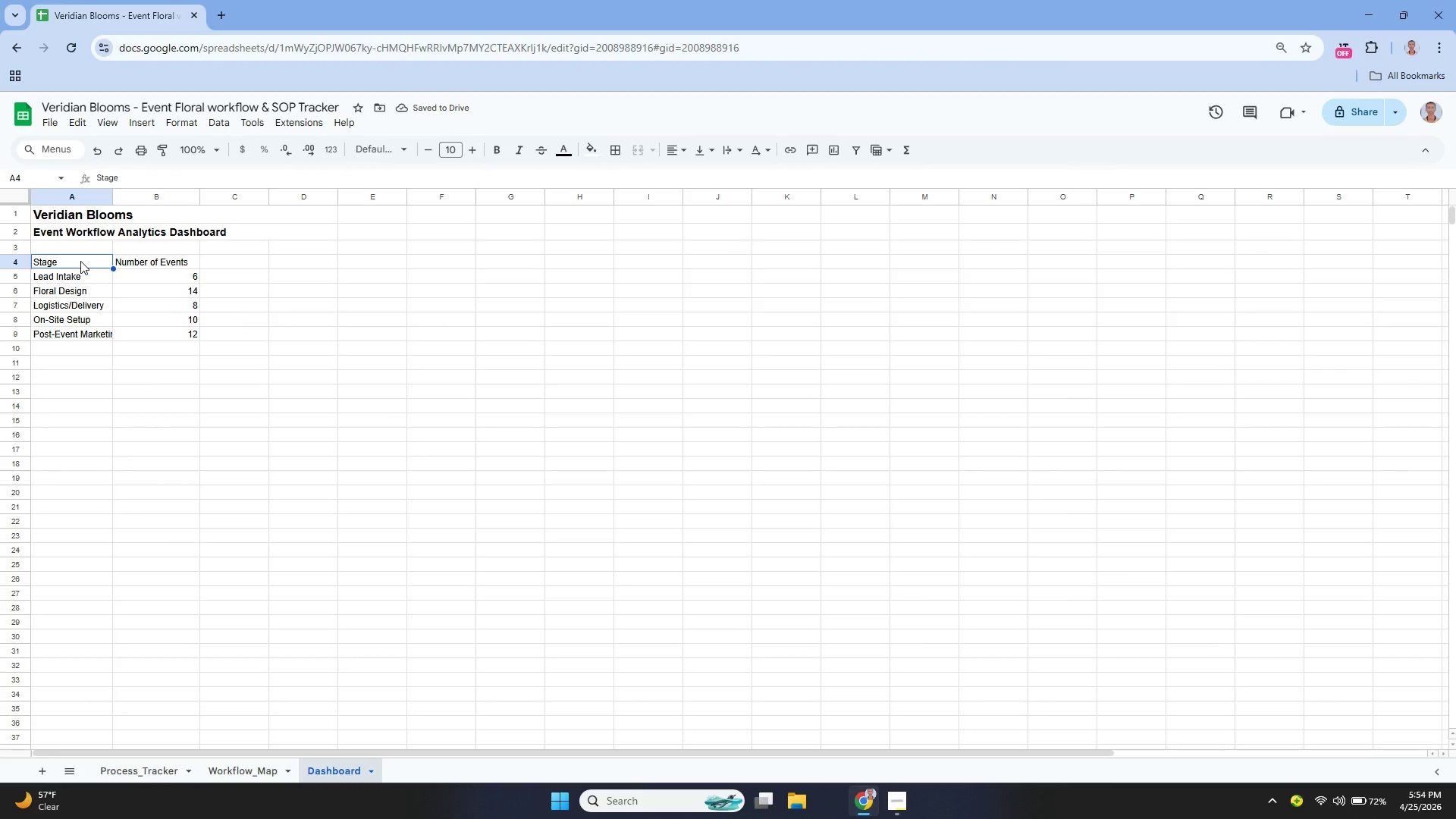 
left_click_drag(start_coordinate=[82, 261], to_coordinate=[146, 264])
 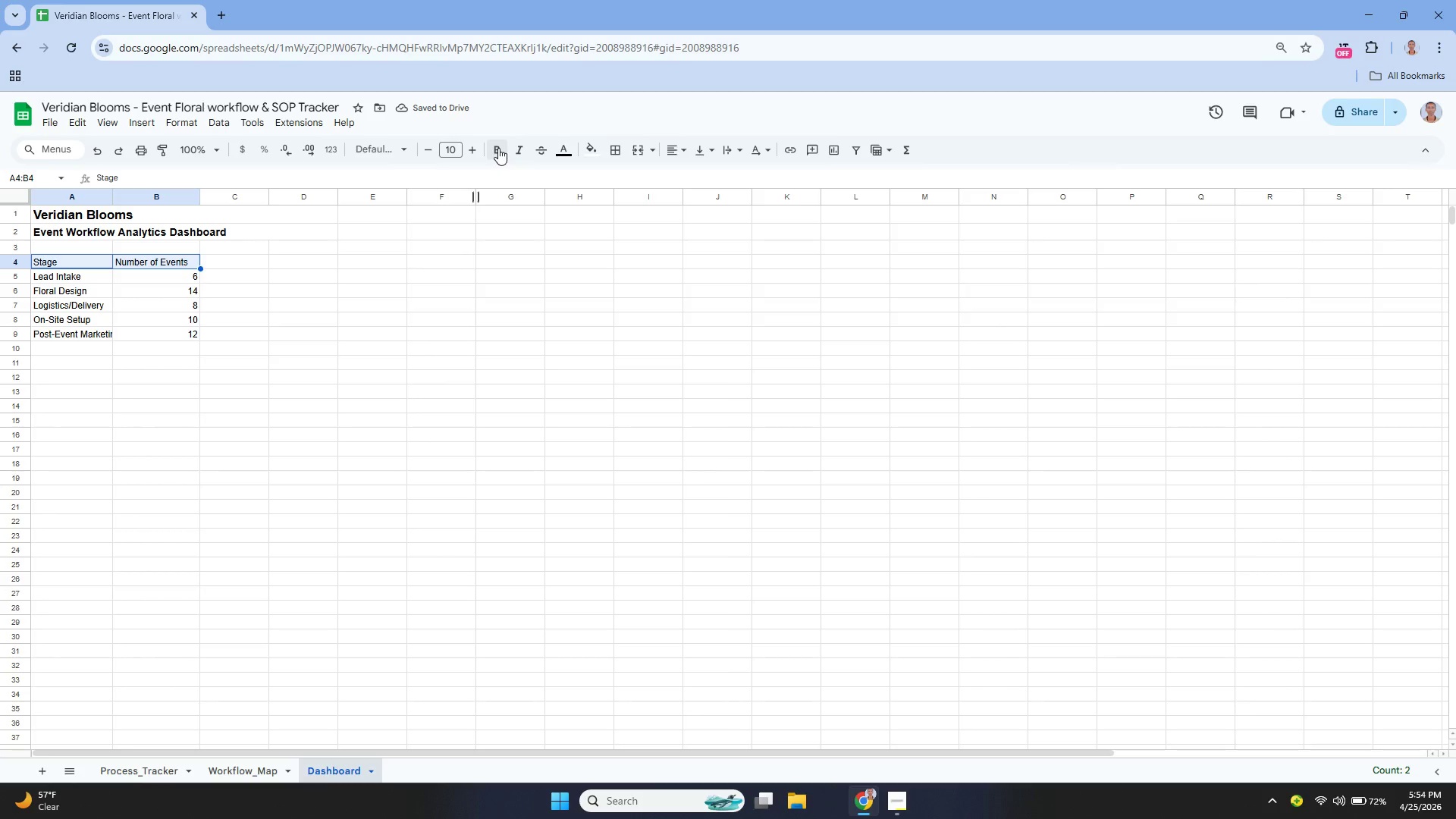 
left_click_drag(start_coordinate=[498, 148], to_coordinate=[487, 152])
 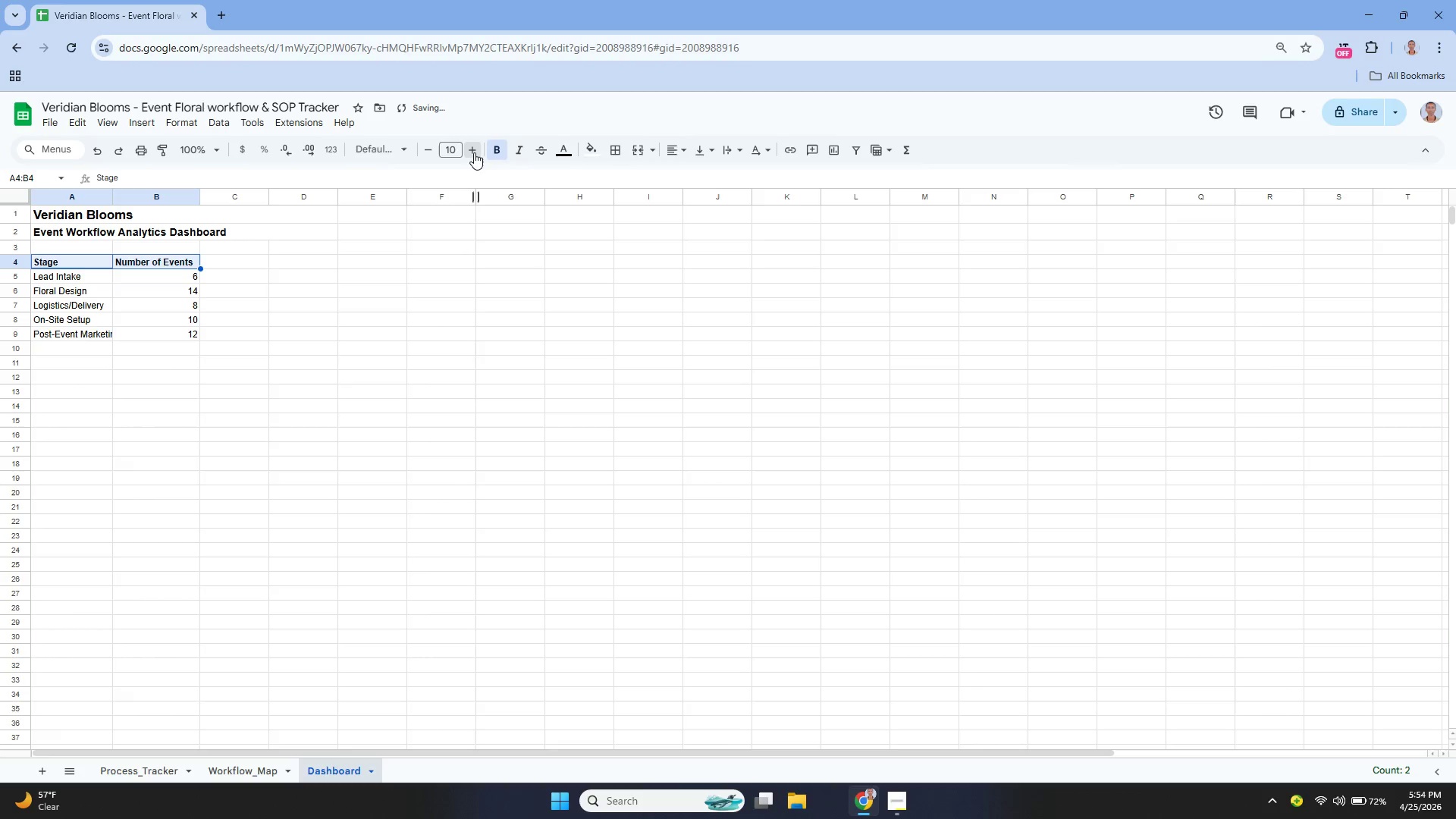 
double_click([474, 152])
 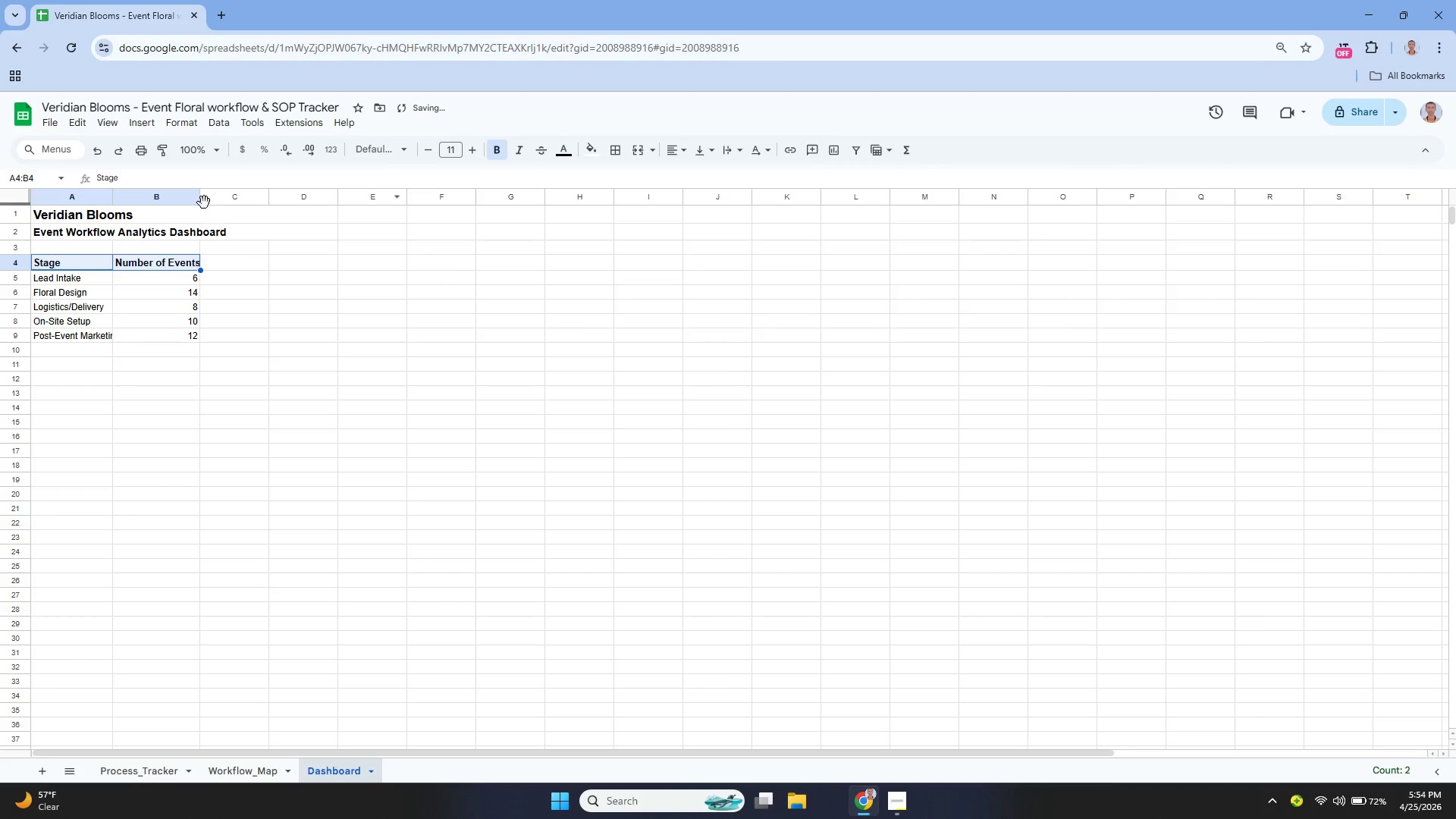 
left_click_drag(start_coordinate=[202, 199], to_coordinate=[211, 202])
 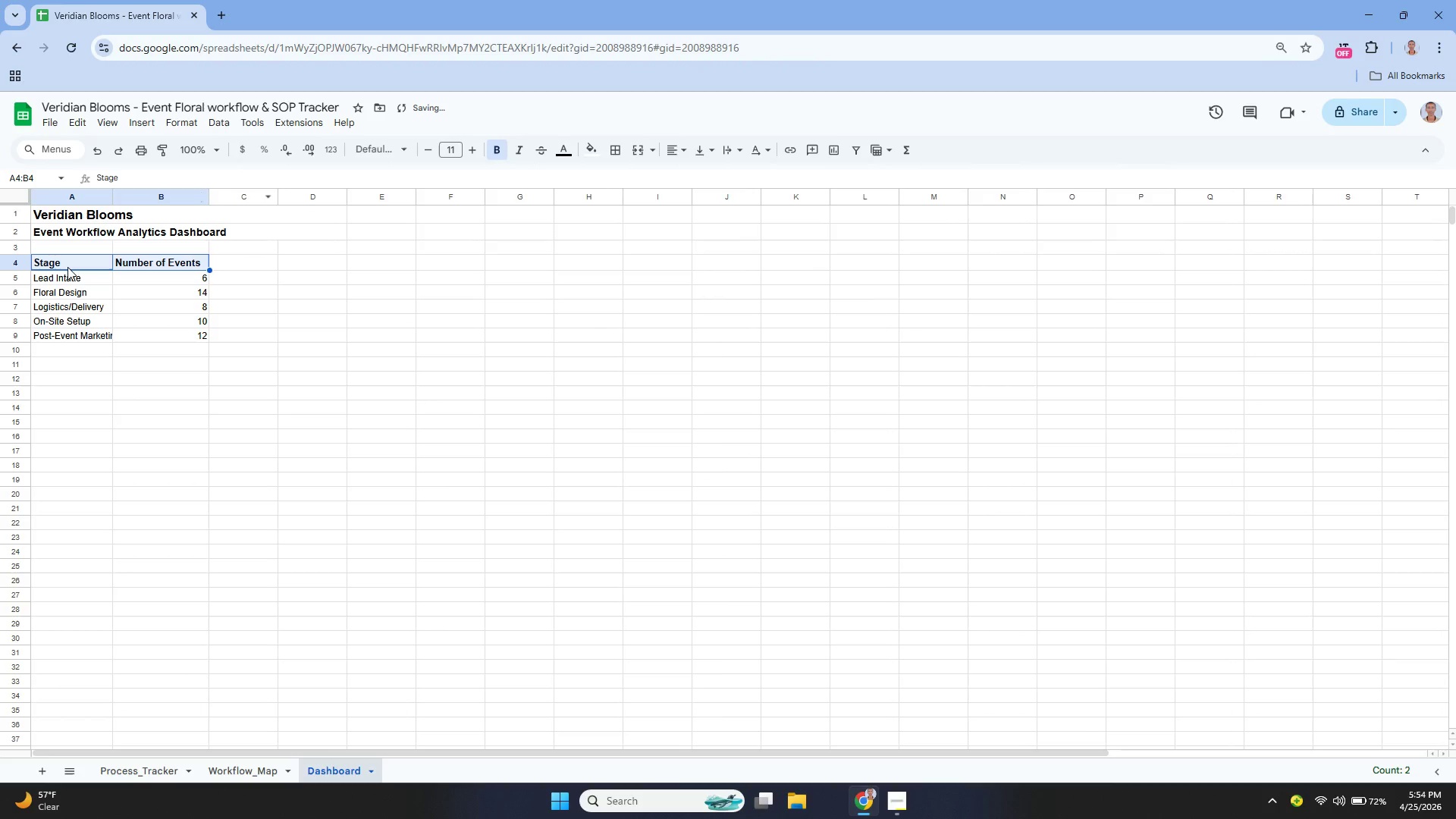 
left_click_drag(start_coordinate=[71, 267], to_coordinate=[164, 332])
 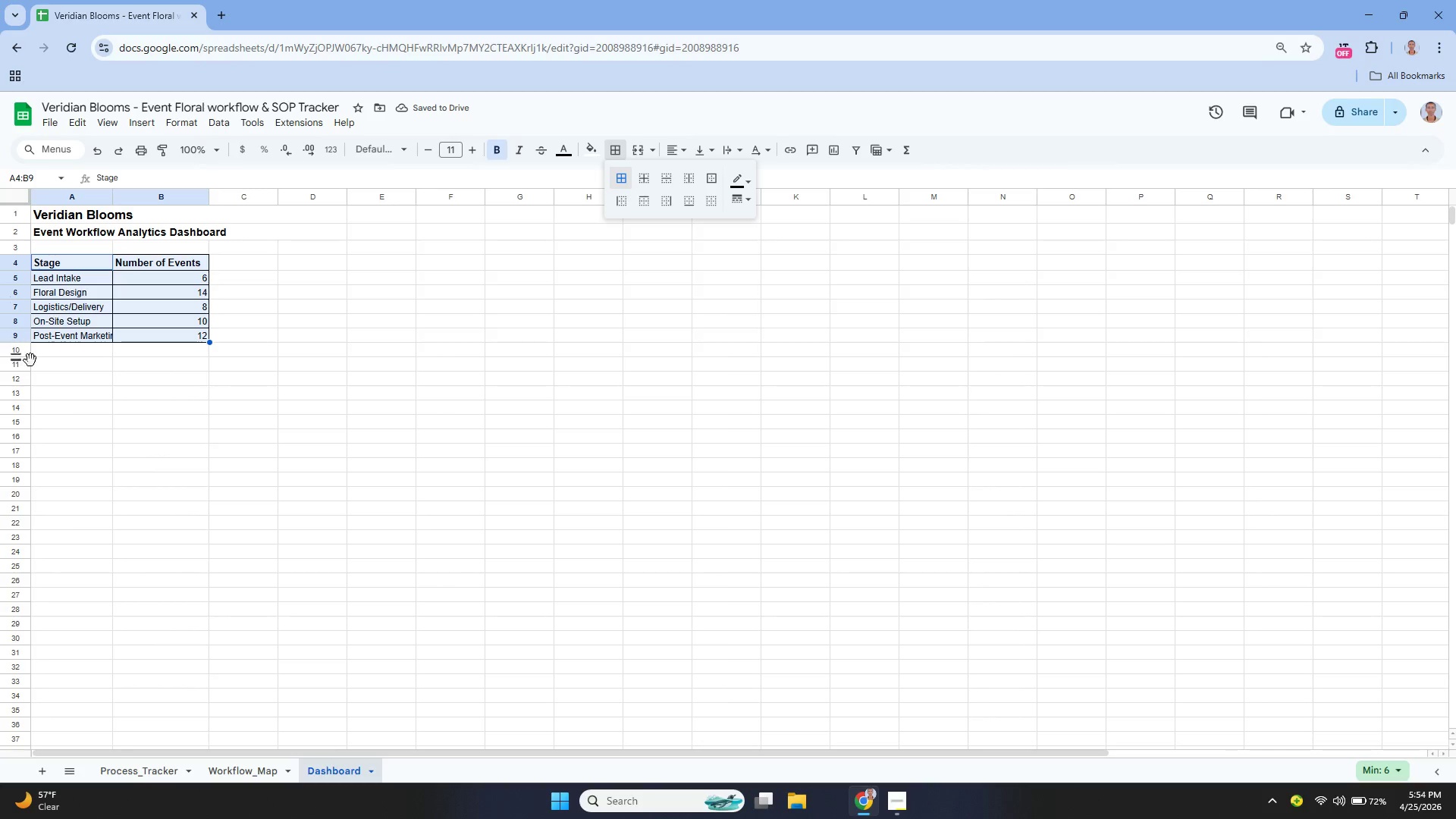 
wait(7.53)
 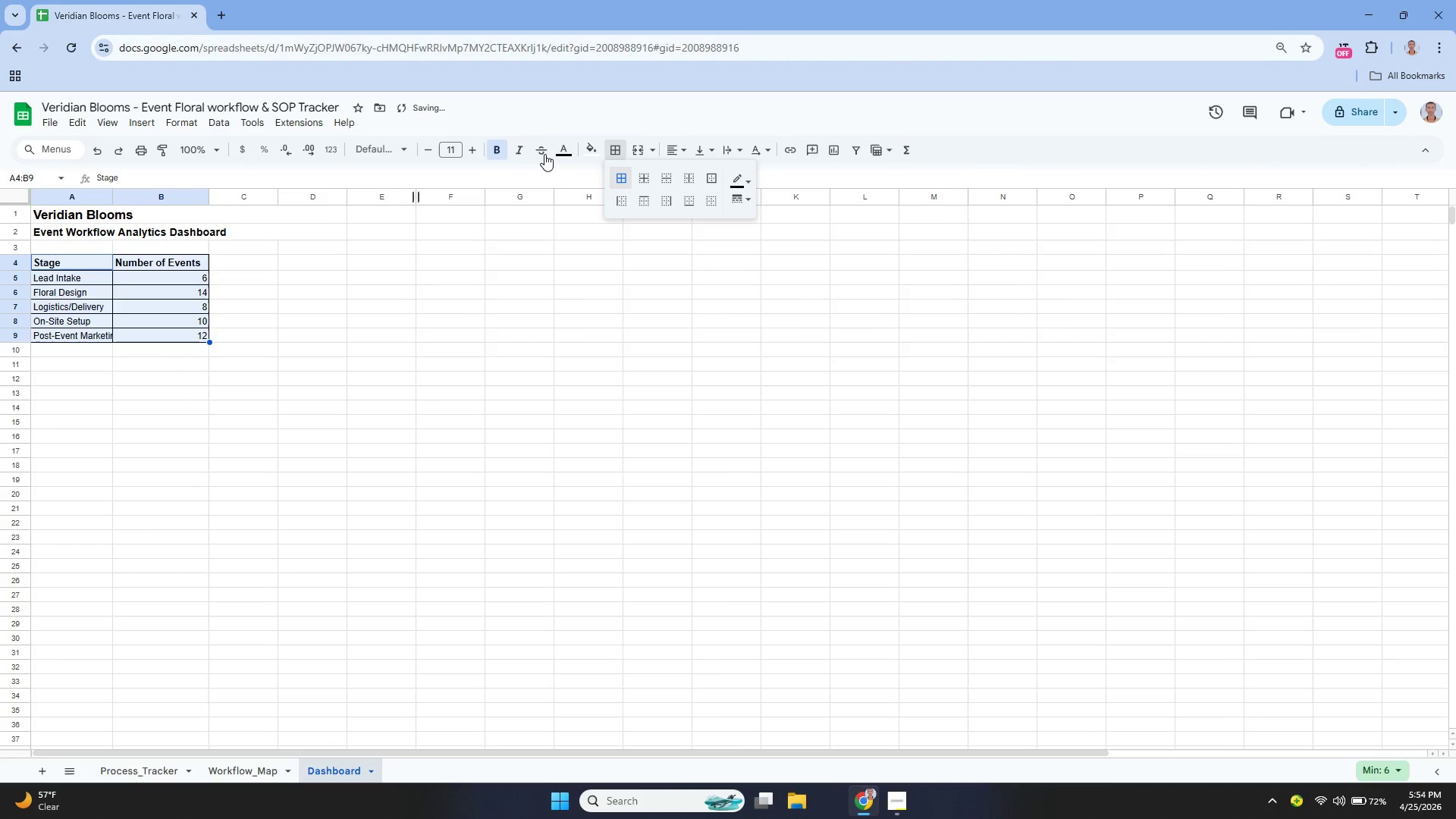 
key(Enter)
 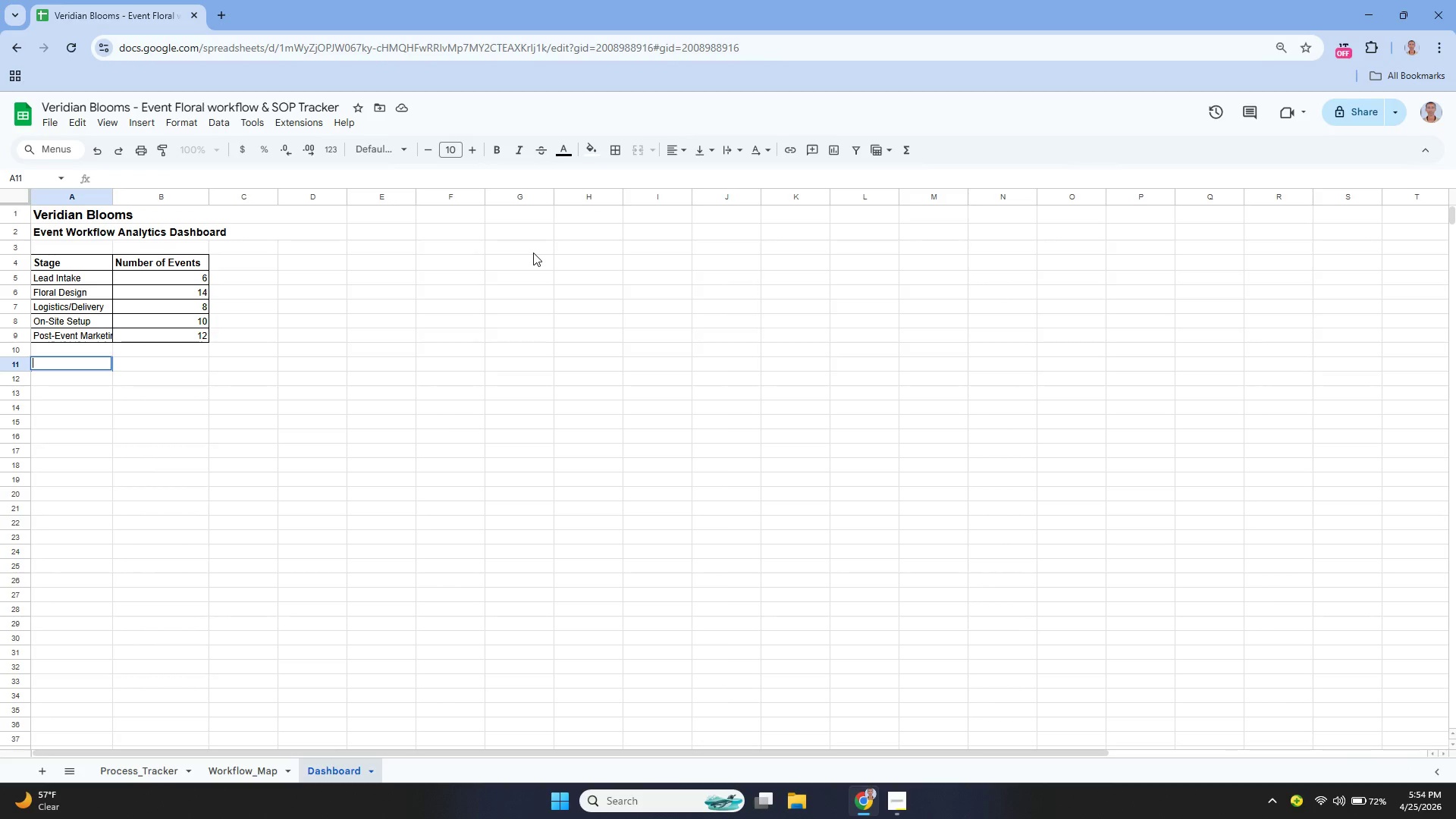 
type(Average S)
key(Backspace)
type(Design Phase Duration ())
 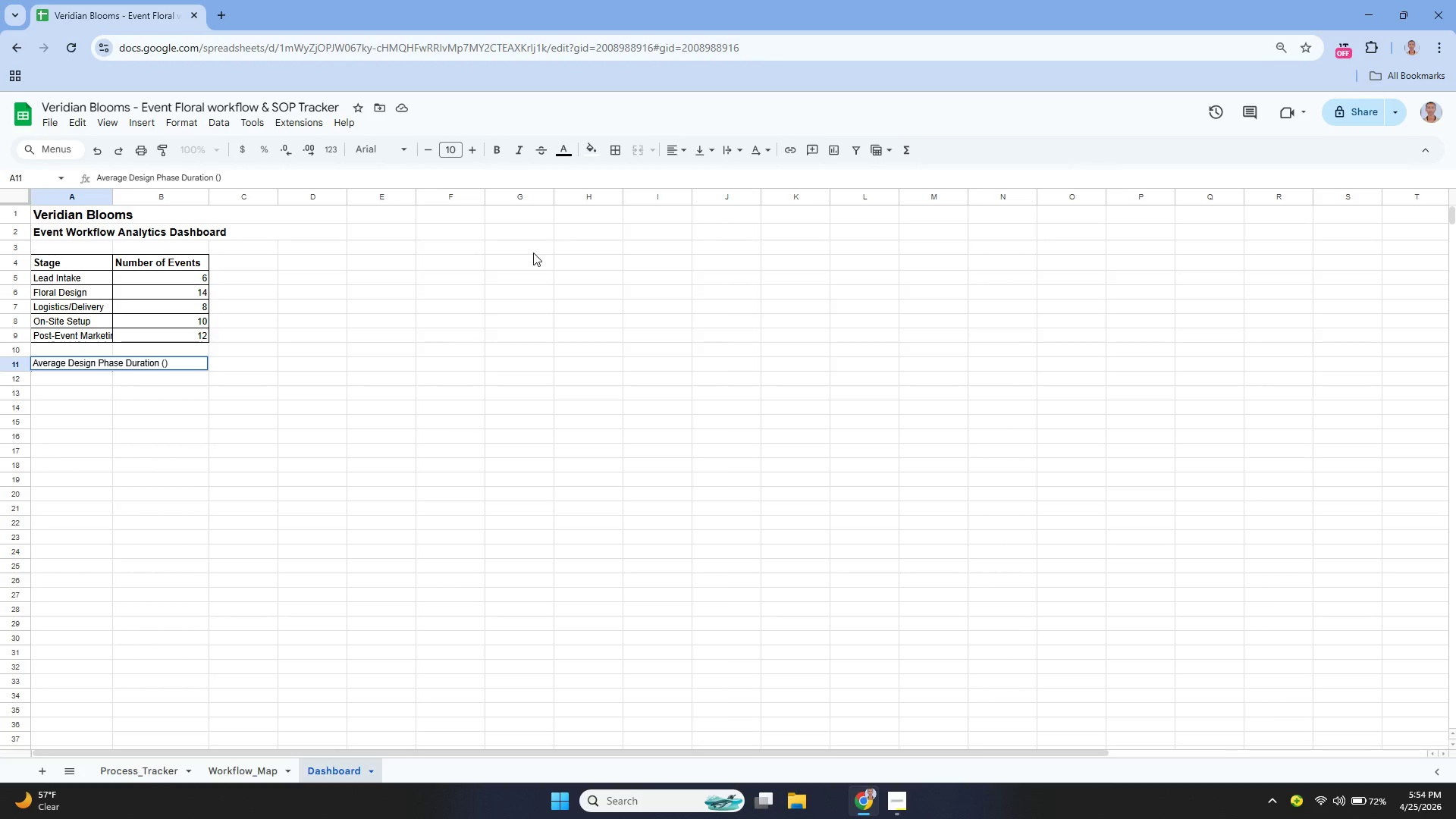 
key(ArrowLeft)
 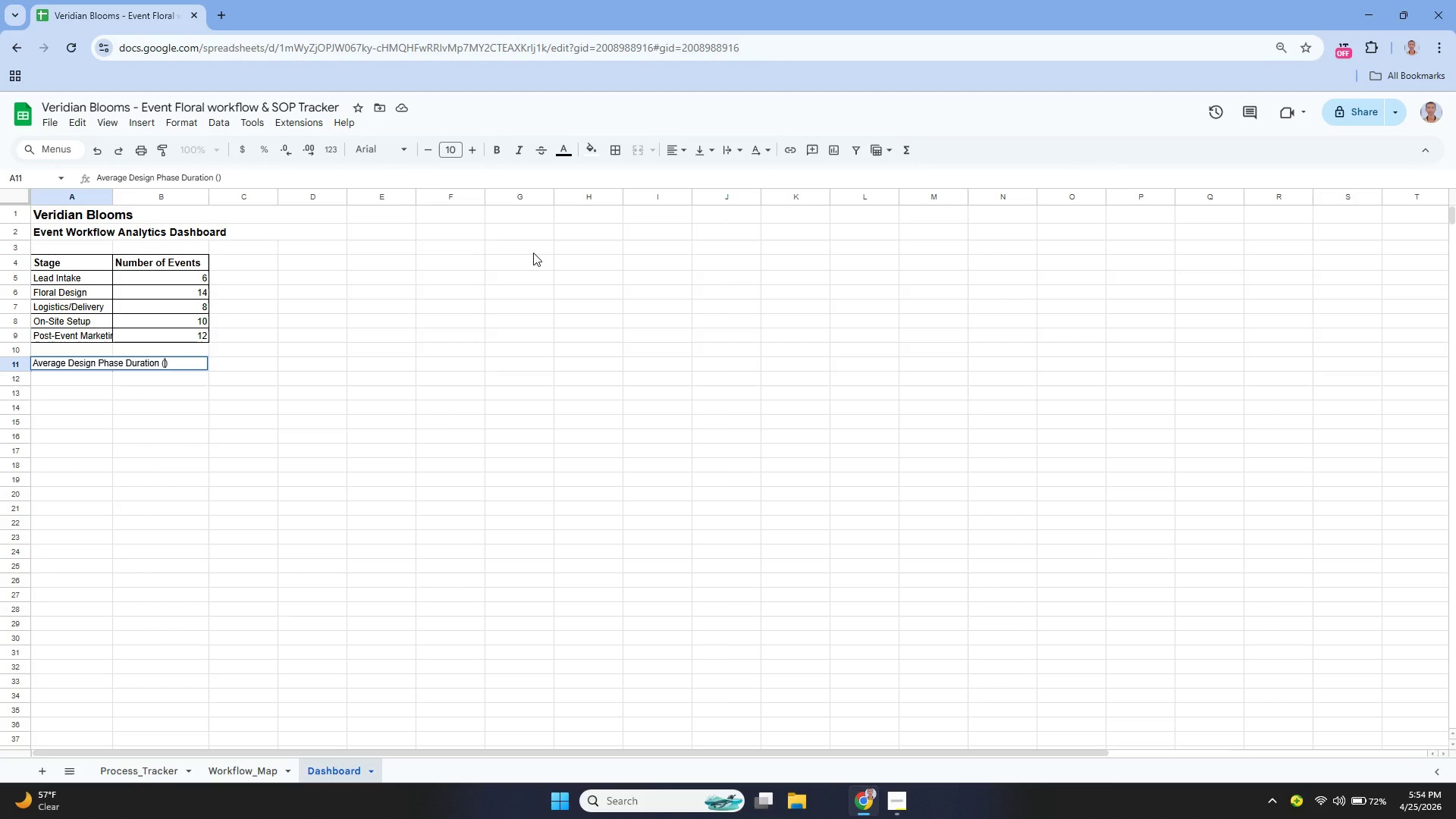 
type(Da)
key(Backspace)
key(Backspace)
type(days)
 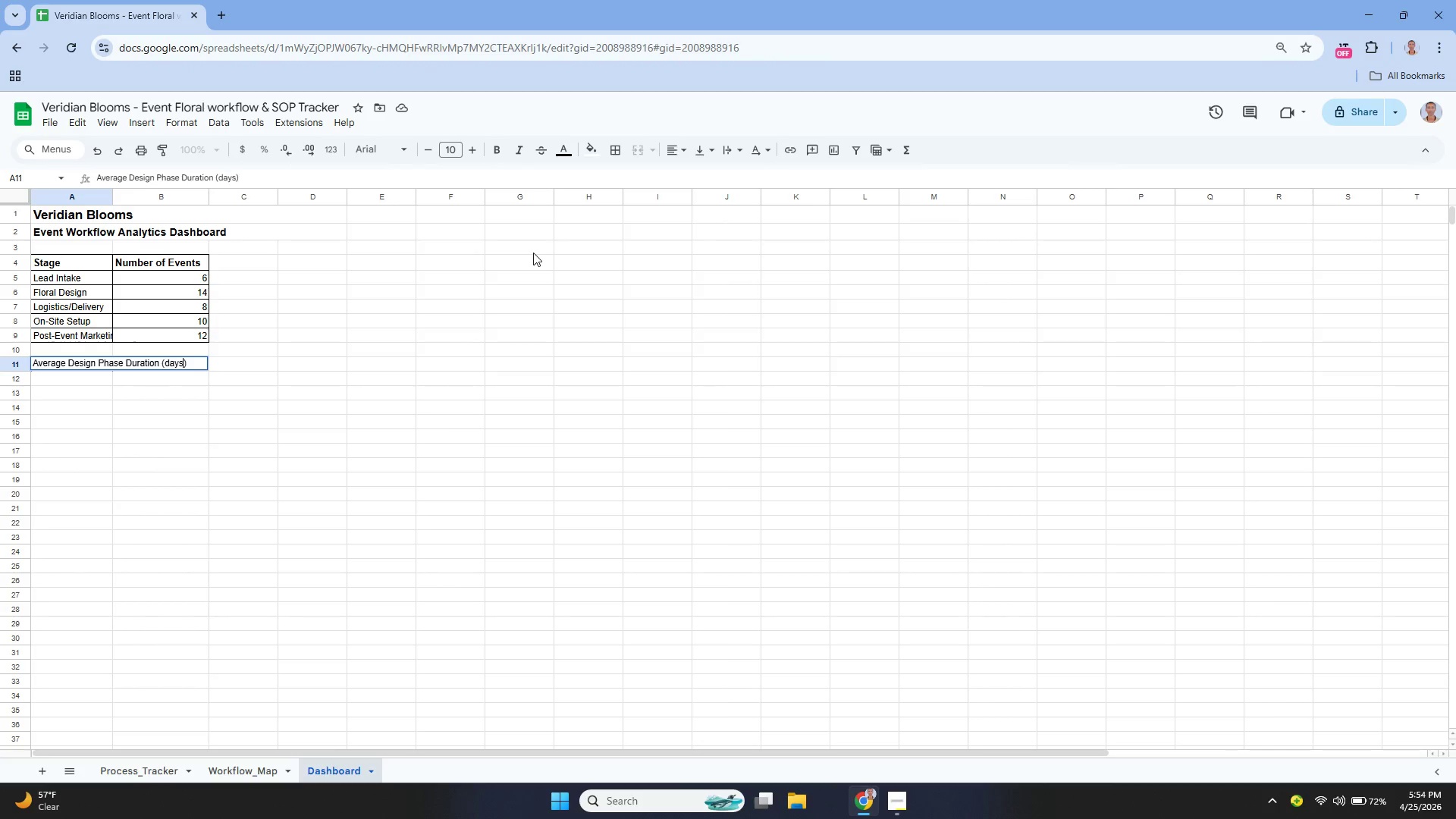 
key(Enter)
 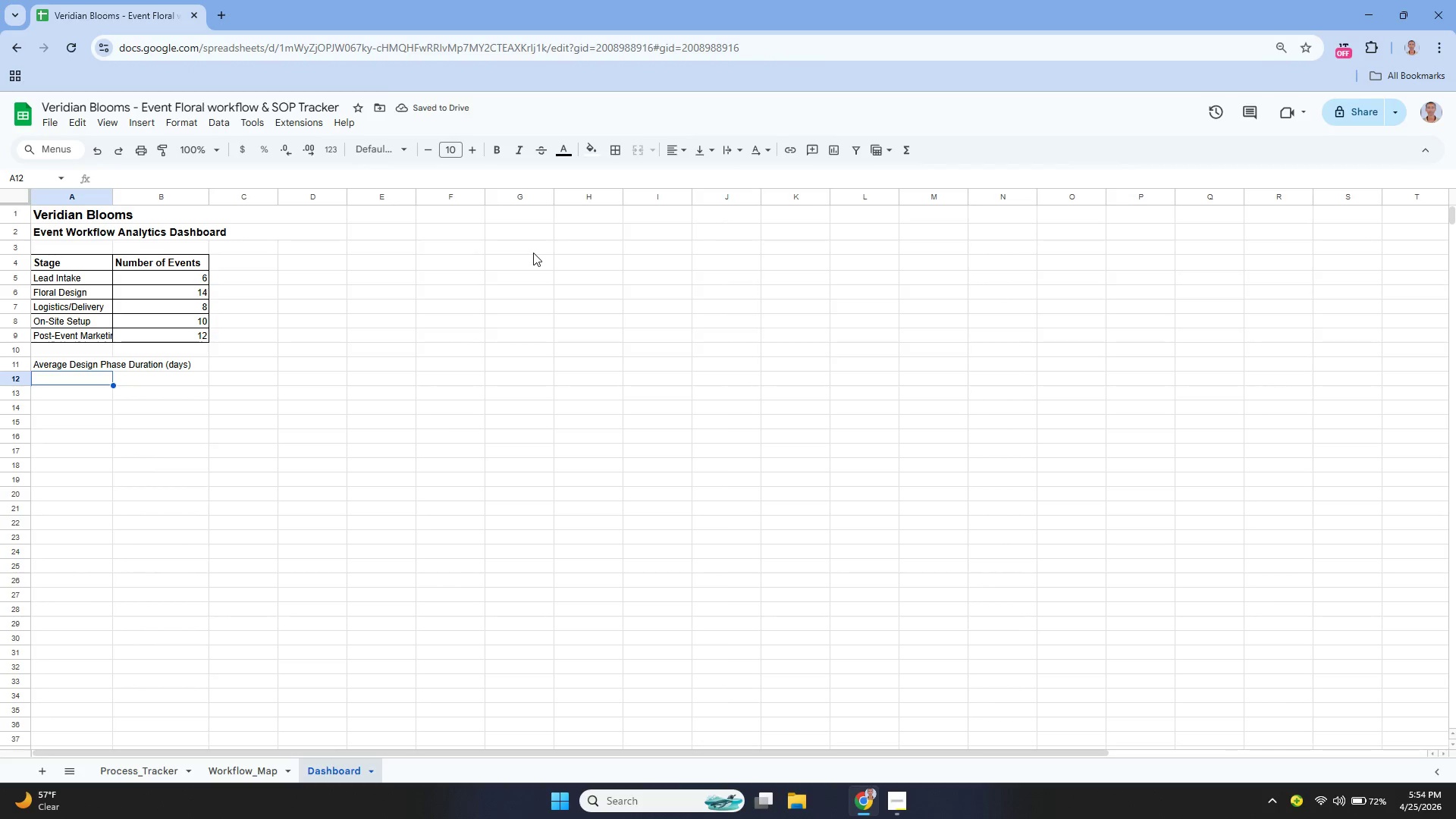 
key(ArrowUp)
 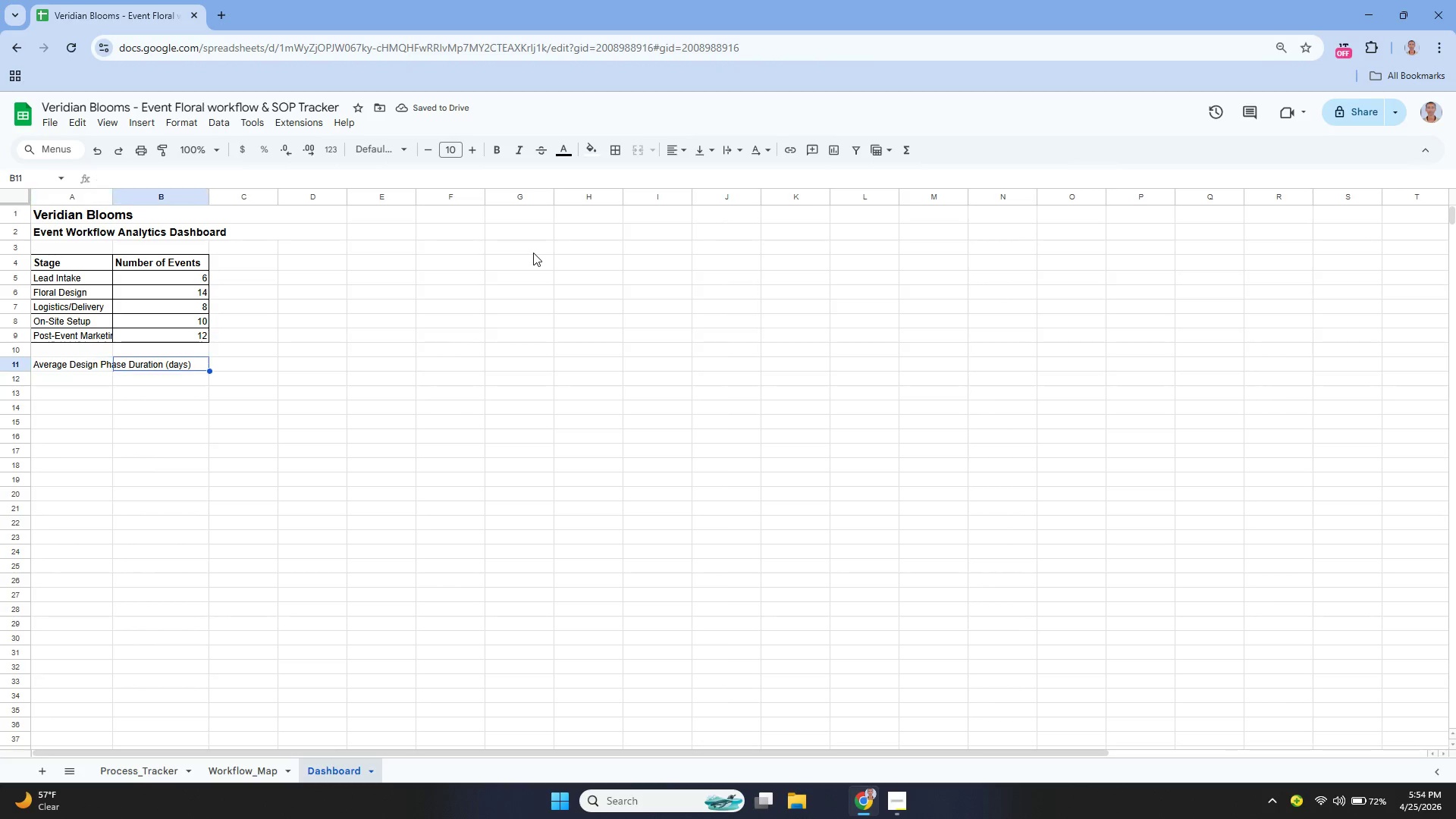 
key(ArrowRight)
 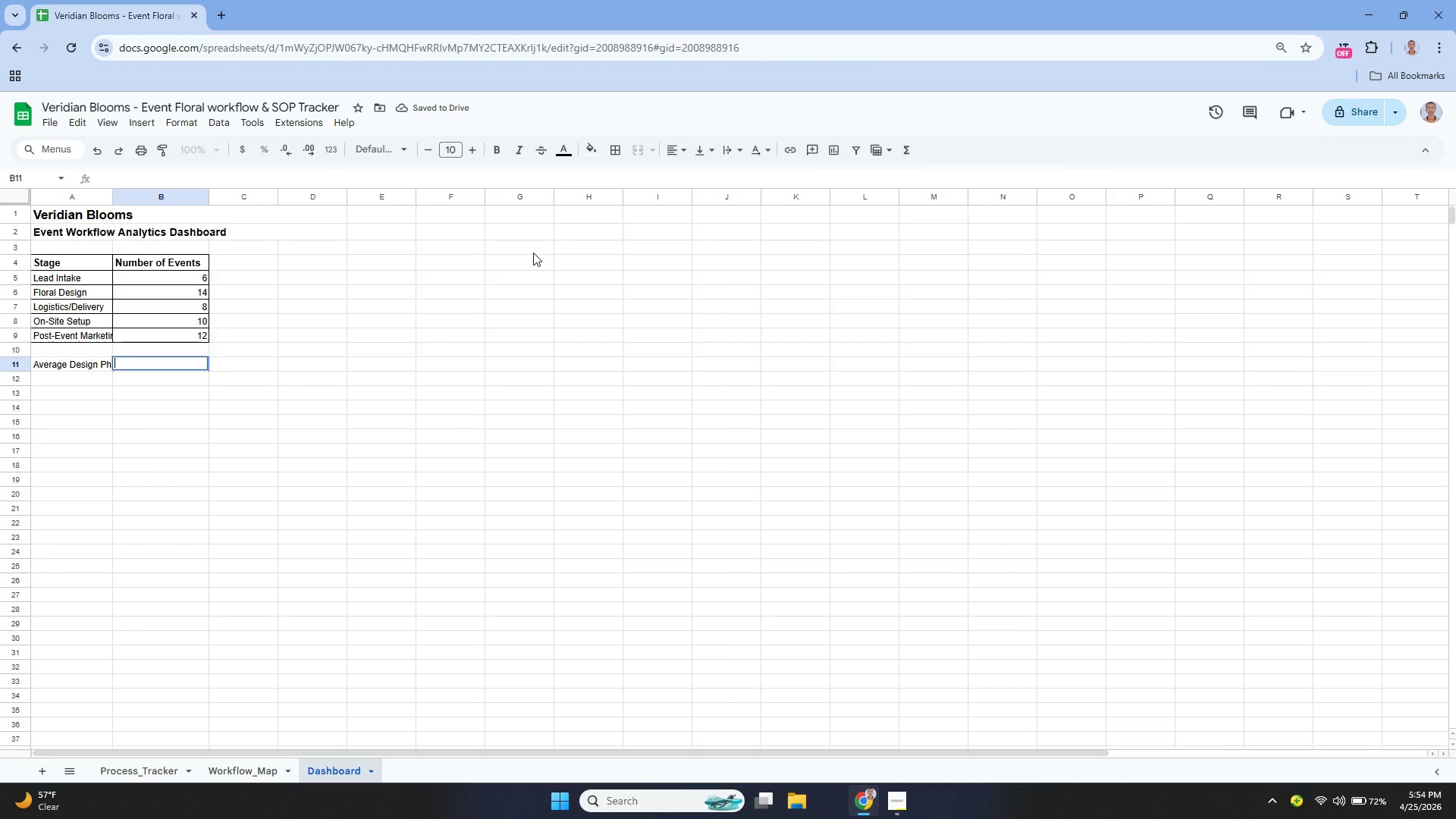 
key(Enter)
 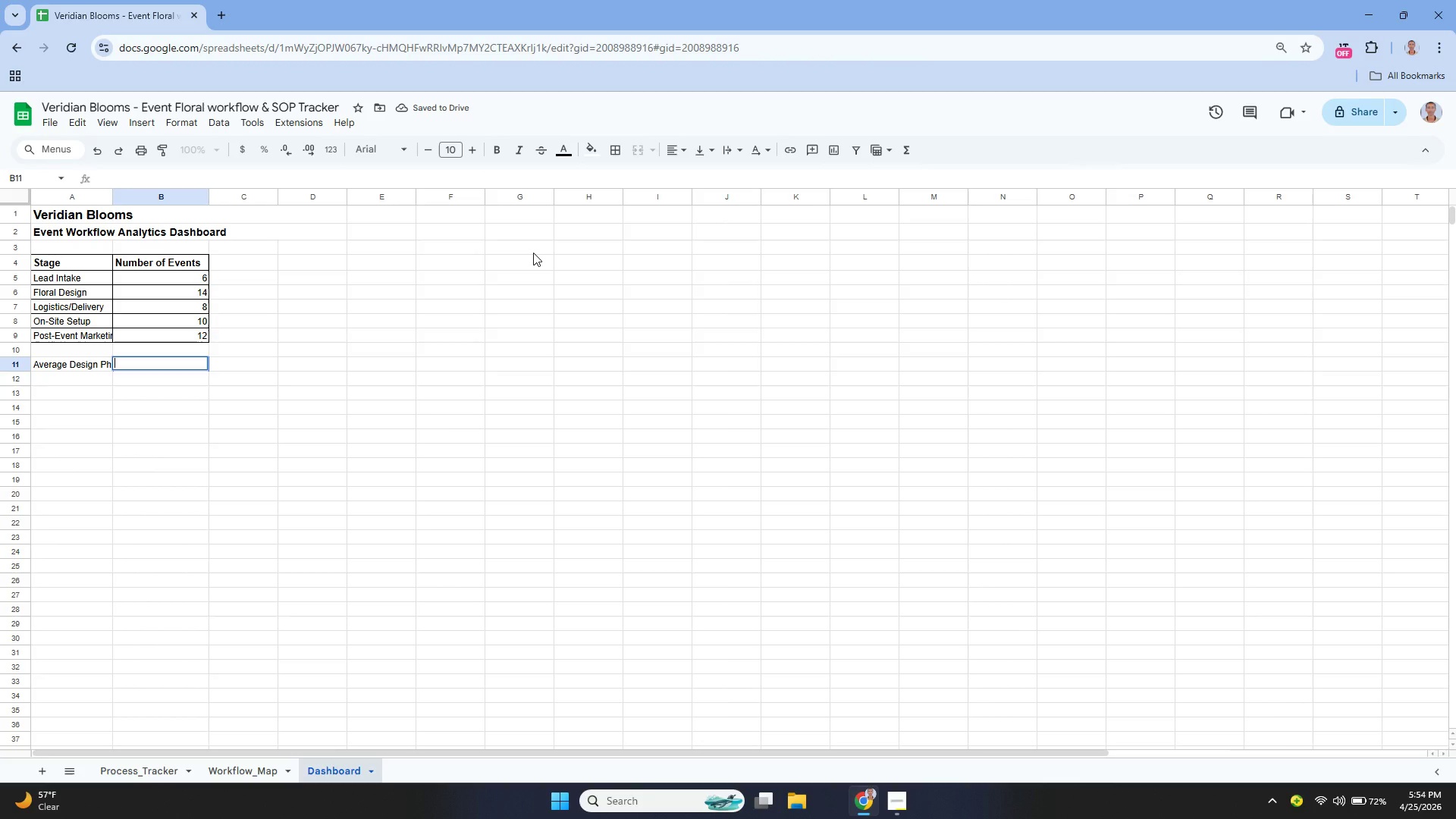 
type(=iferr)
 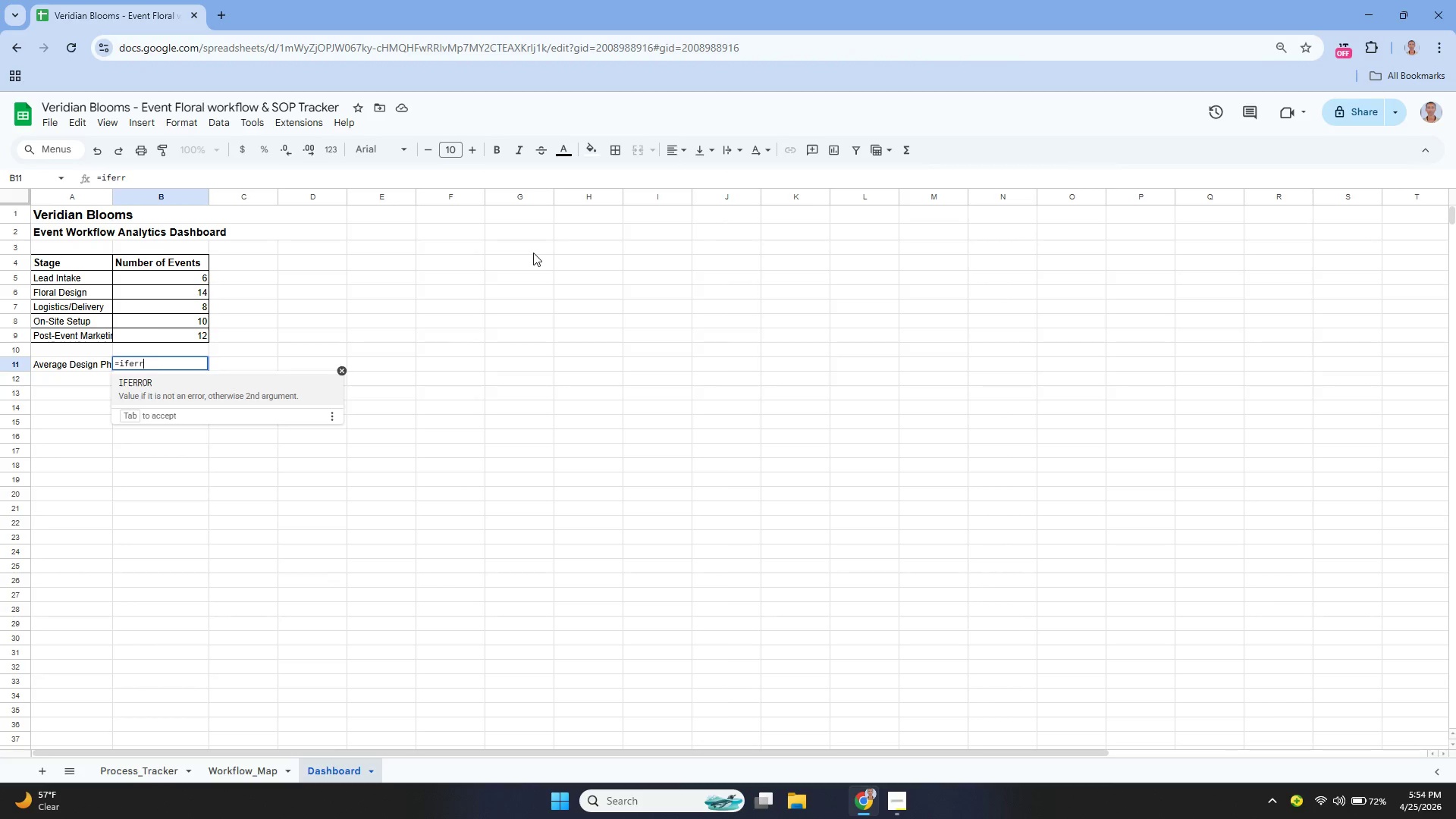 
key(Enter)
 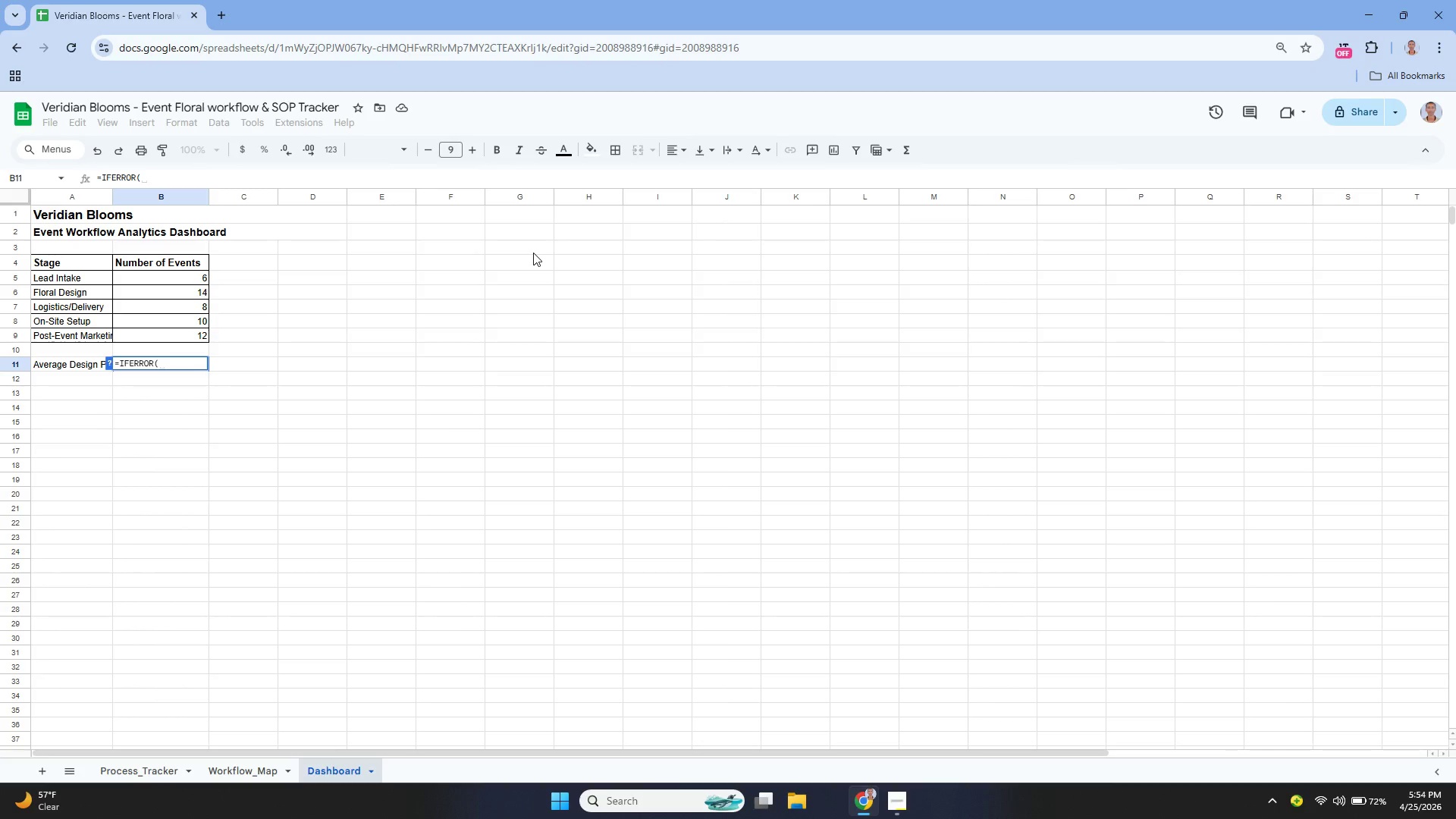 
type(Ave)
 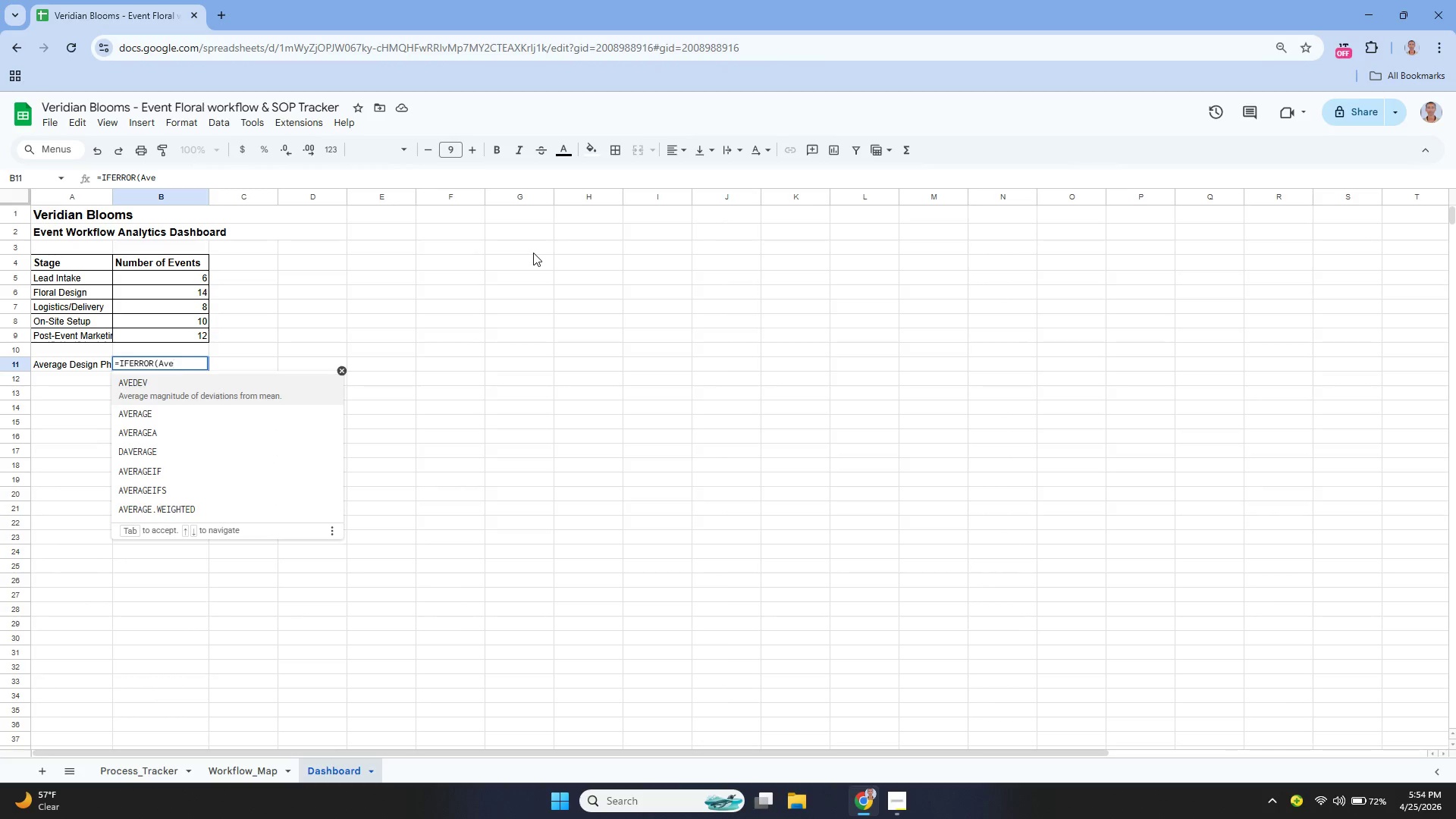 
key(ArrowDown)
 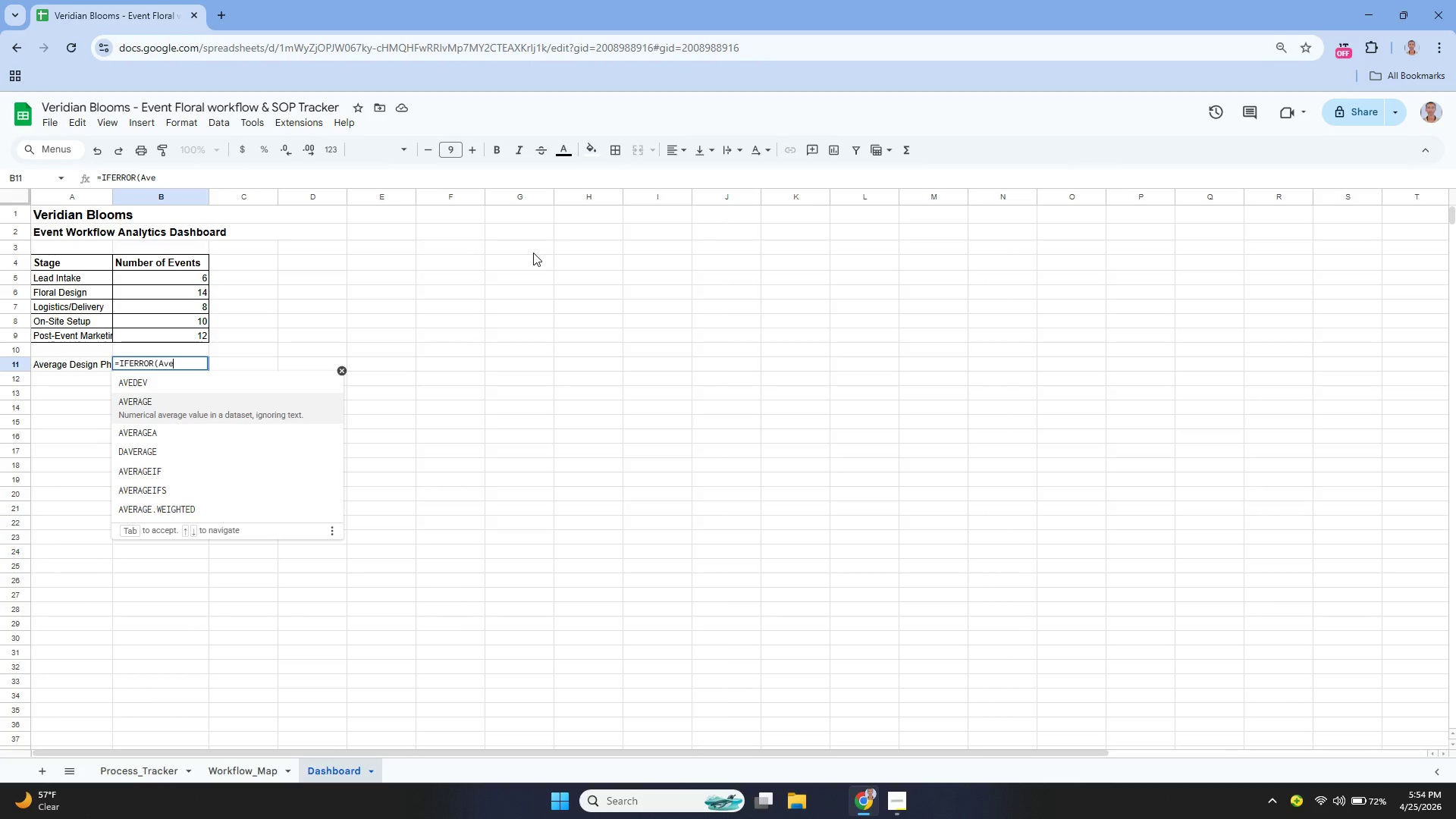 
key(Enter)
 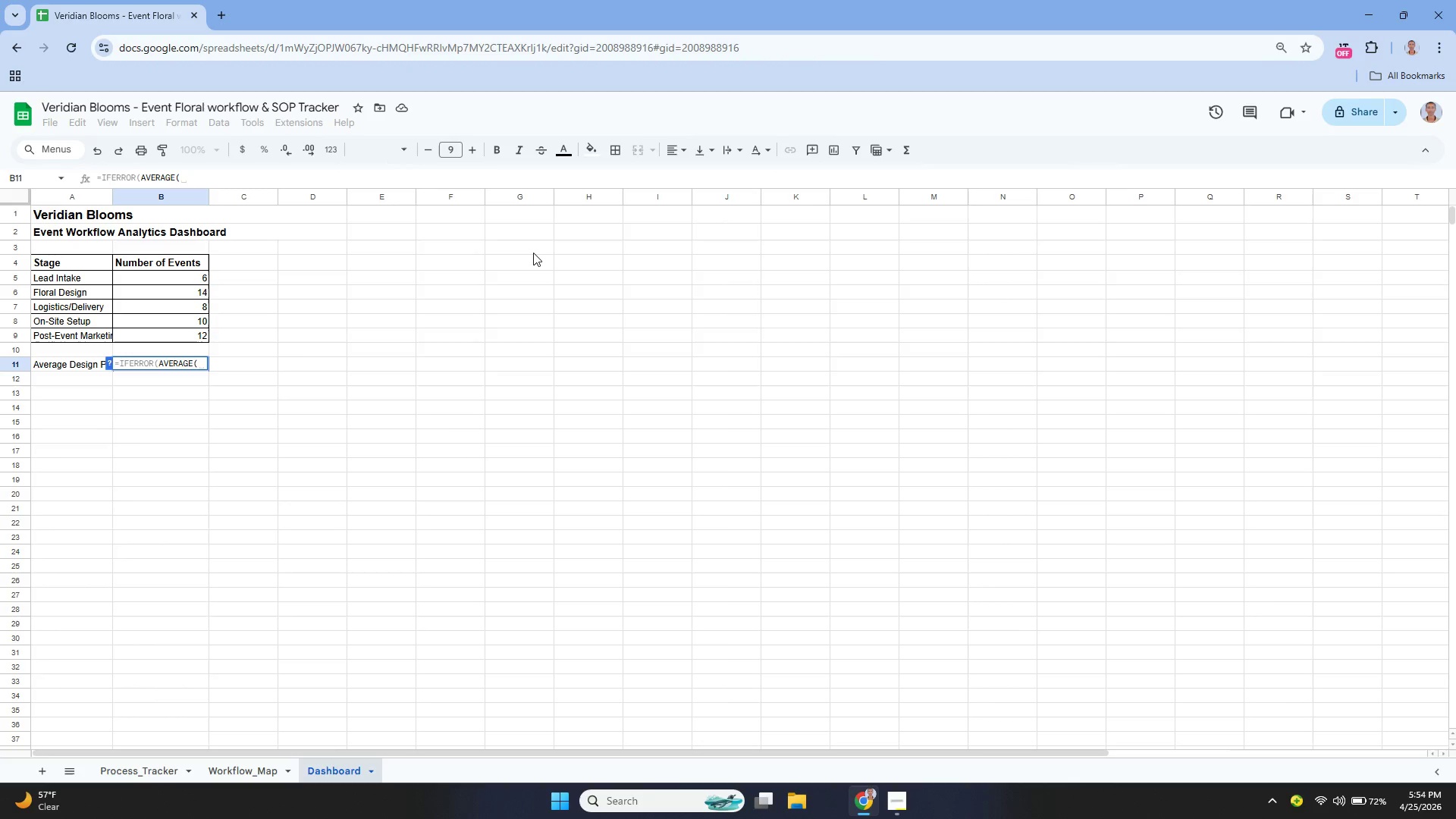 
type(Process_Tracker!J2:J51 - p[Home]PROCESS)
key(Backspace)
key(Backspace)
key(Backspace)
key(Backspace)
key(Backspace)
key(Backspace)
key(Backspace)
type(Process_Tracker!I2)
 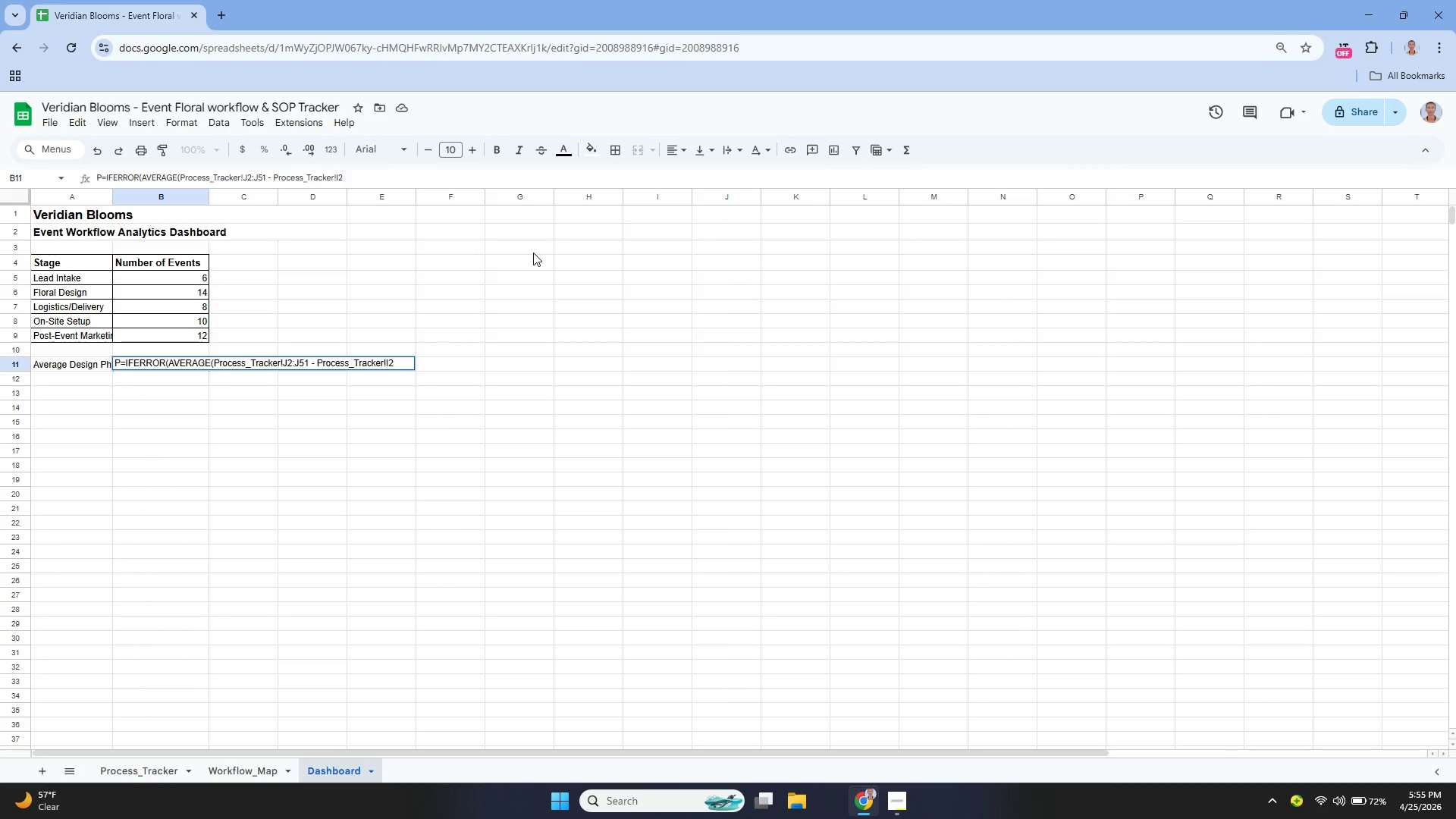 
key(ArrowLeft)
 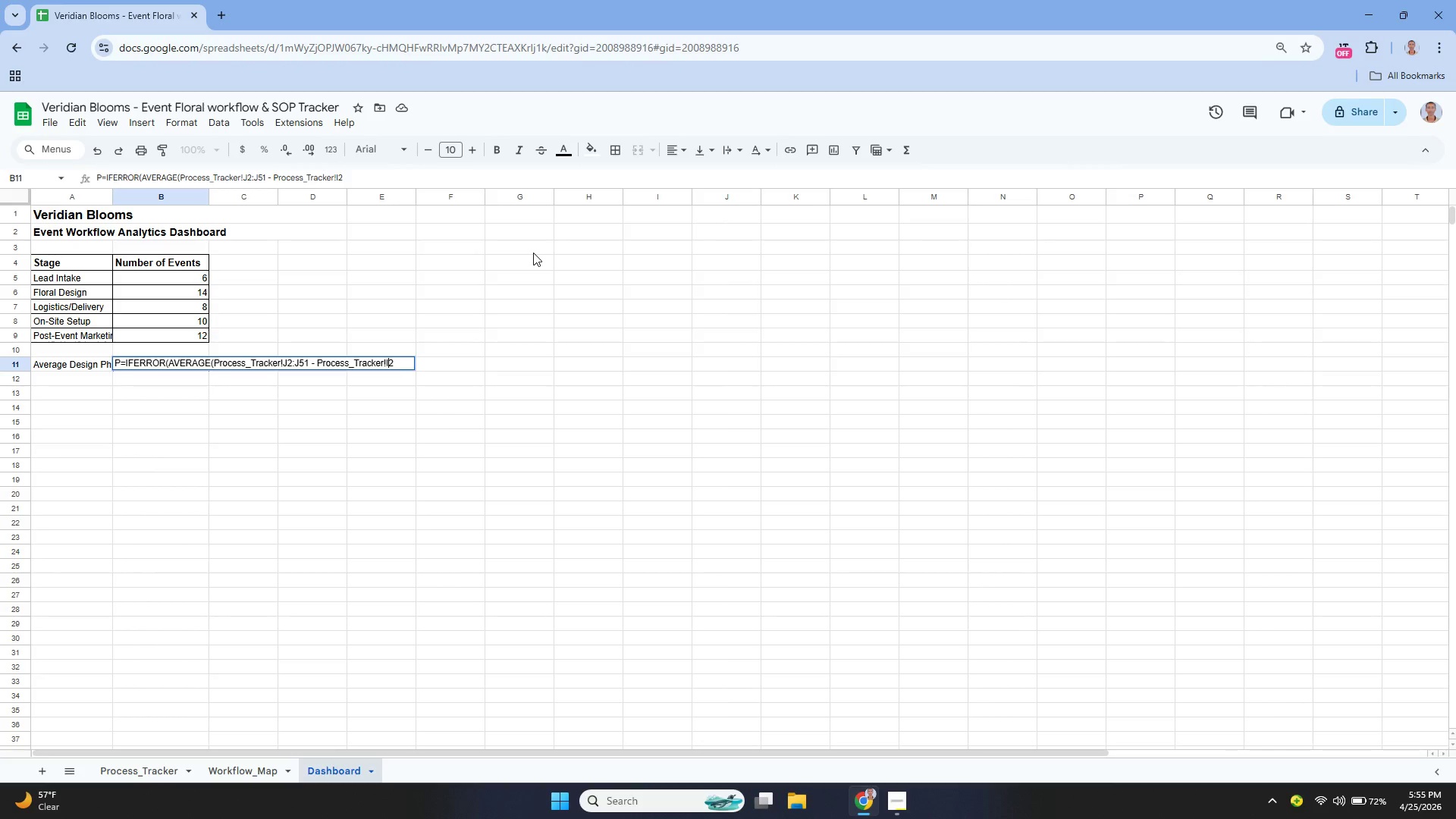 
key(Backspace)
 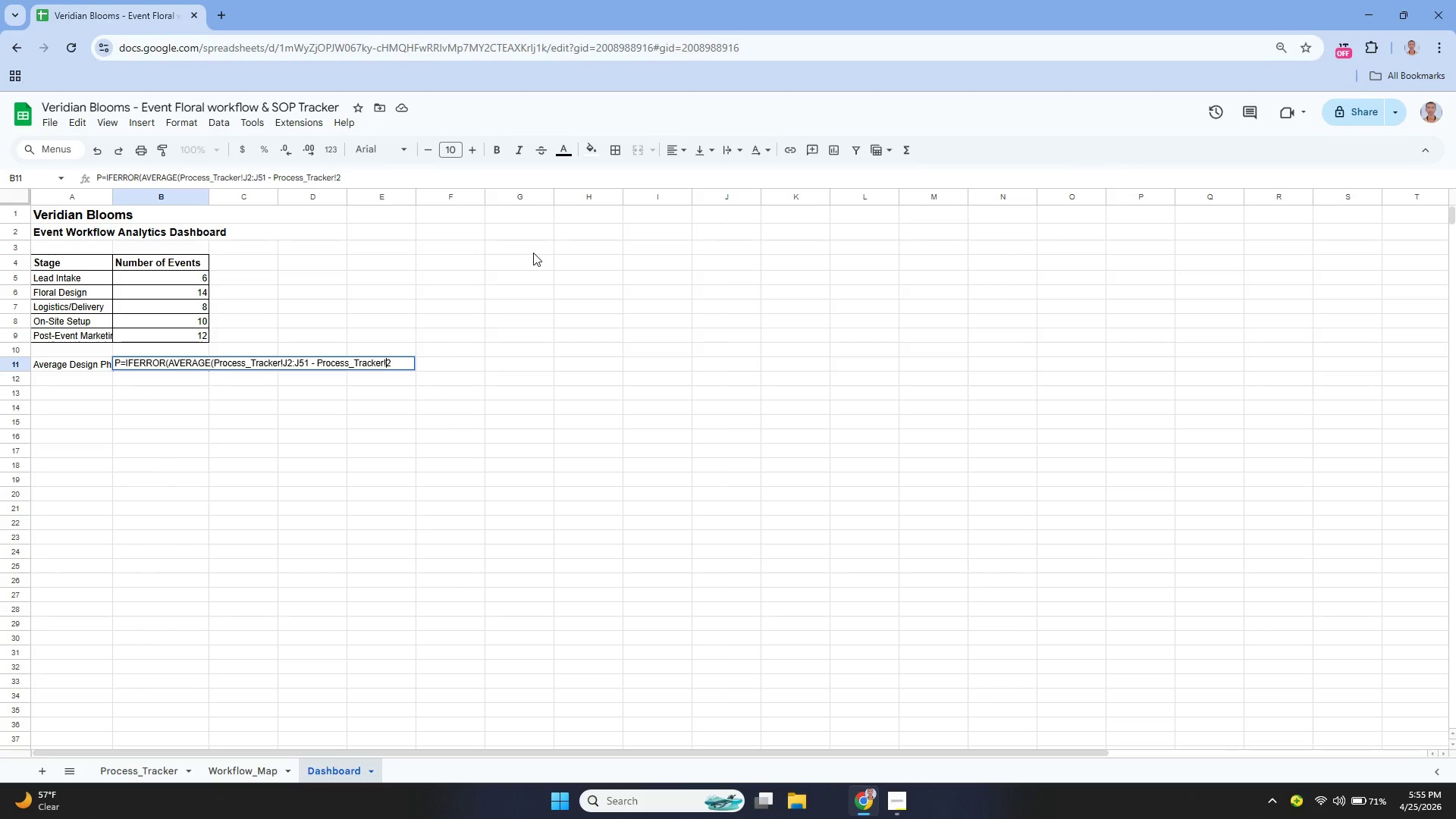 
key(Shift+I)
 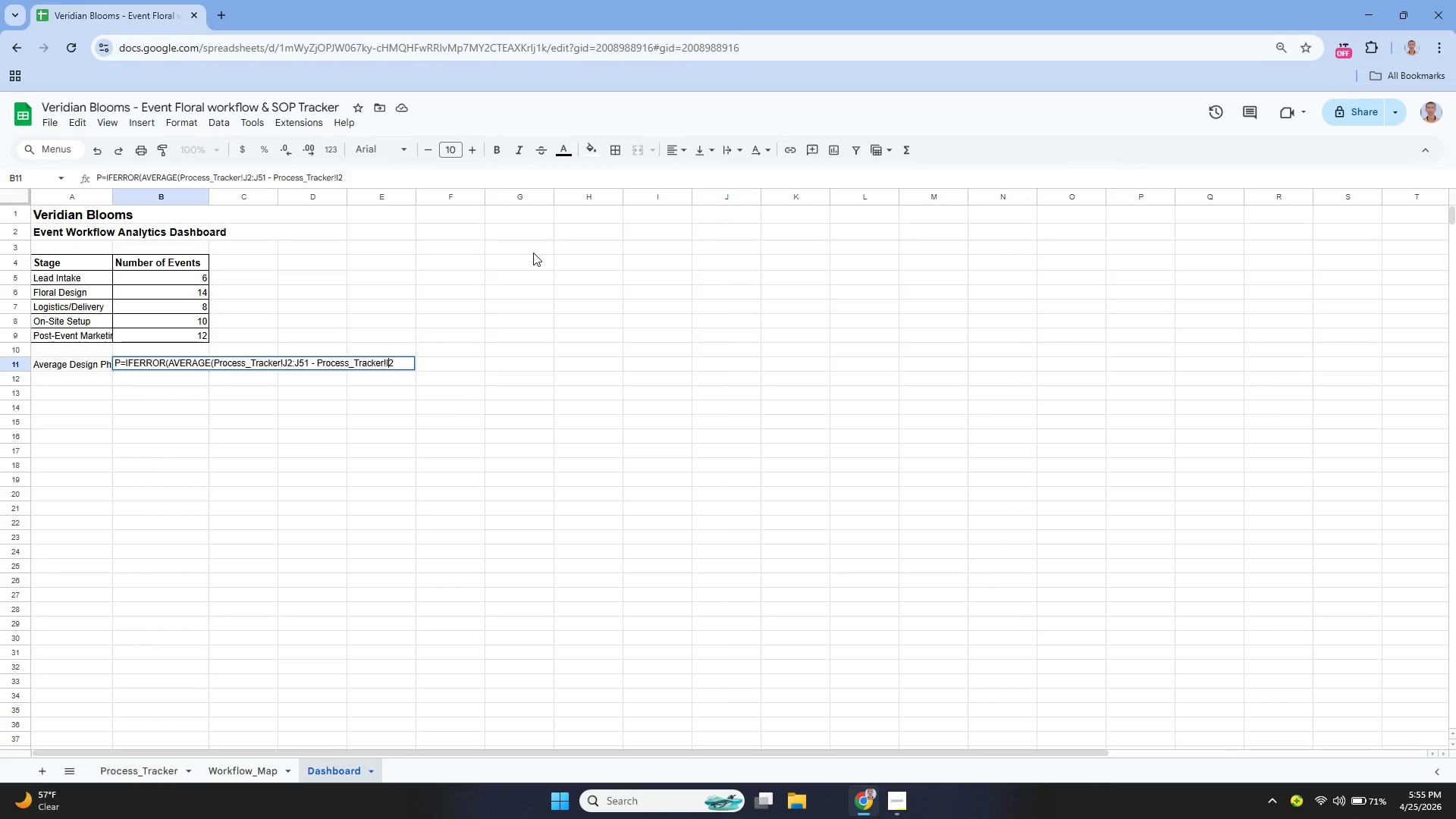 
key(ArrowRight)
 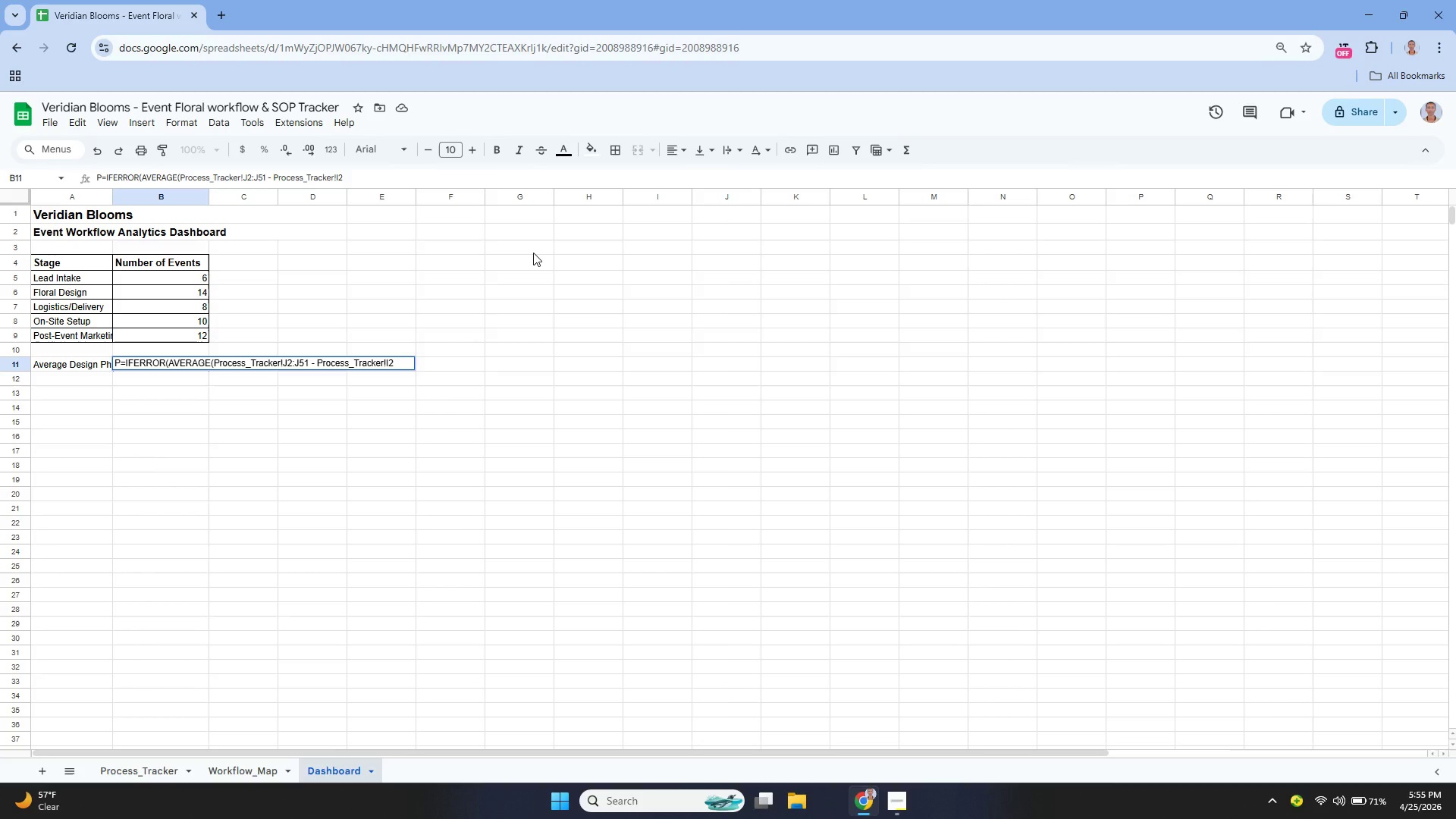 
key(Shift+ShiftLeft)
 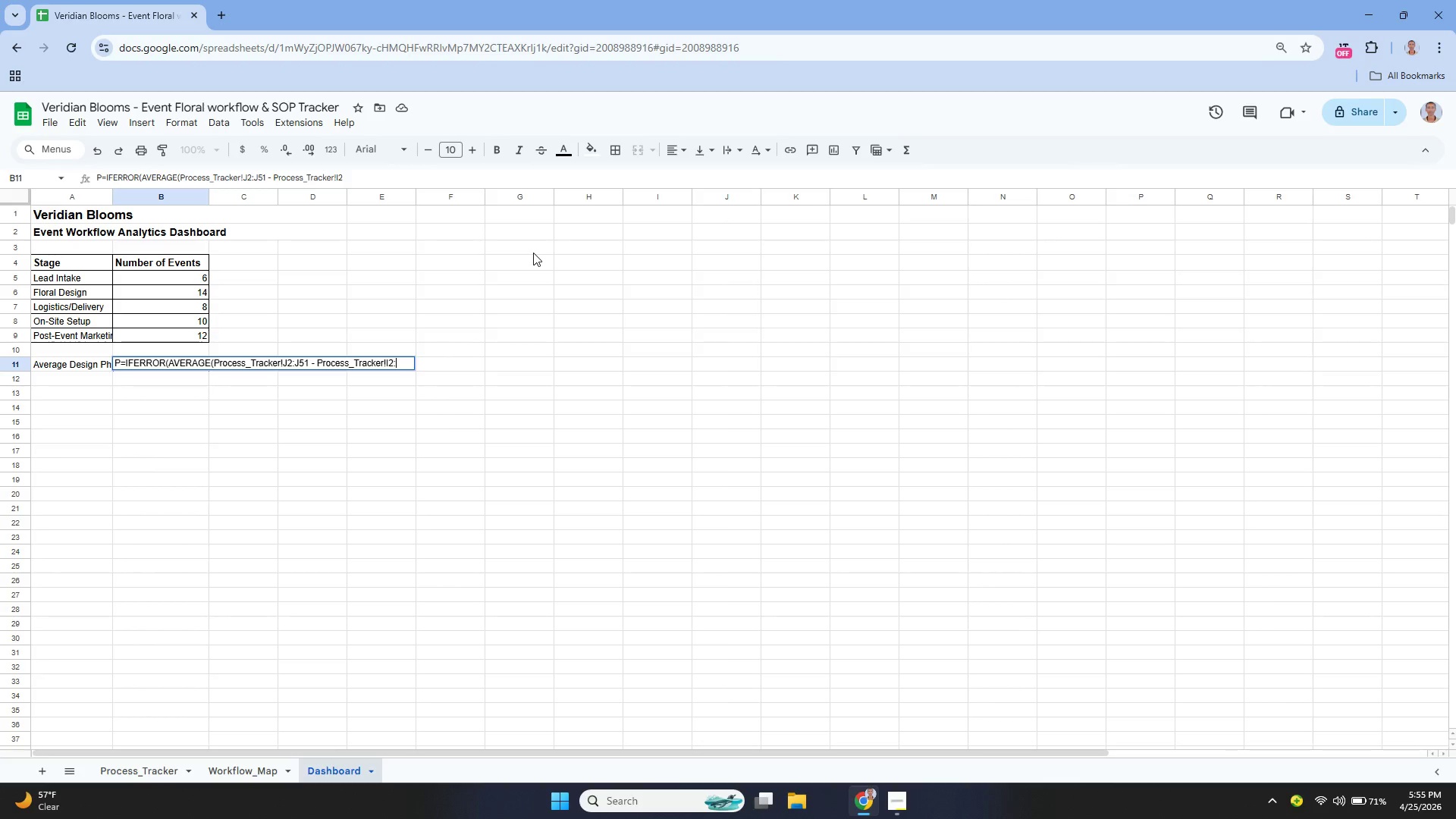 
key(Shift+Semicolon)
 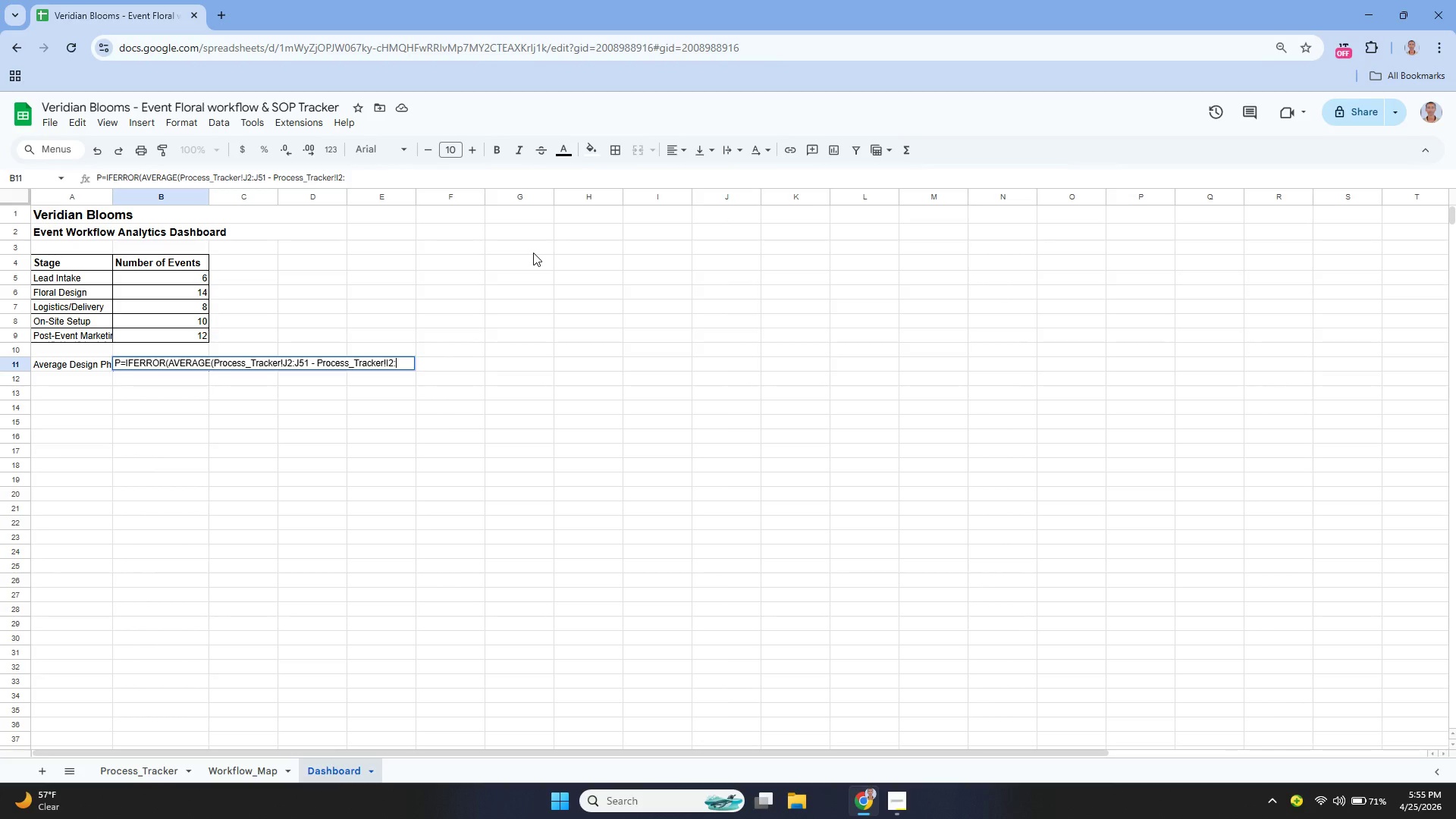 
key(Shift+I)
 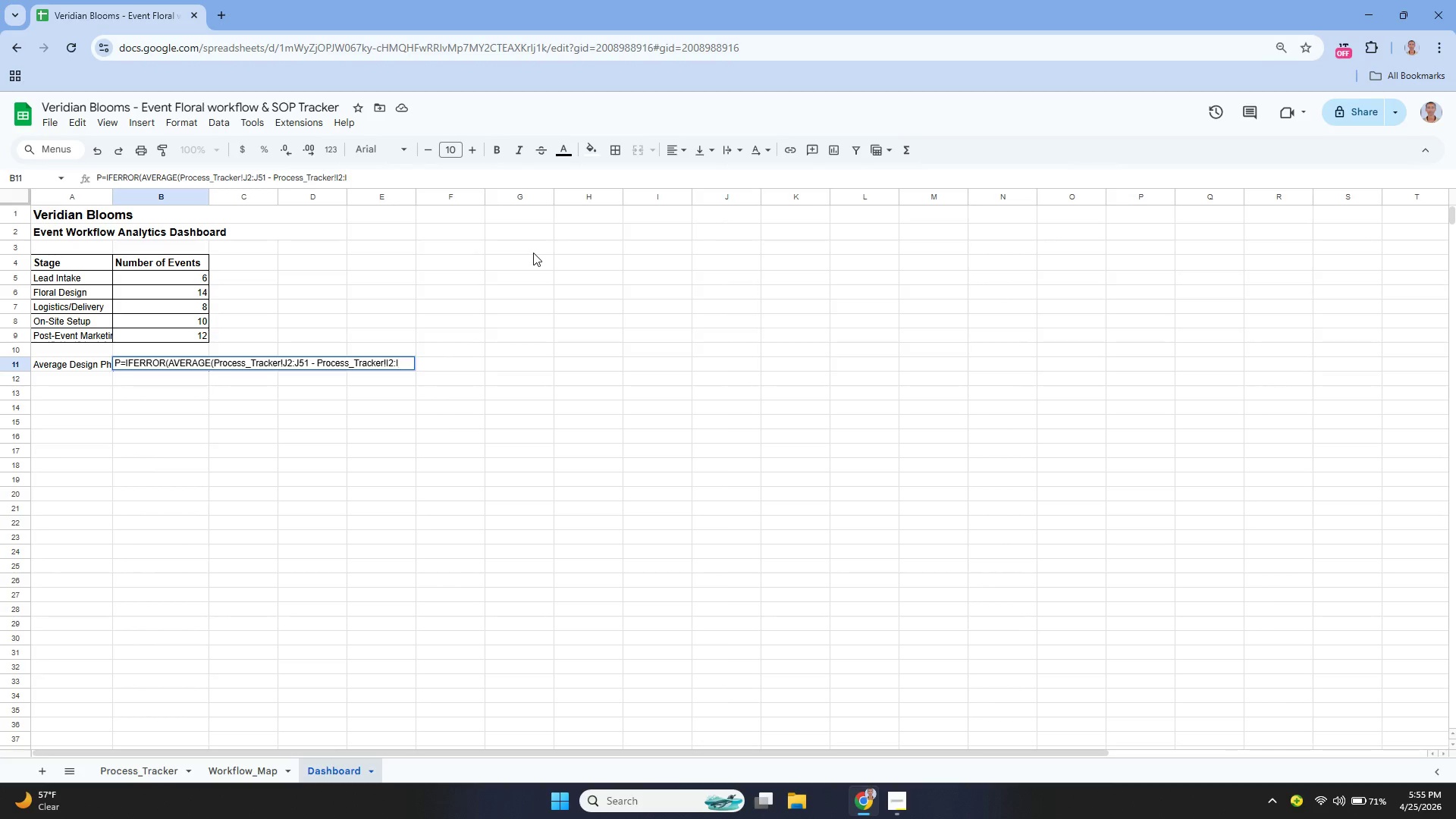 
type(51), 0))
 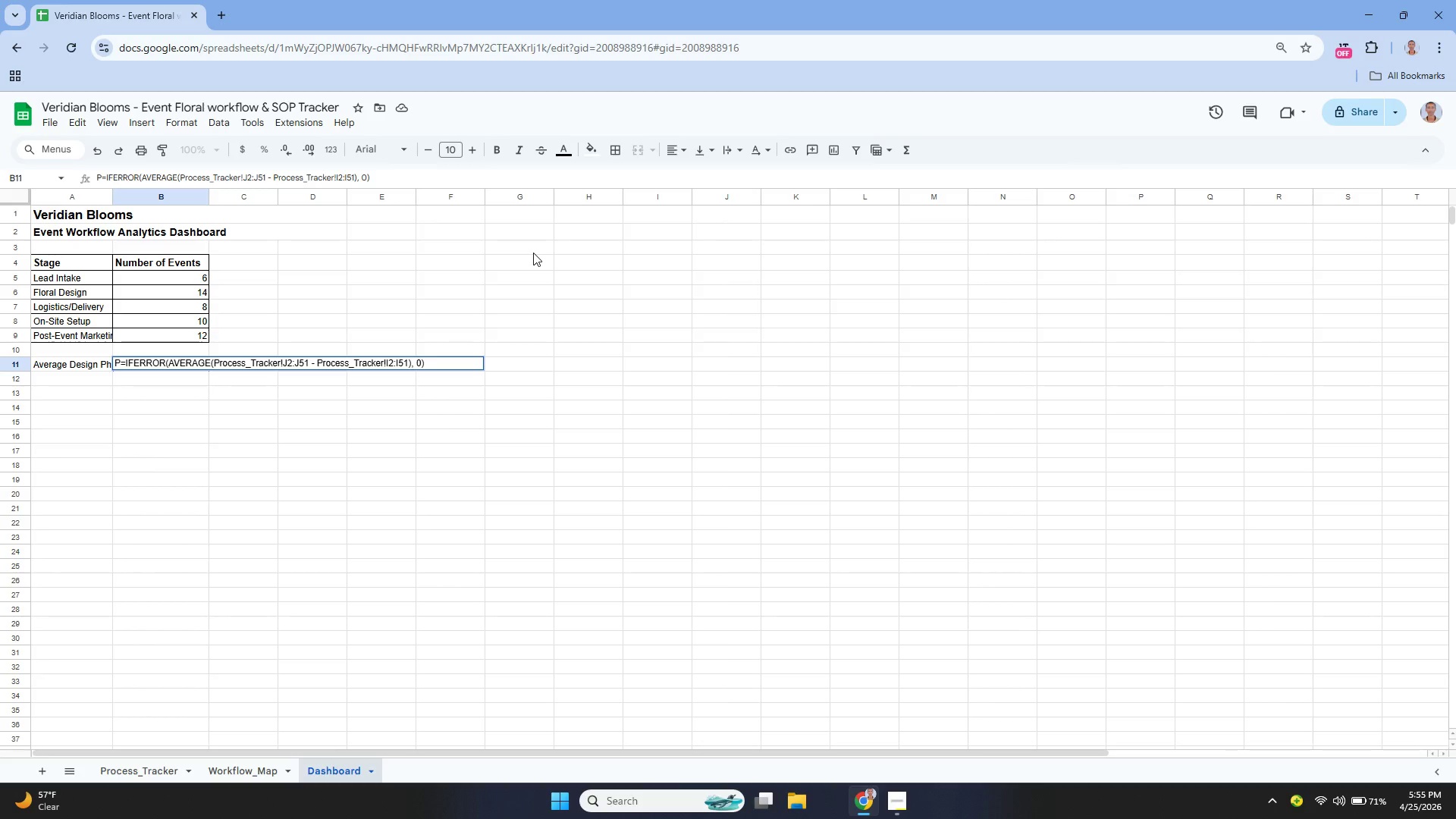 
key(ArrowUp)
 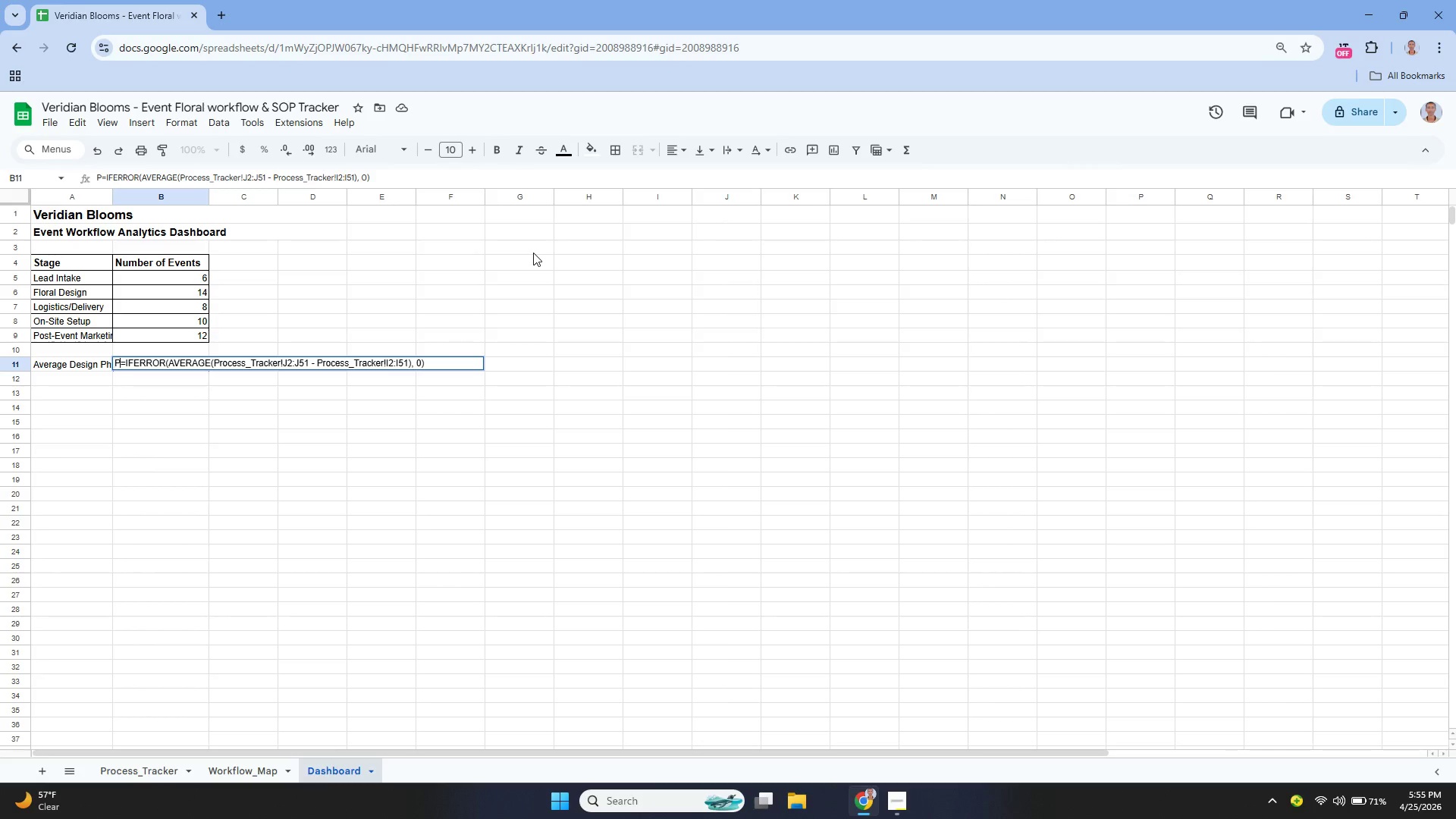 
key(ArrowRight)
 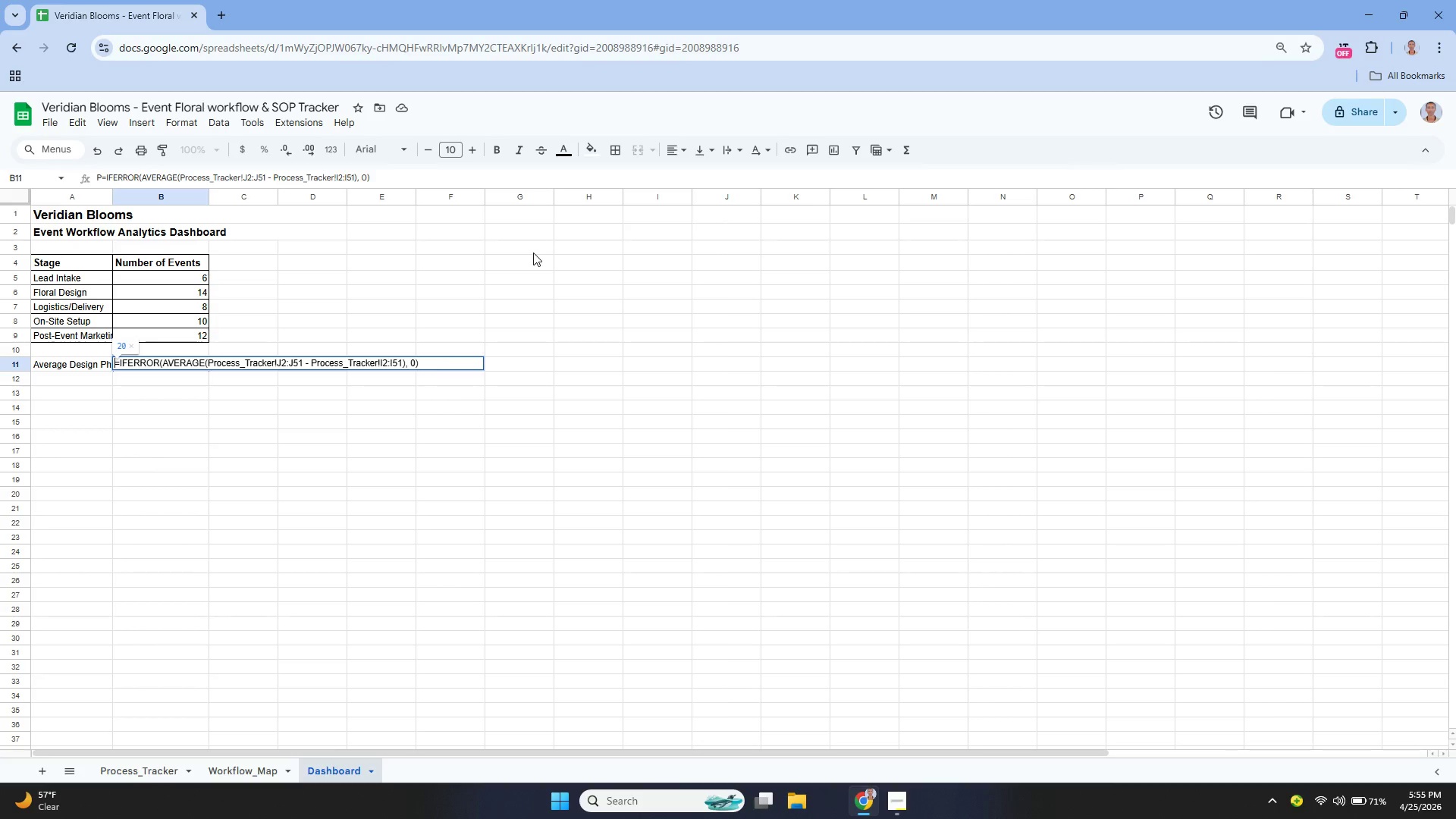 
key(Backspace)
 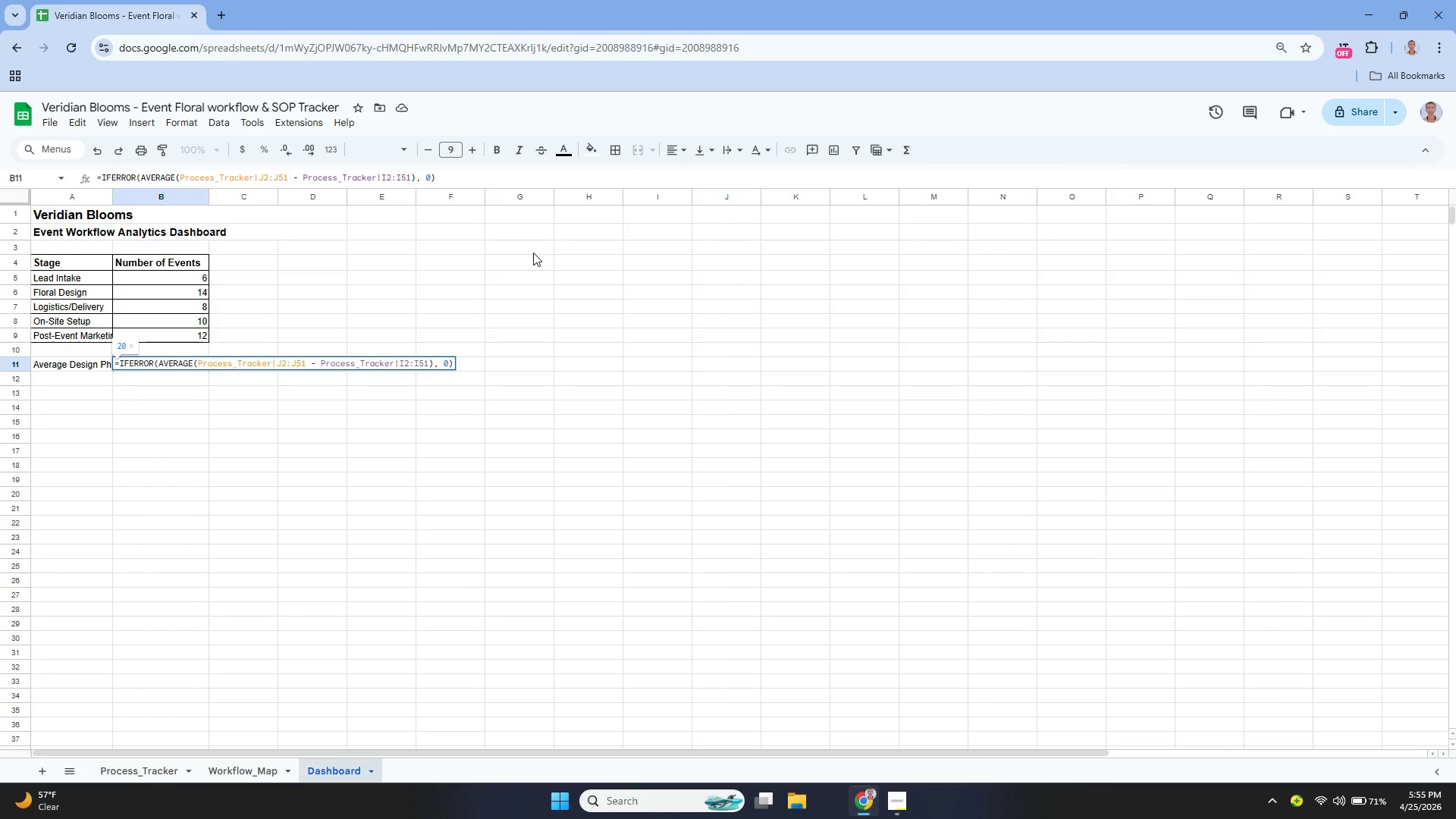 
wait(13.56)
 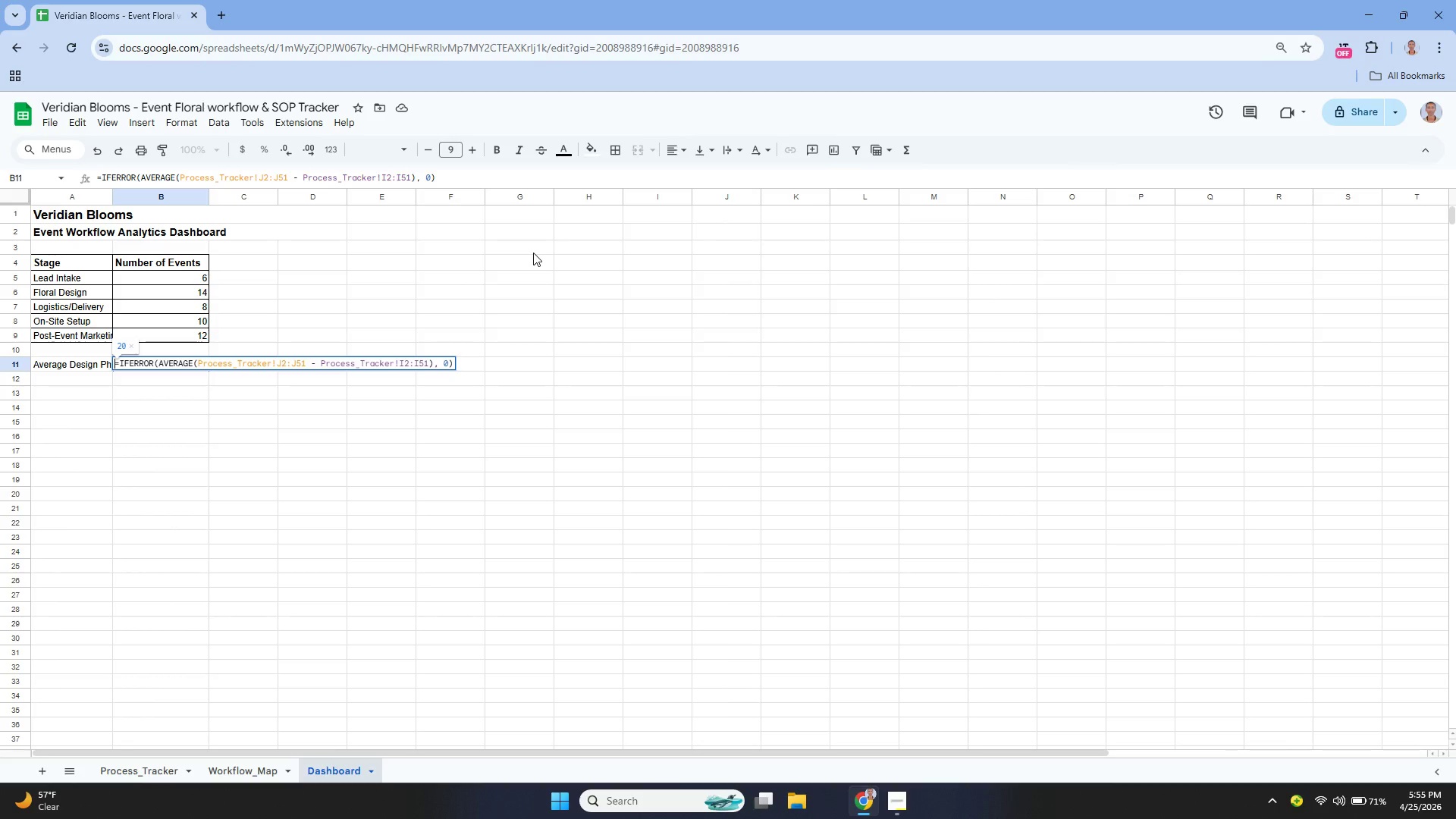 
left_click([193, 362])
 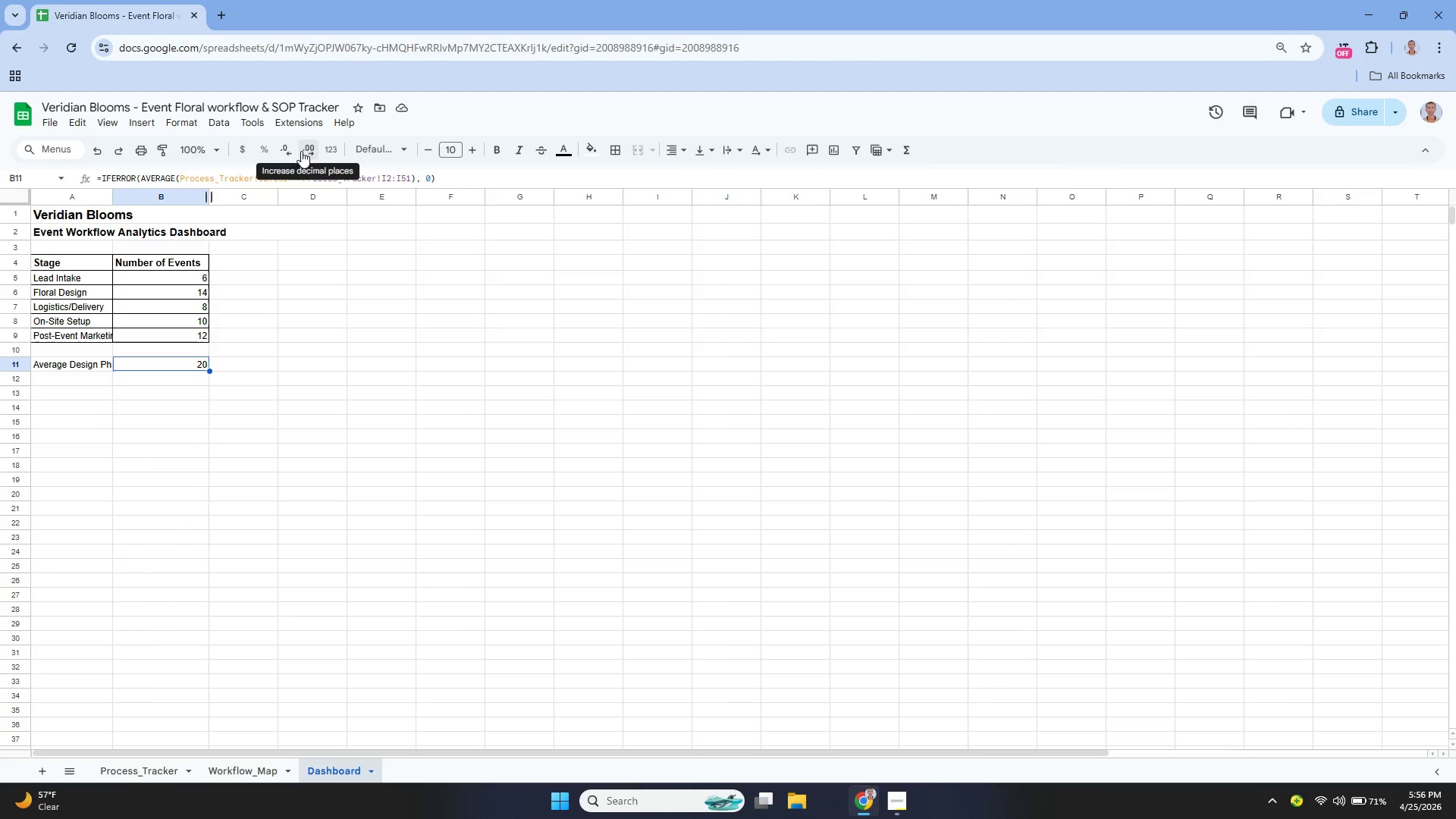 
left_click([294, 155])
 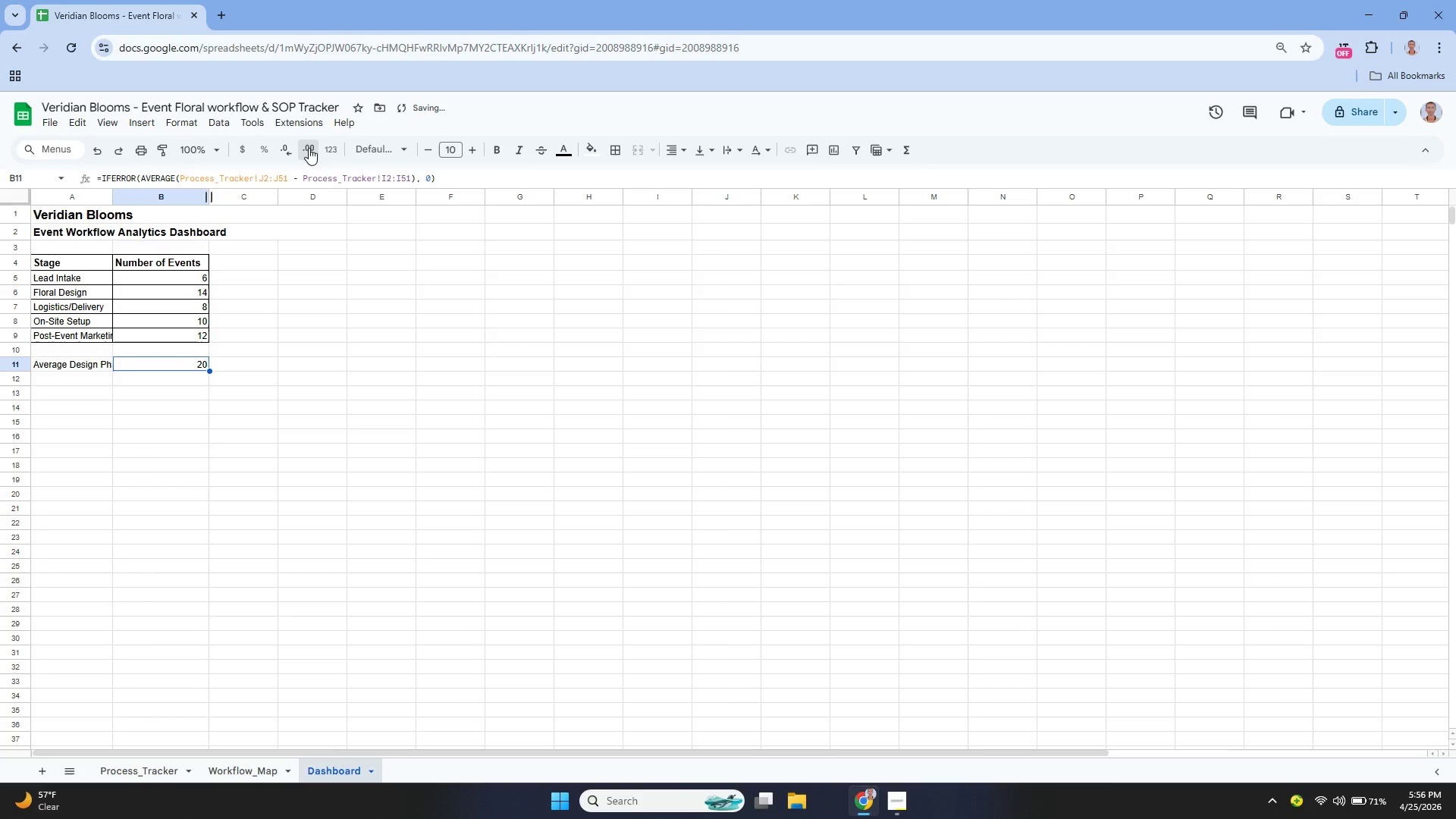 
double_click([309, 149])
 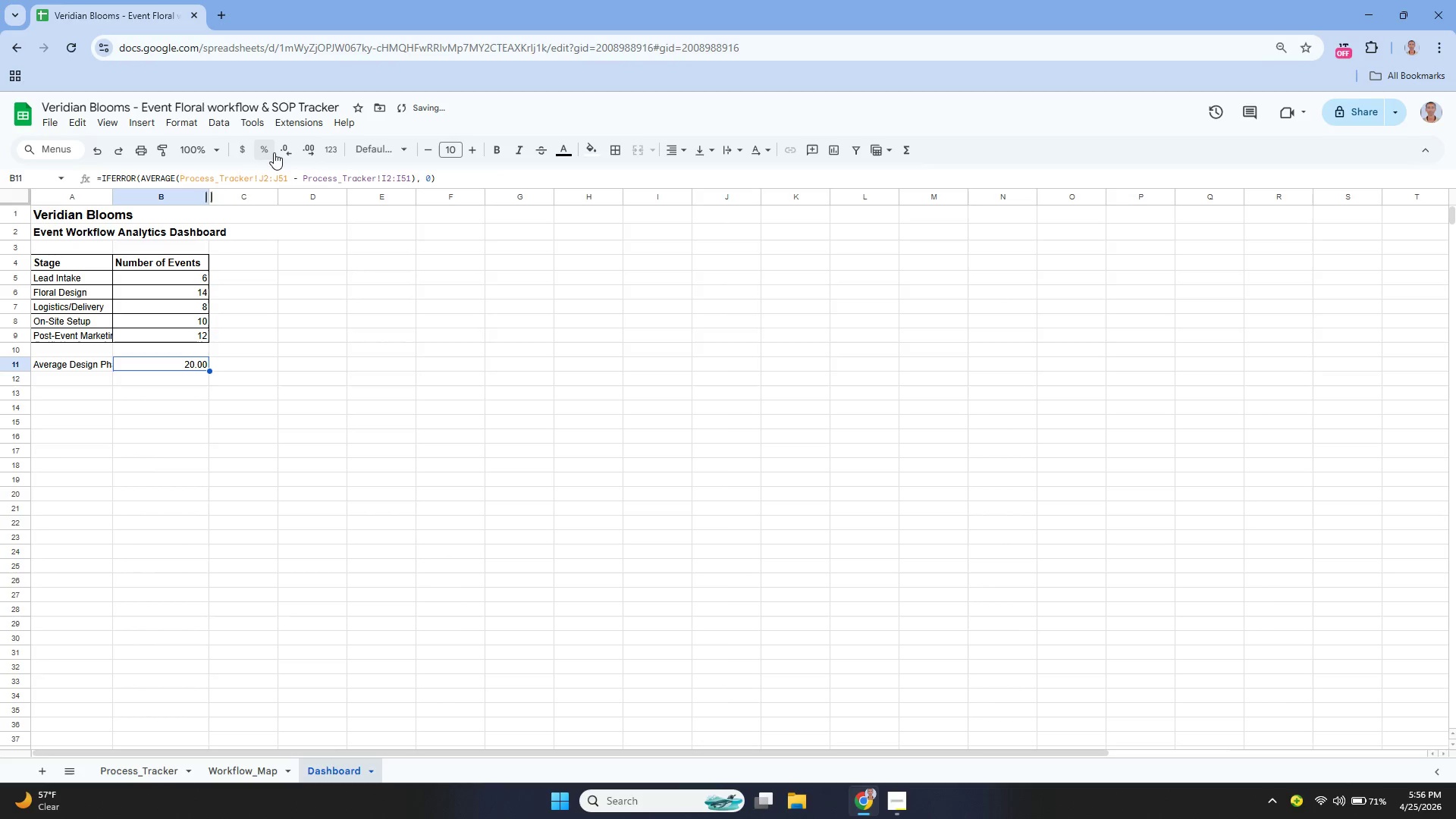 
left_click([274, 152])
 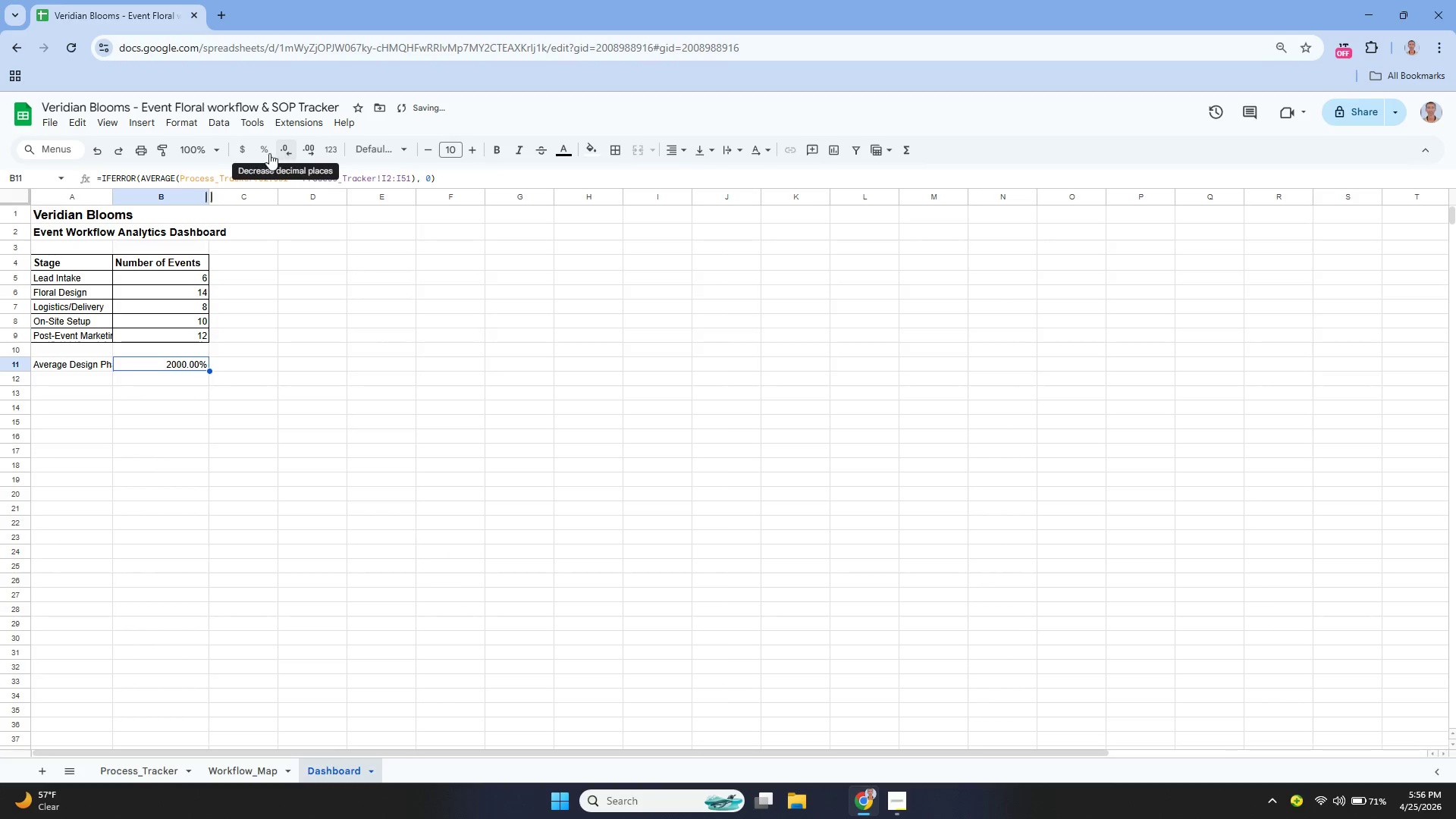 
left_click([268, 153])
 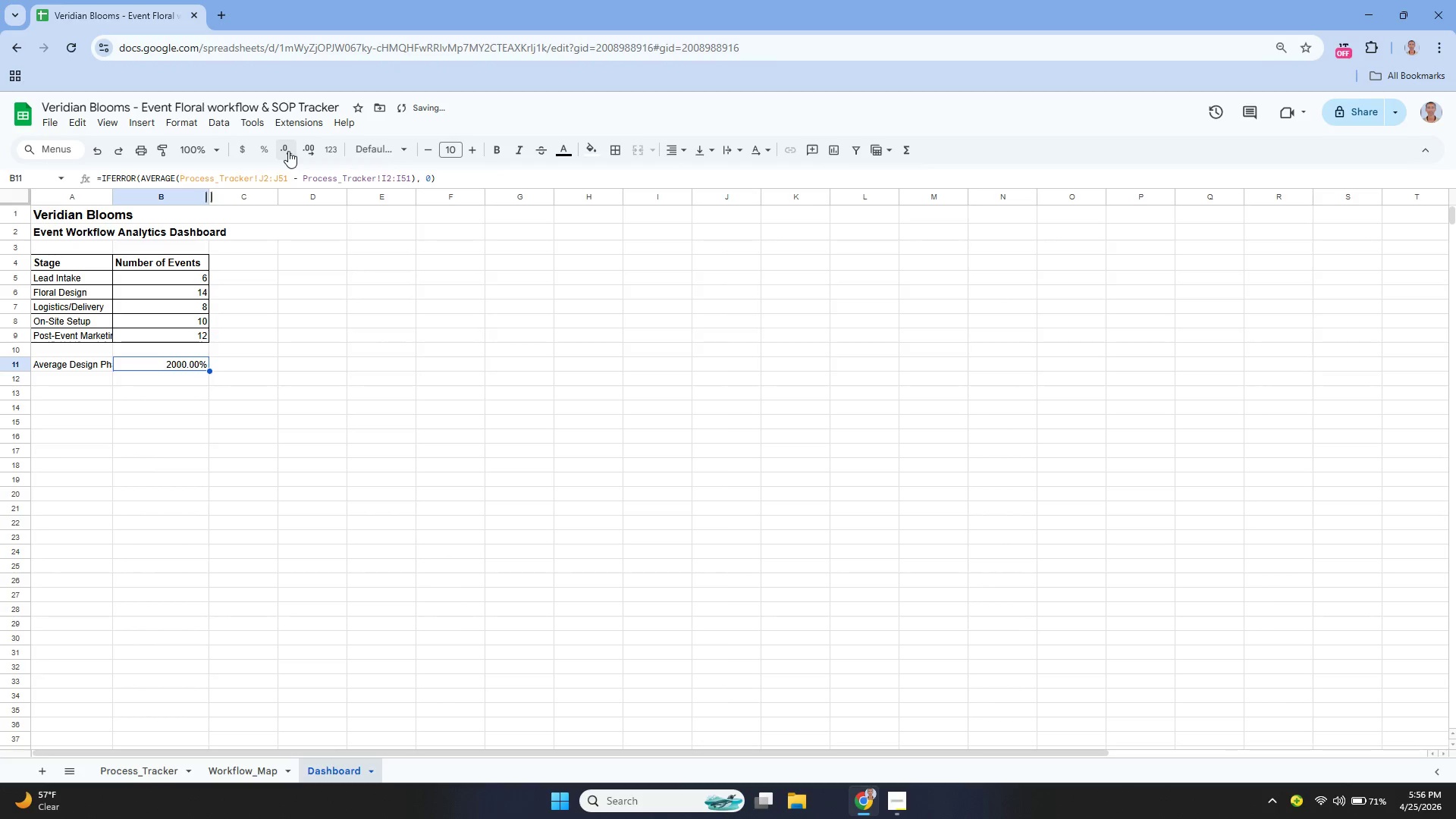 
left_click([289, 151])
 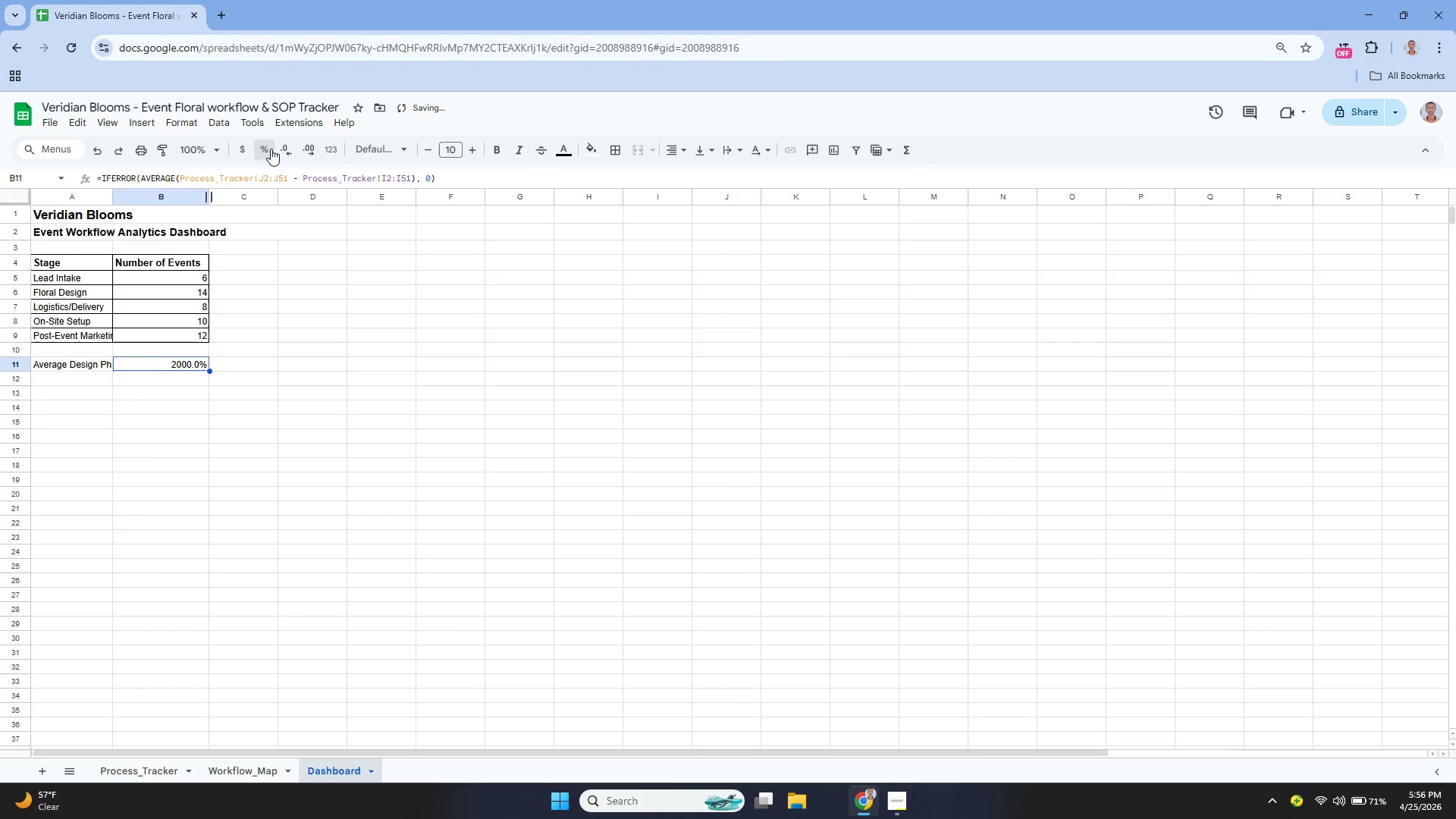 
left_click([271, 151])
 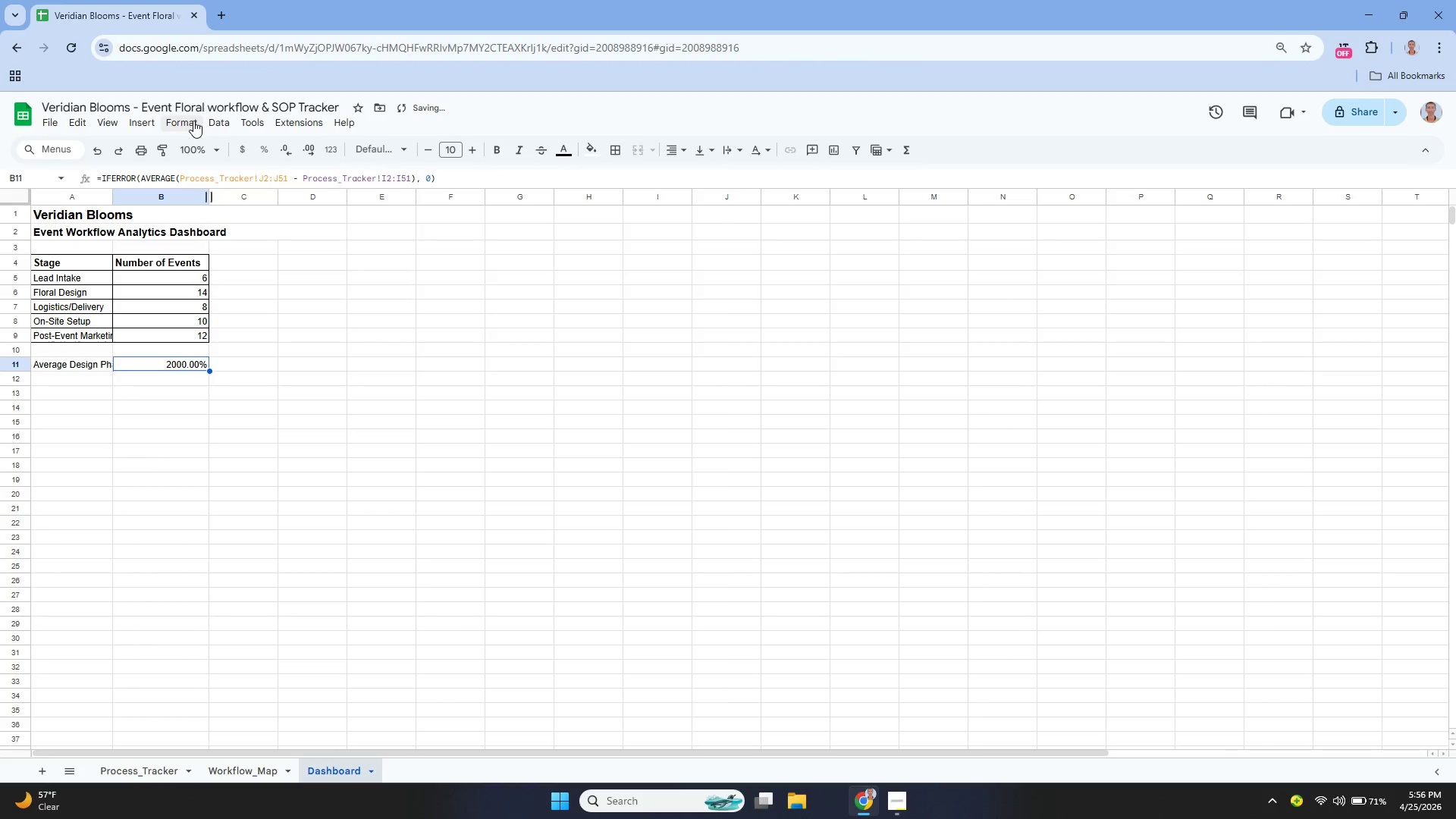 
left_click([193, 121])
 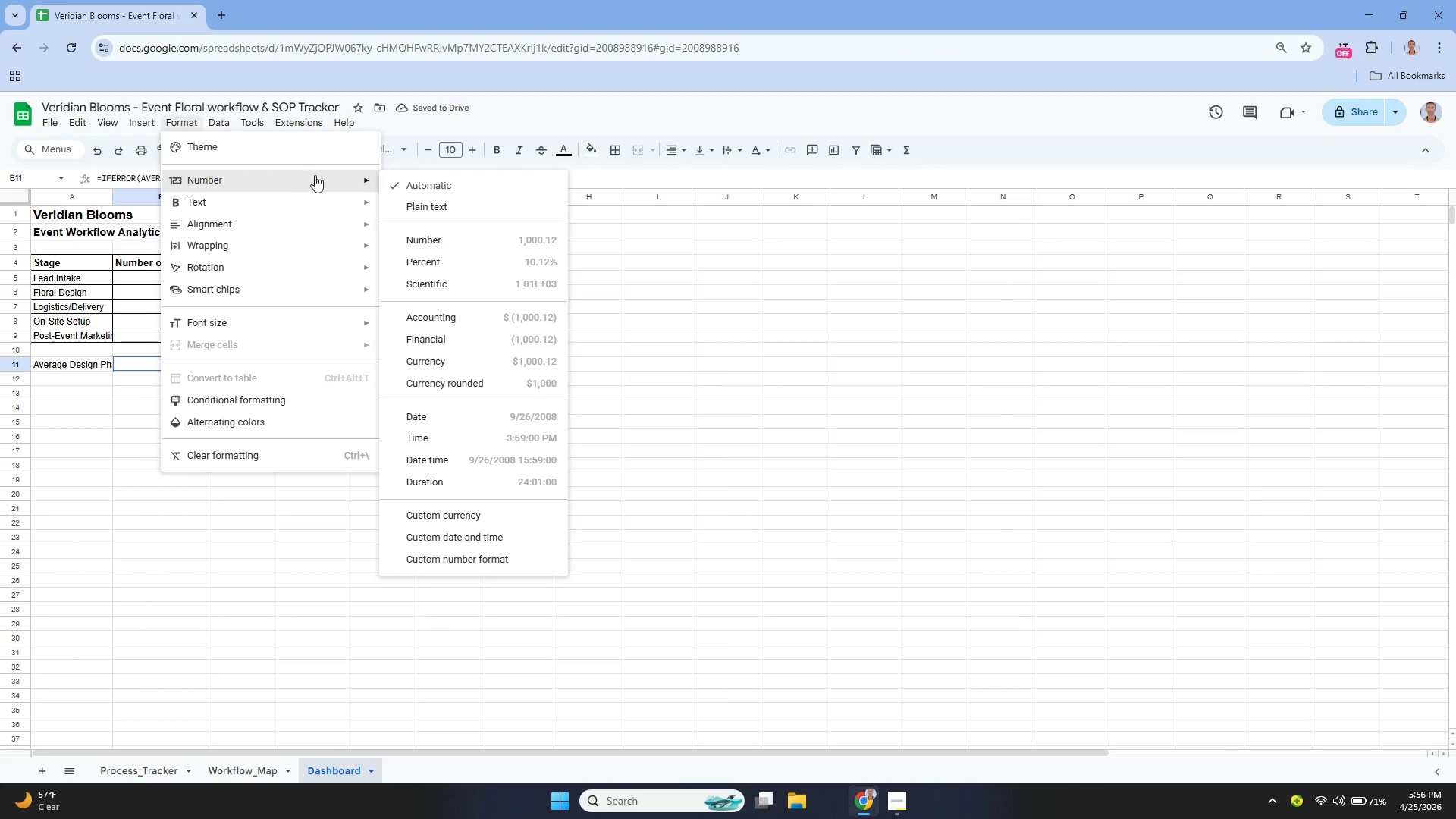 
left_click([425, 206])
 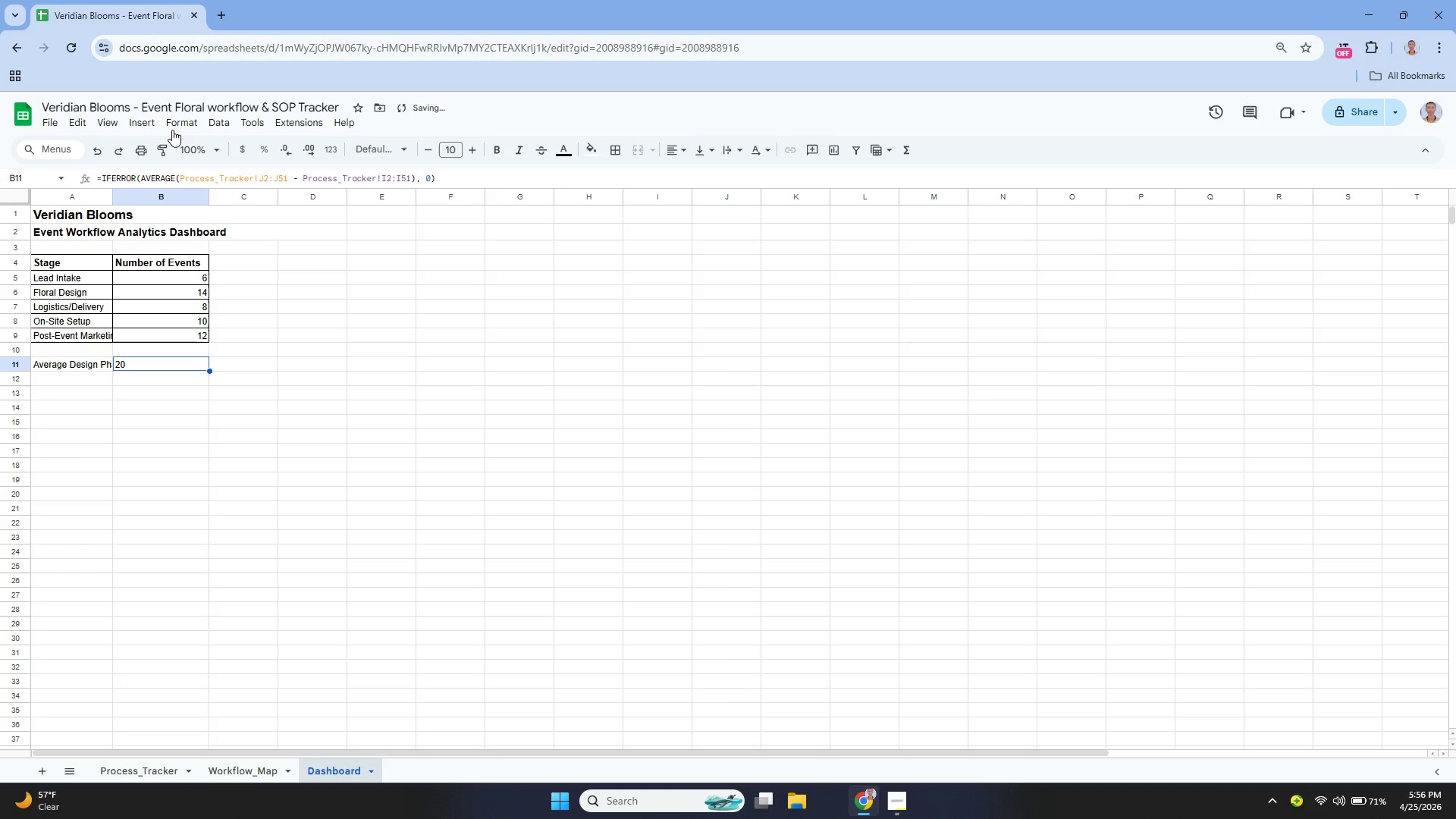 
double_click([181, 121])
 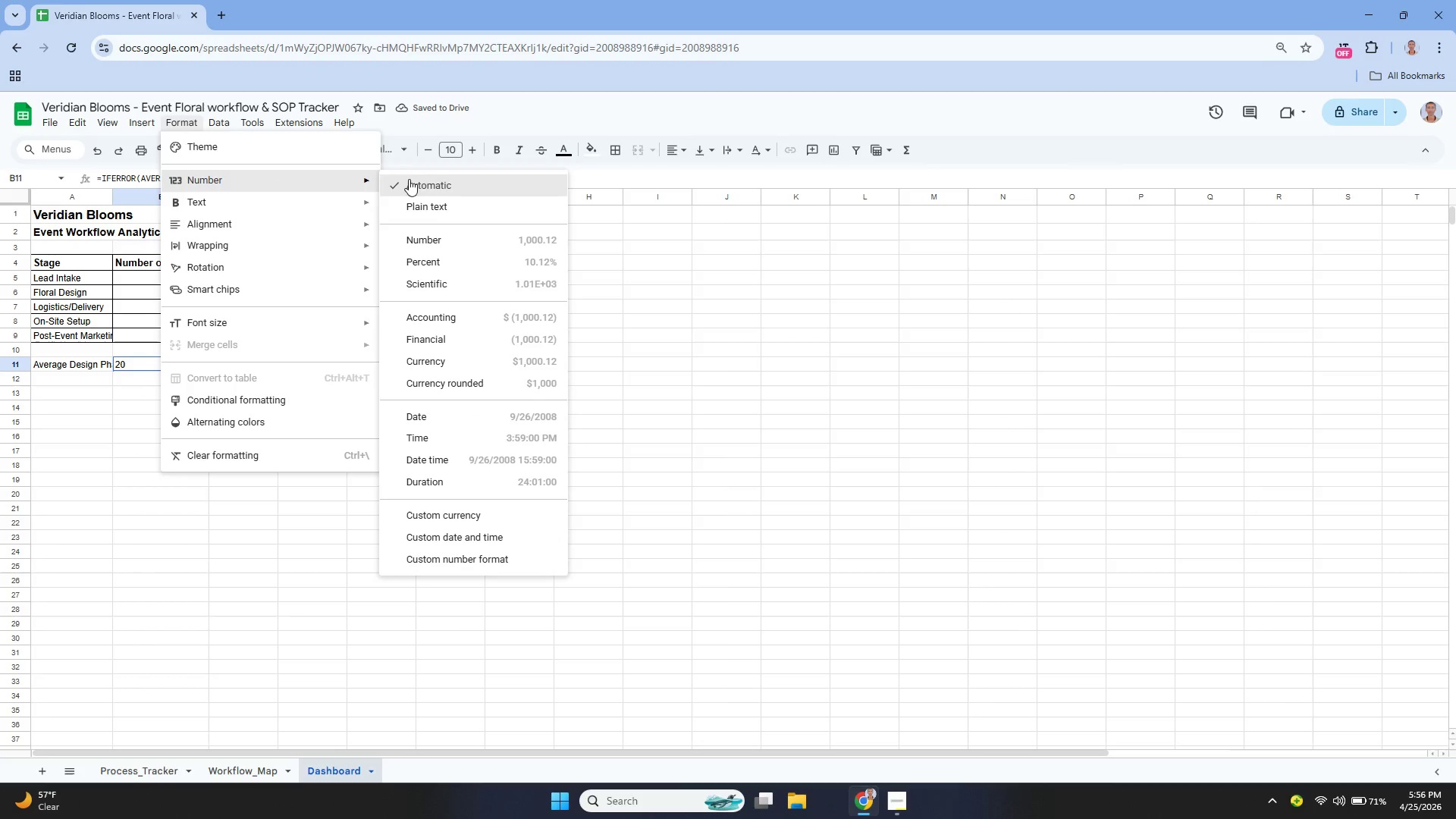 
left_click([436, 236])
 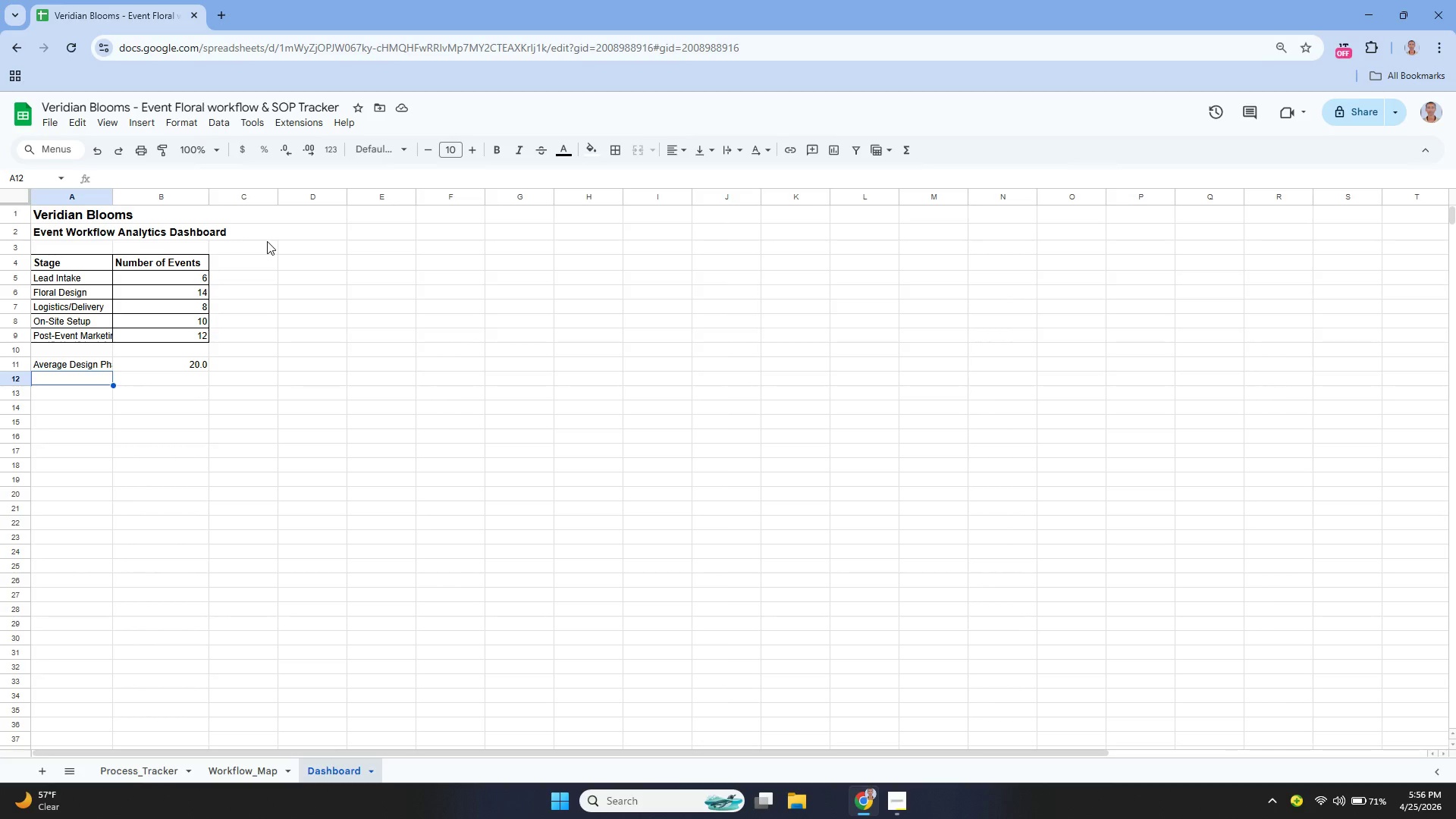 
wait(21.5)
 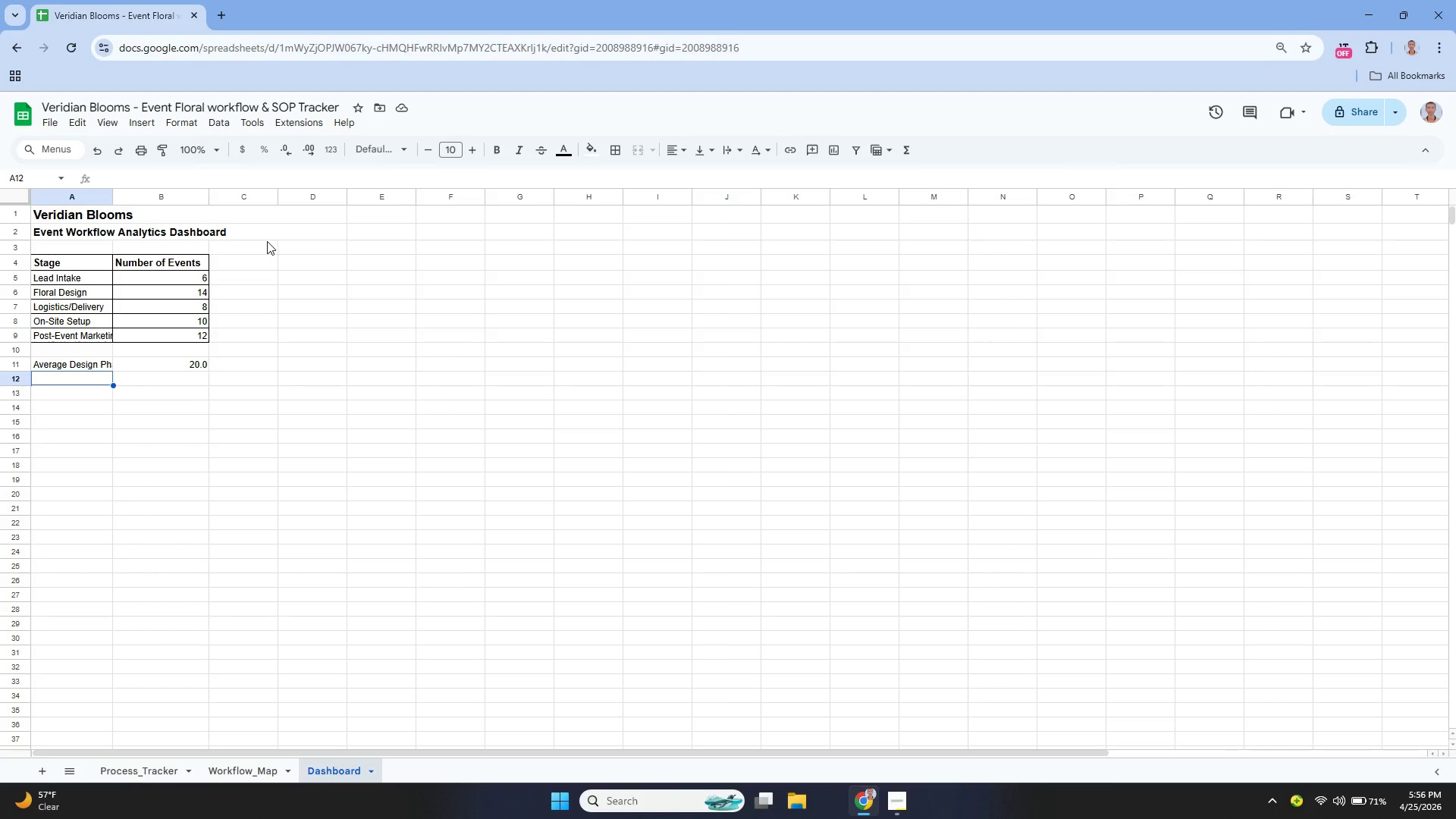 
left_click_drag(start_coordinate=[113, 196], to_coordinate=[130, 212])
 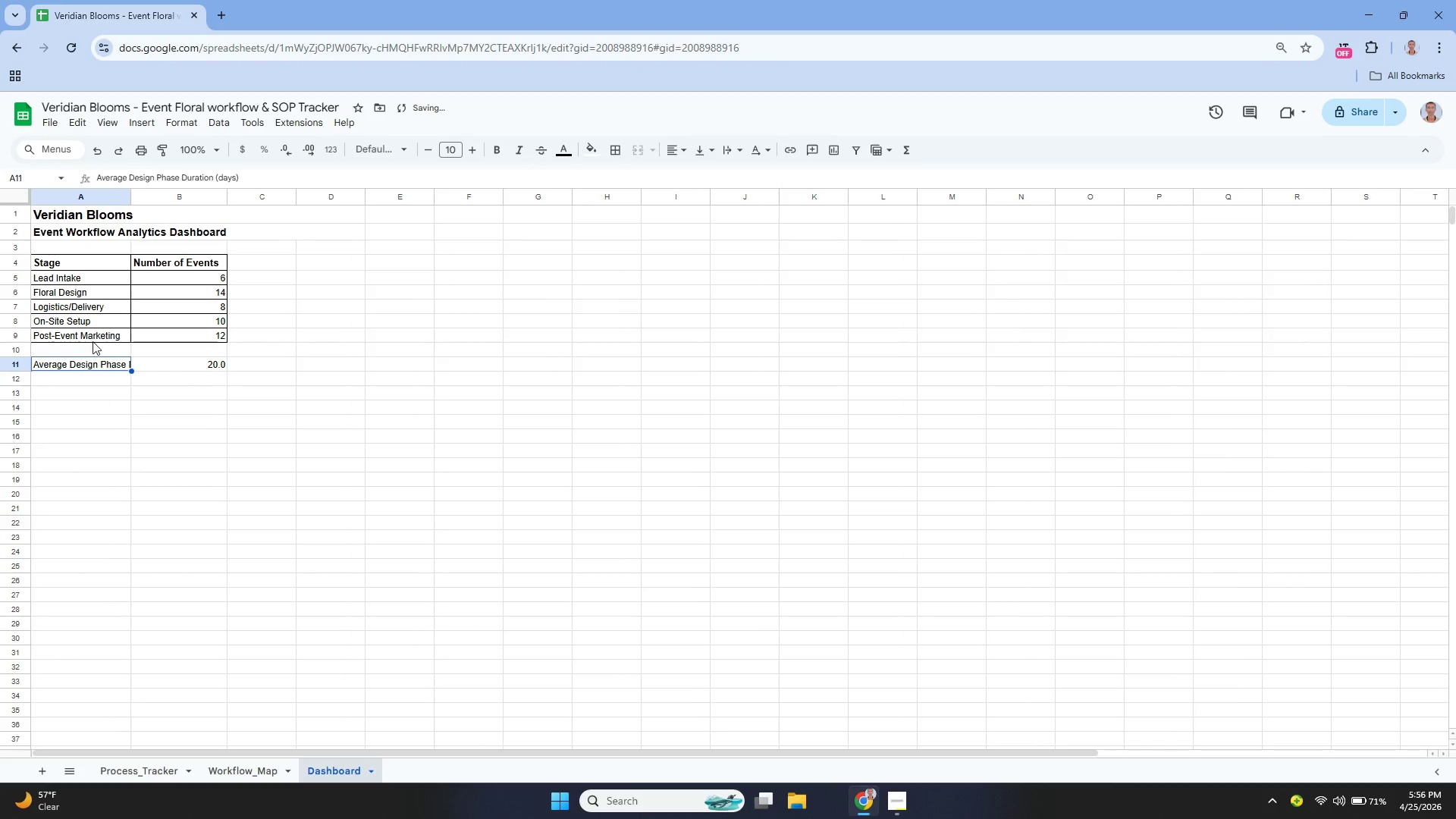 
left_click([78, 368])
 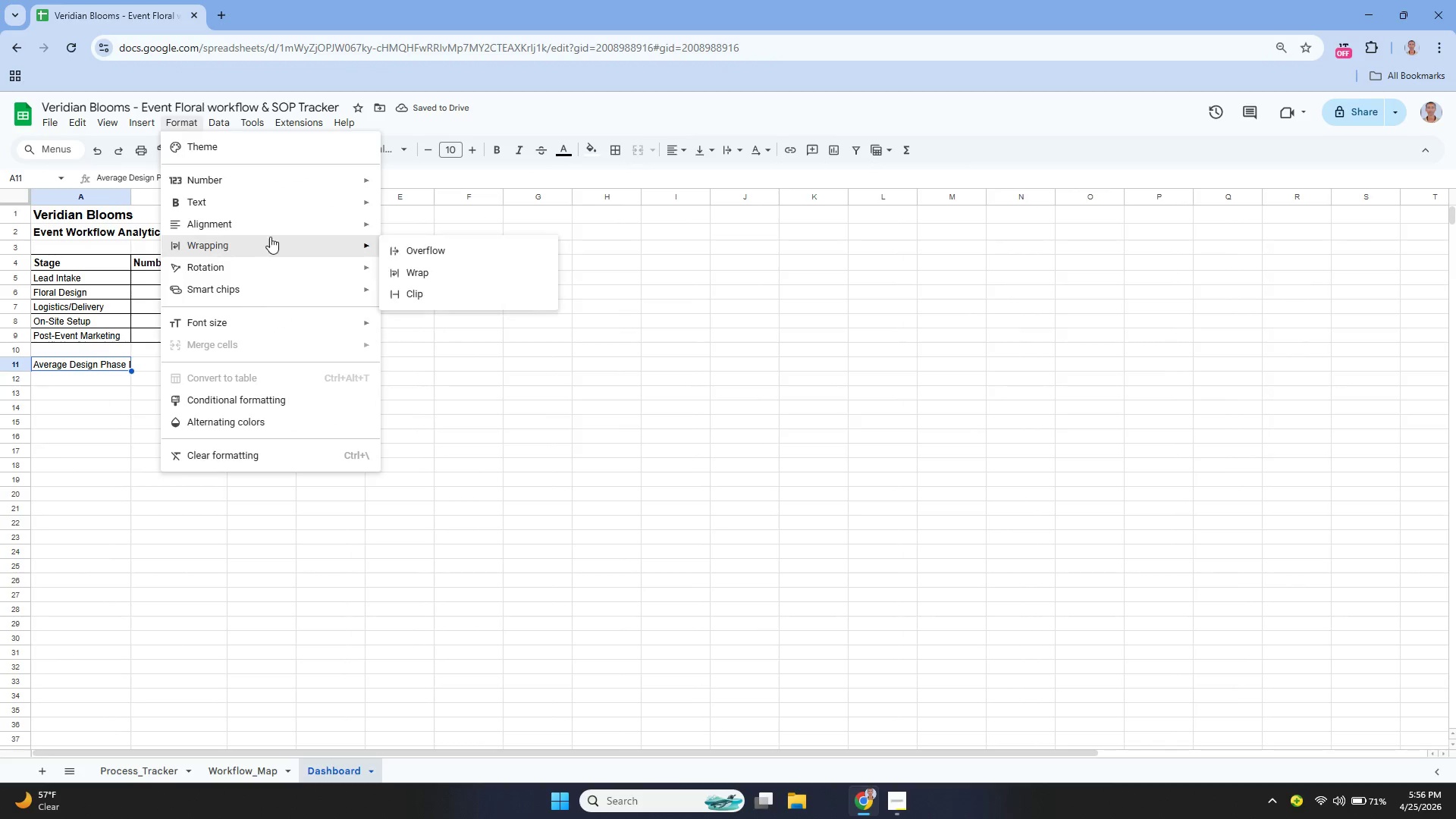 
left_click([394, 264])
 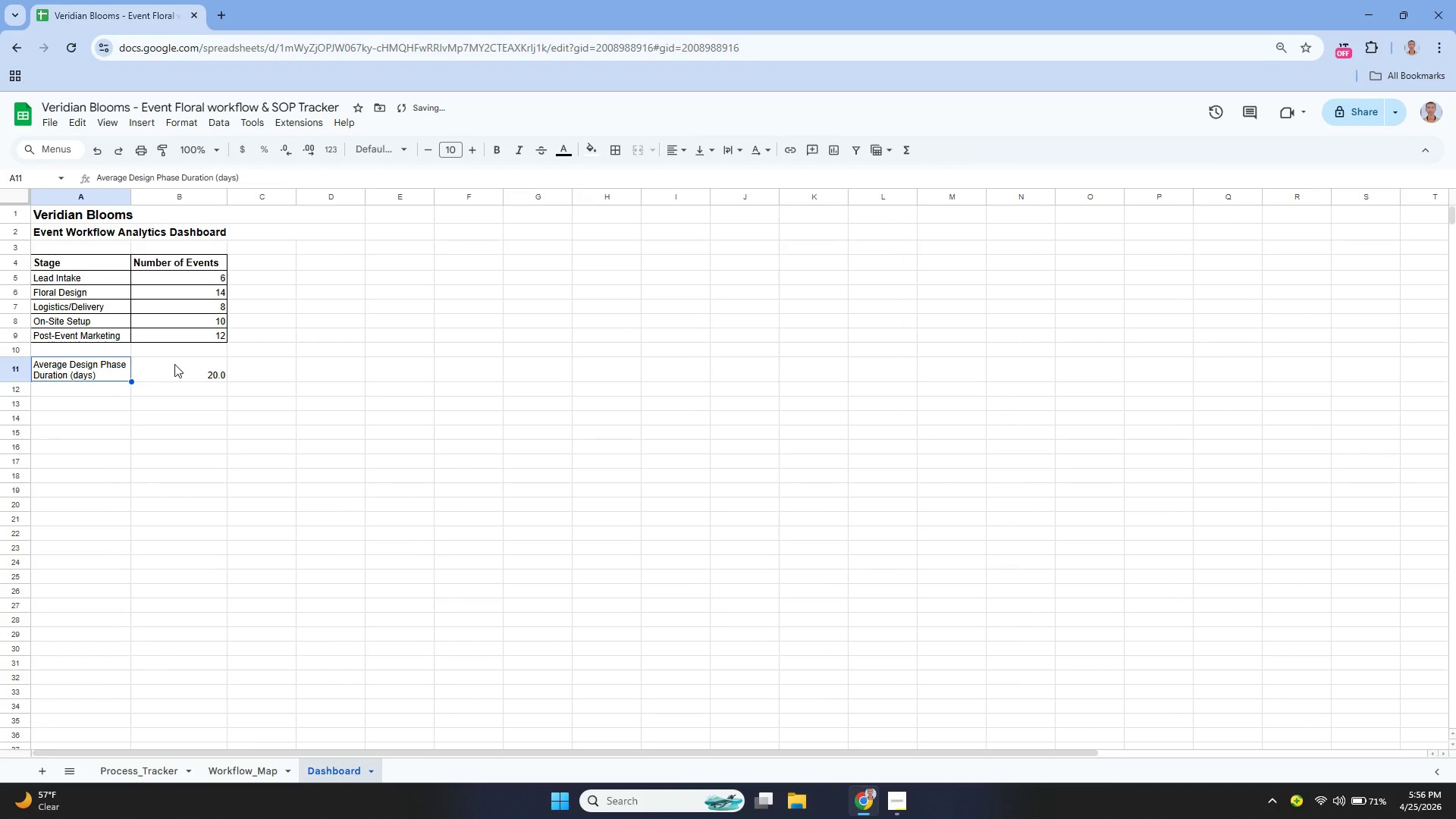 
left_click([176, 364])
 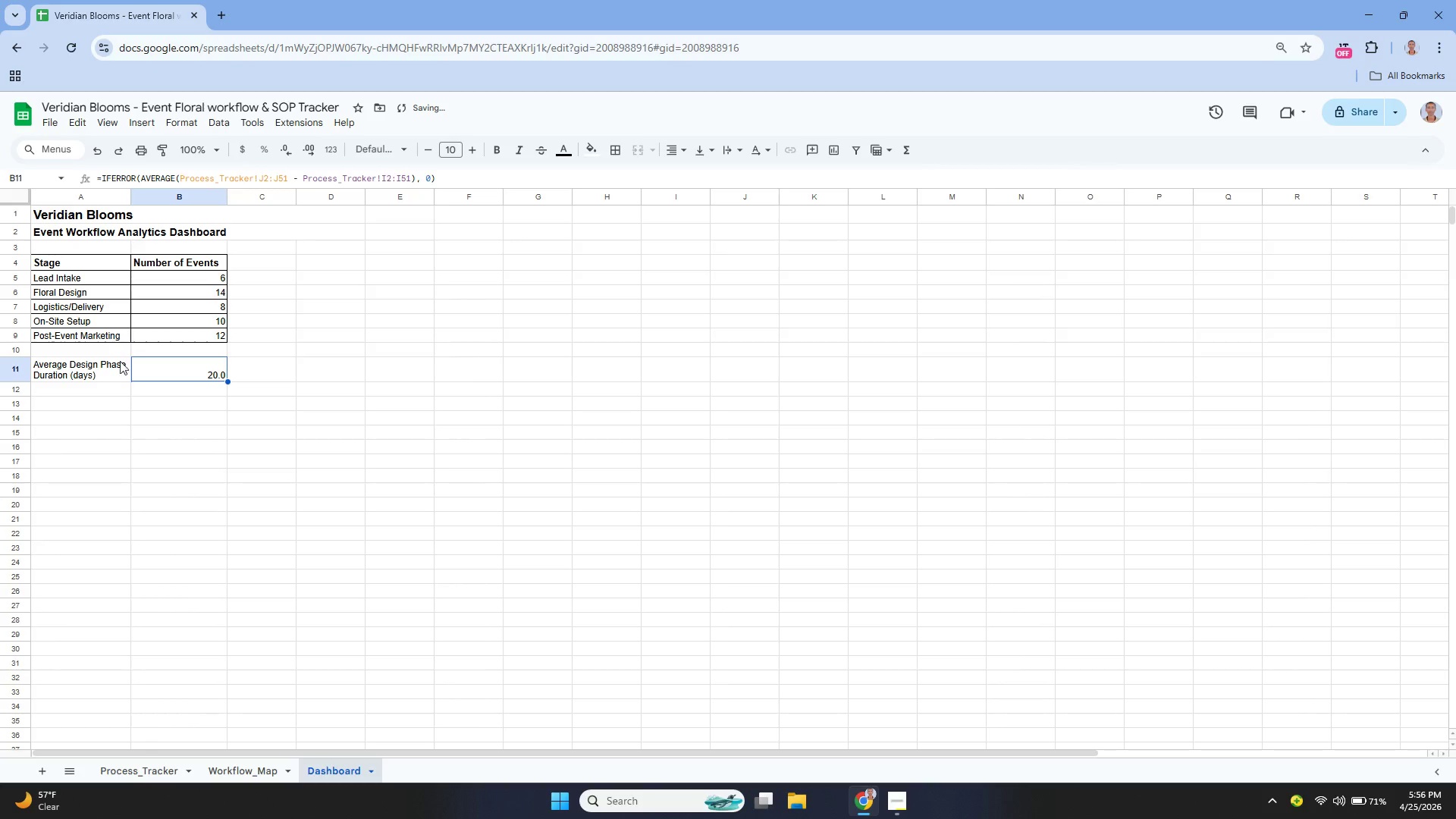 
left_click([80, 367])
 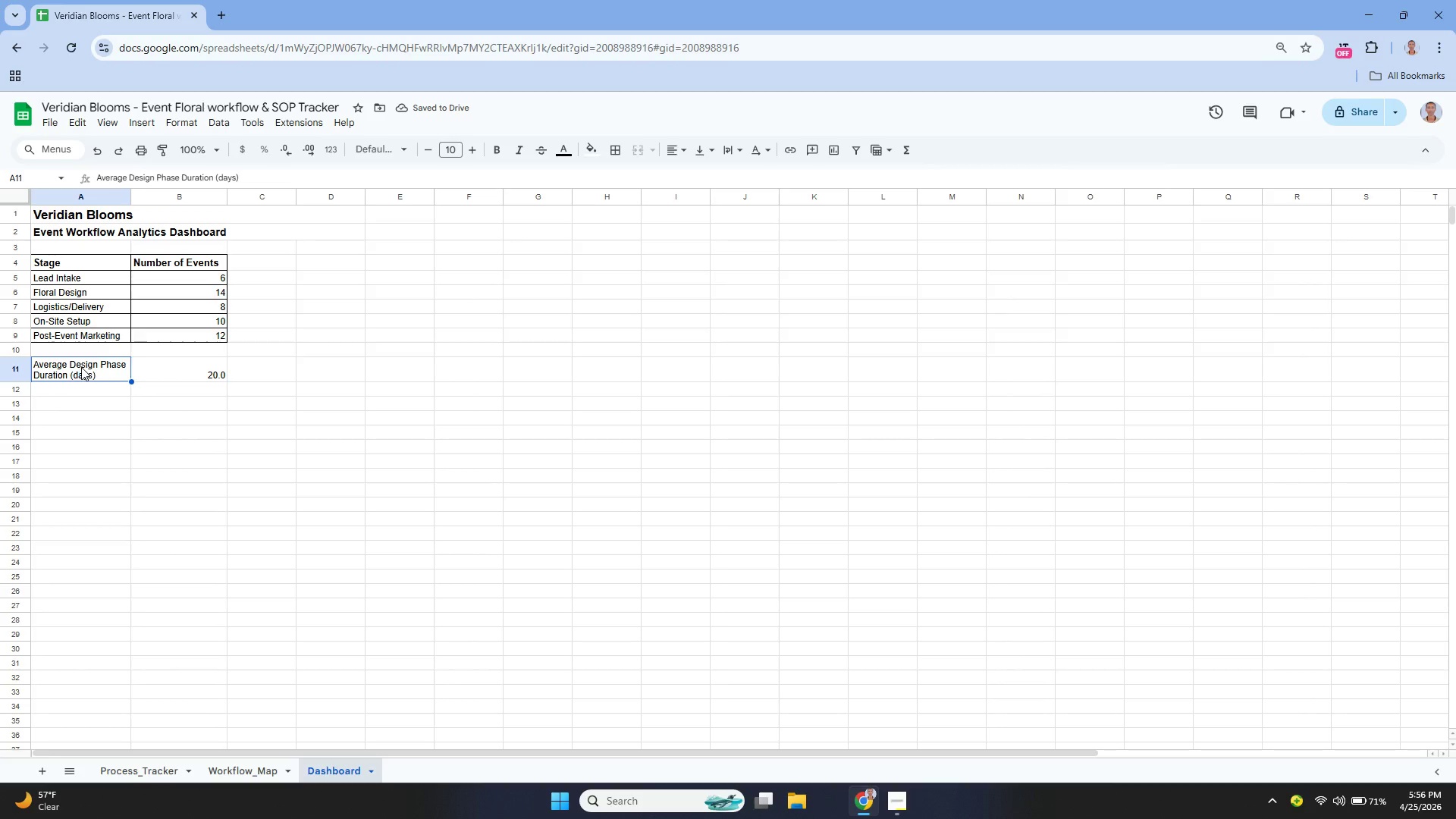 
left_click_drag(start_coordinate=[80, 367], to_coordinate=[181, 377])
 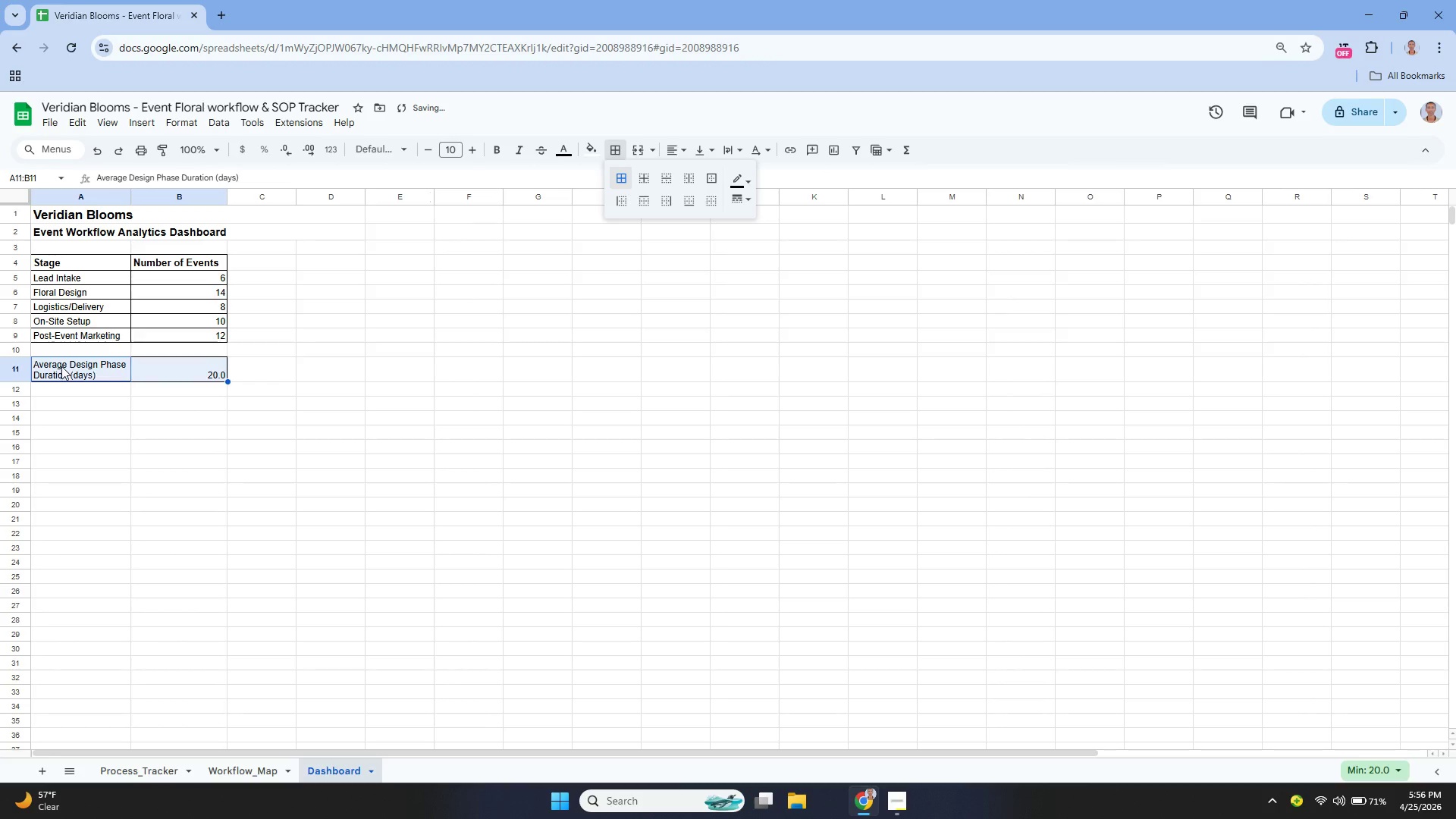 
left_click([468, 148])
 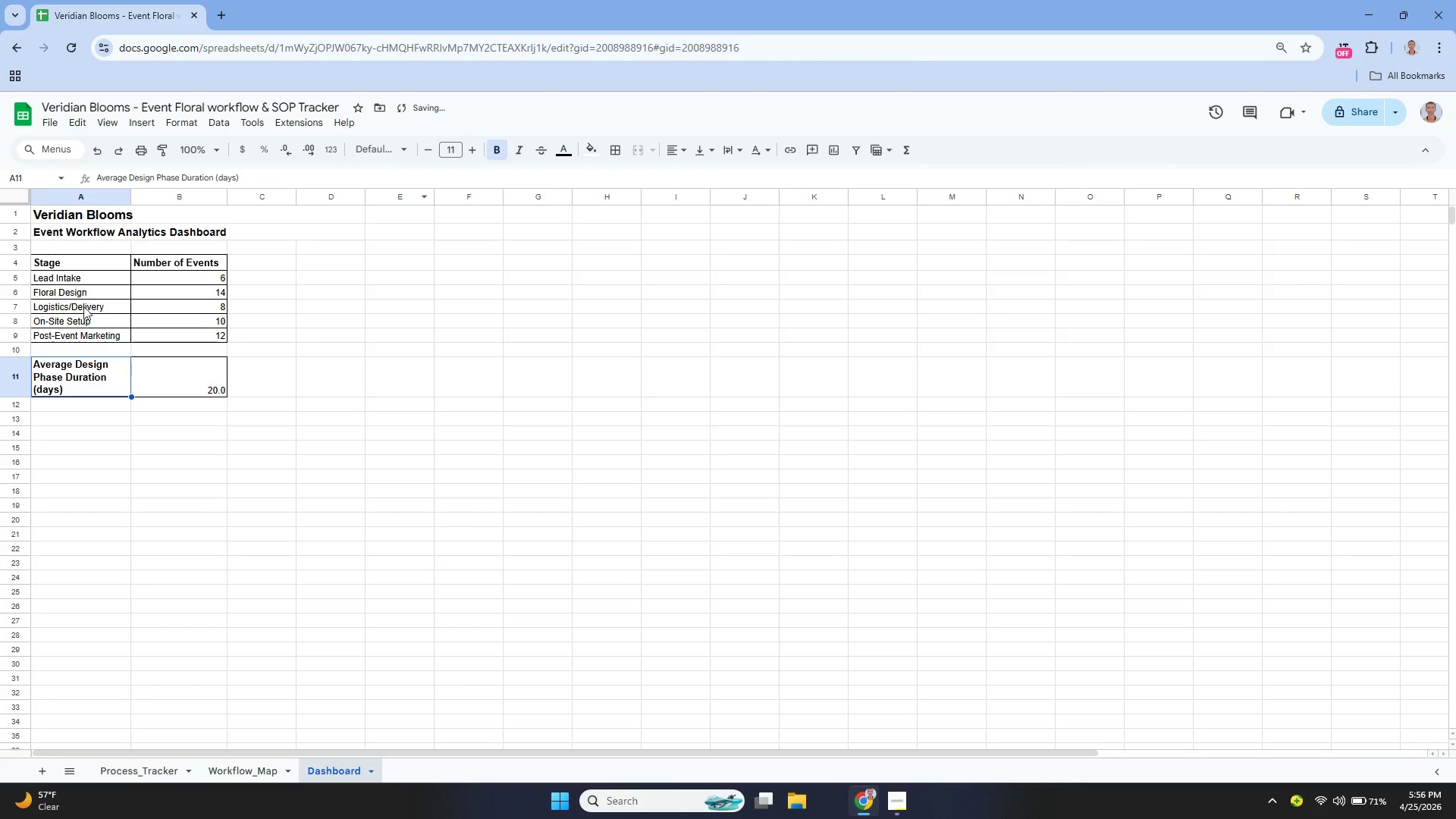 
left_click([55, 259])
 